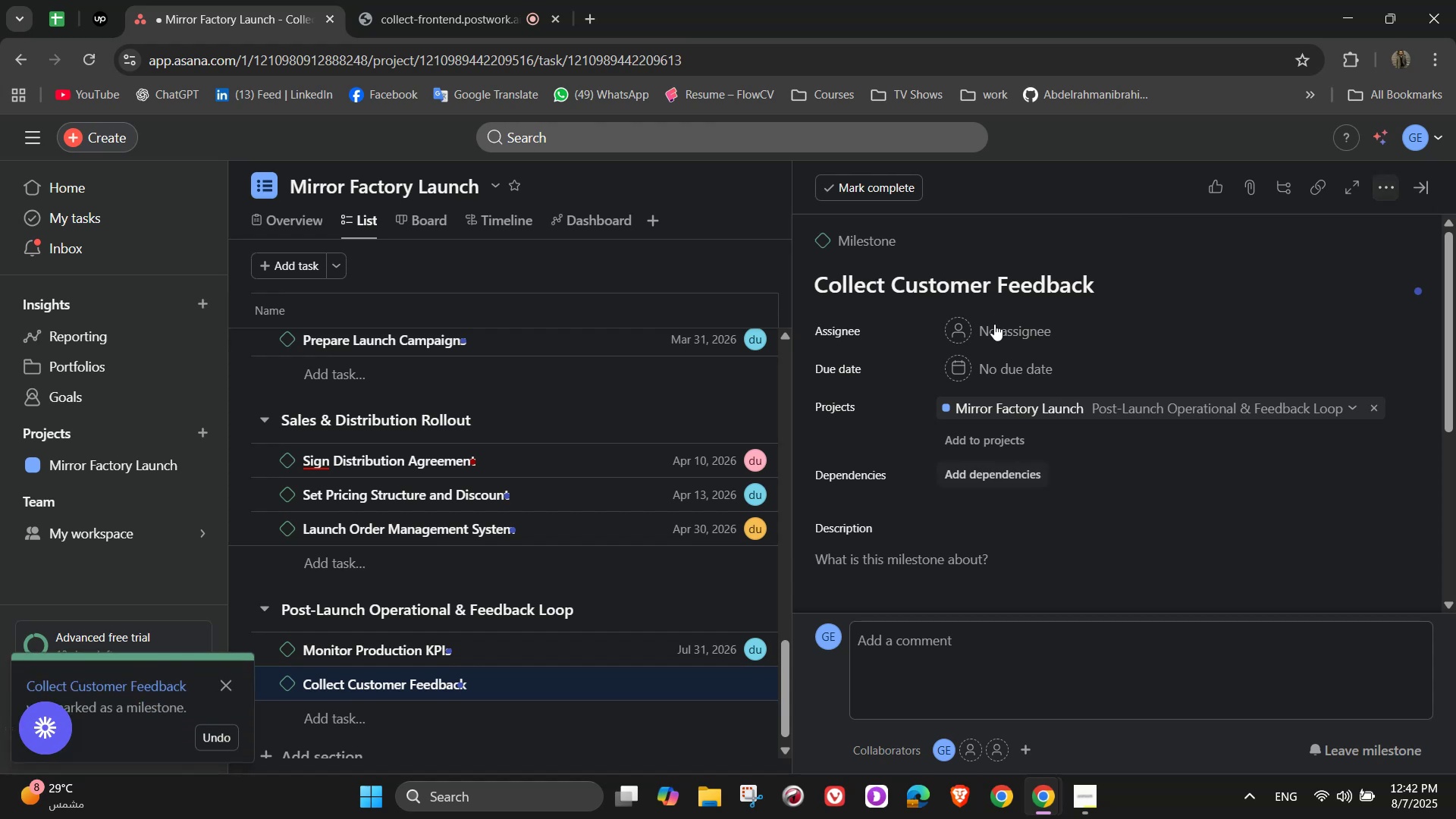 
left_click([989, 334])
 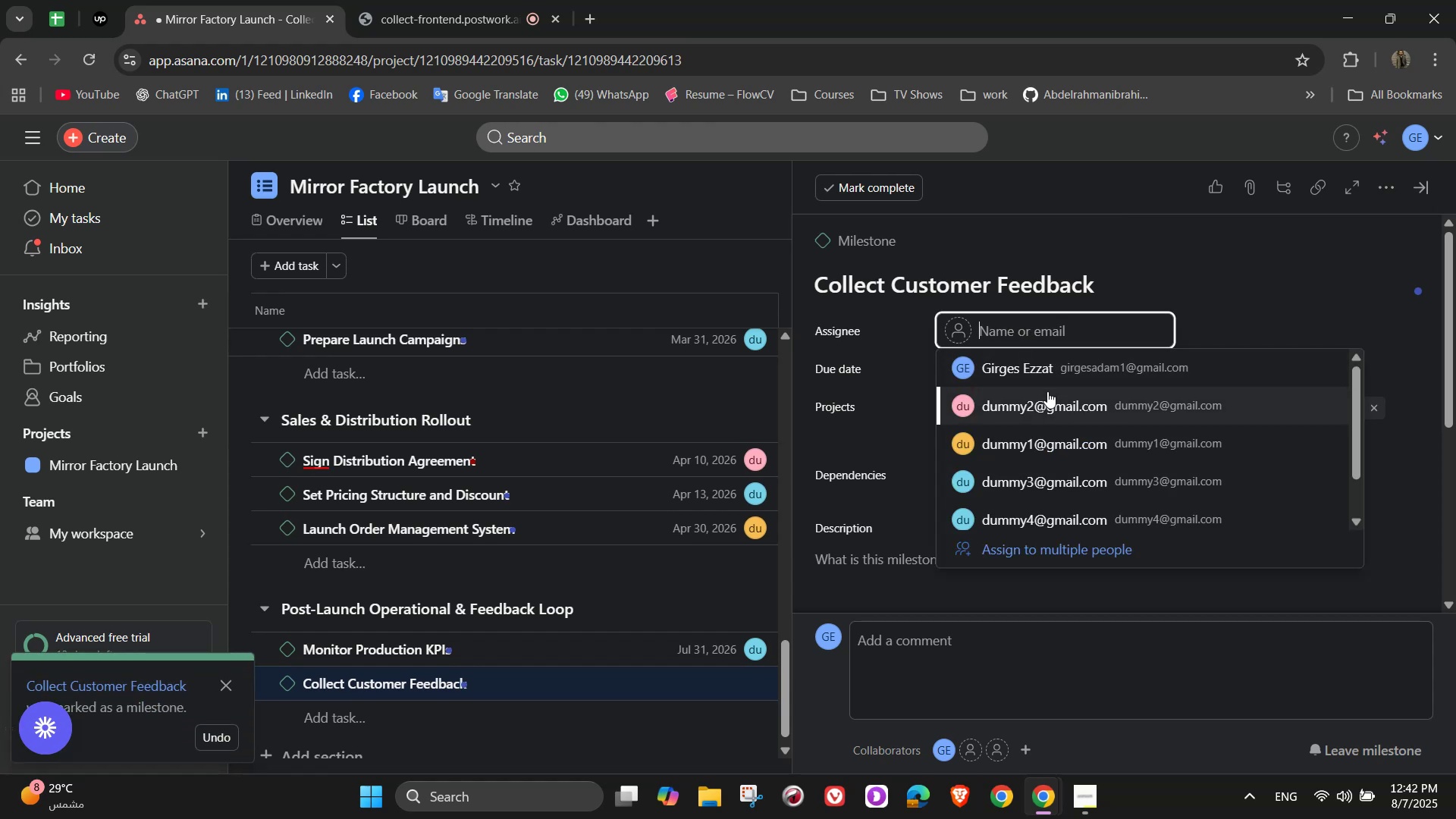 
left_click([1047, 407])
 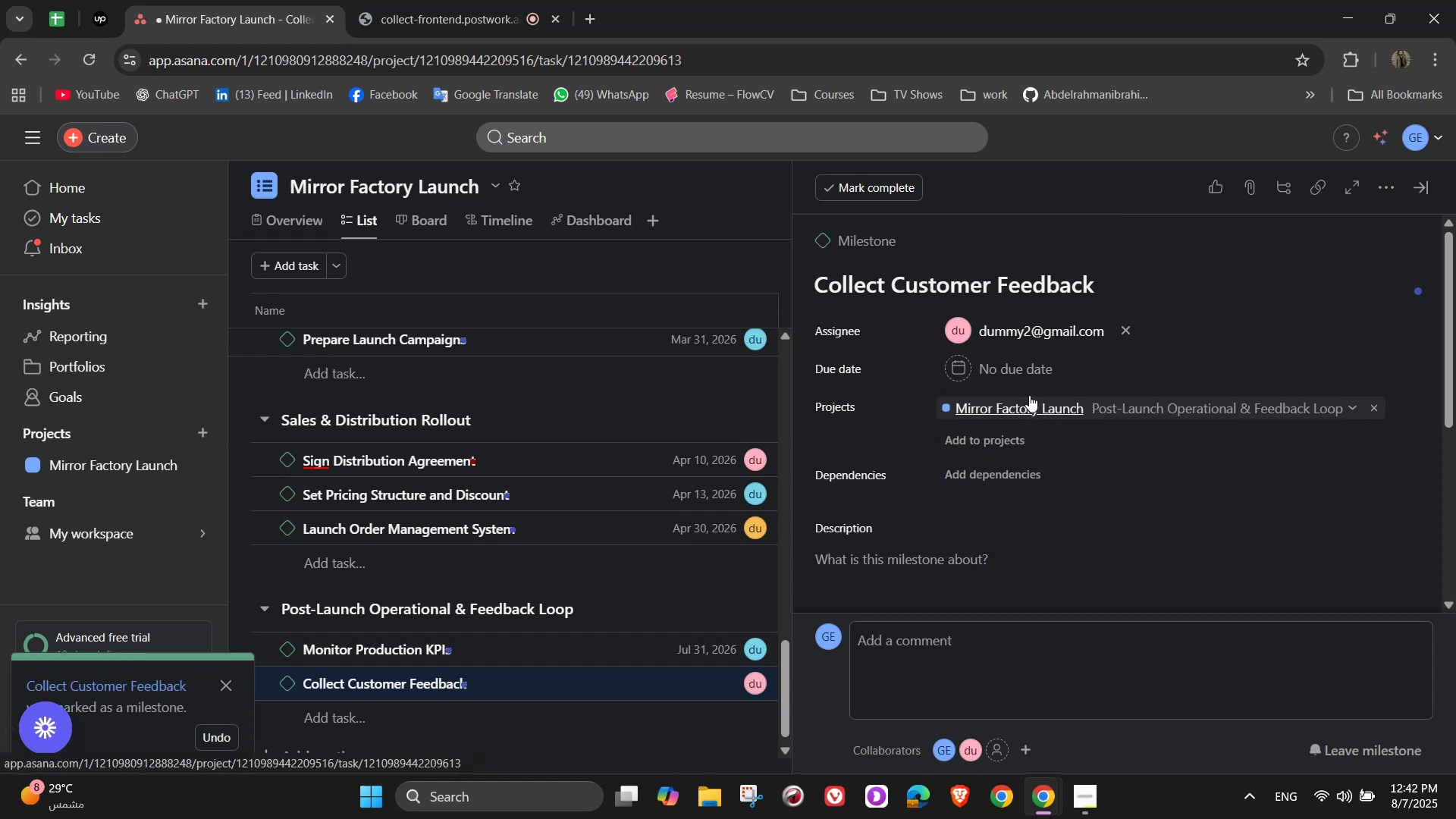 
left_click([1004, 378])
 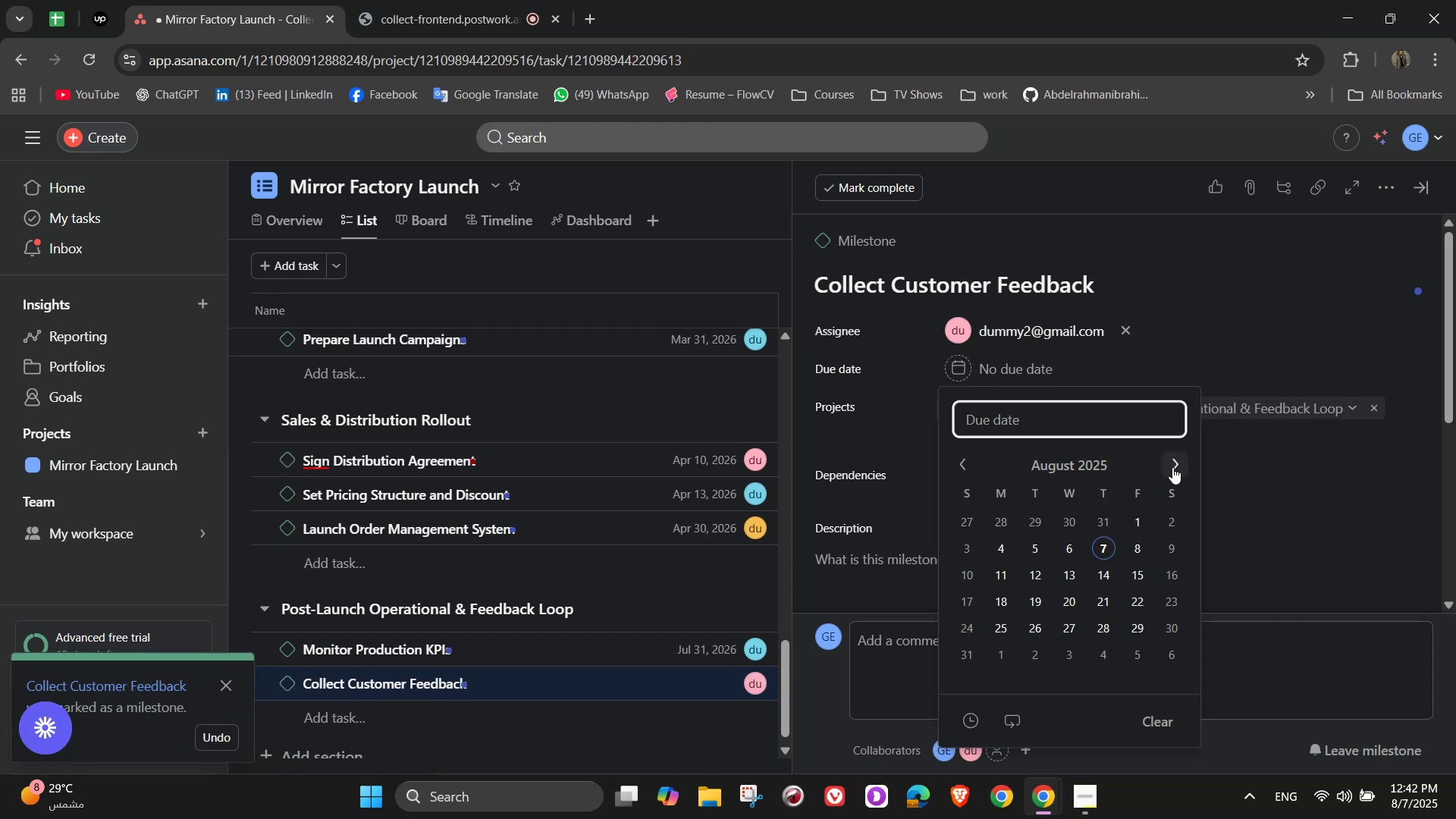 
double_click([1172, 466])
 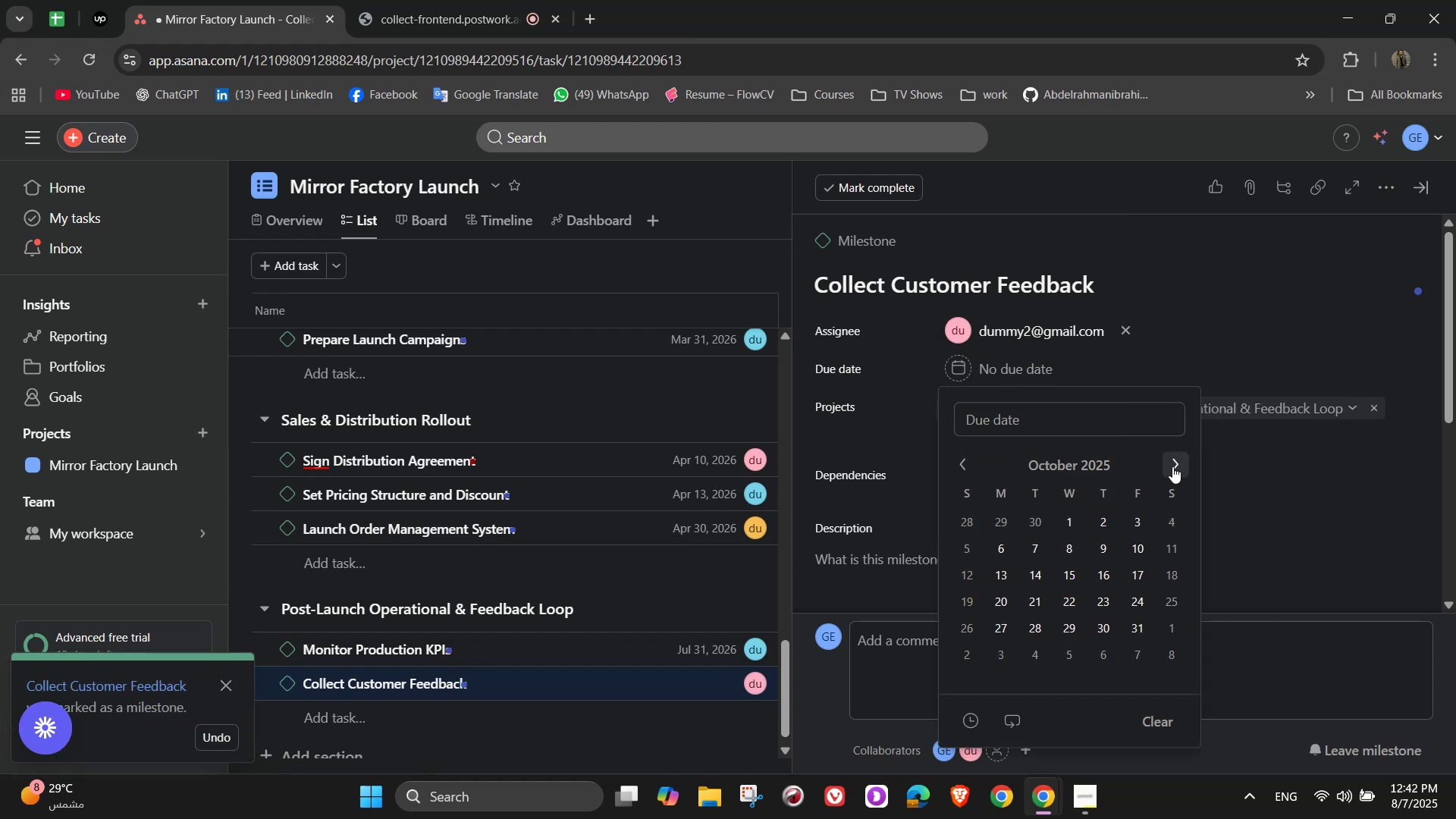 
triple_click([1172, 466])
 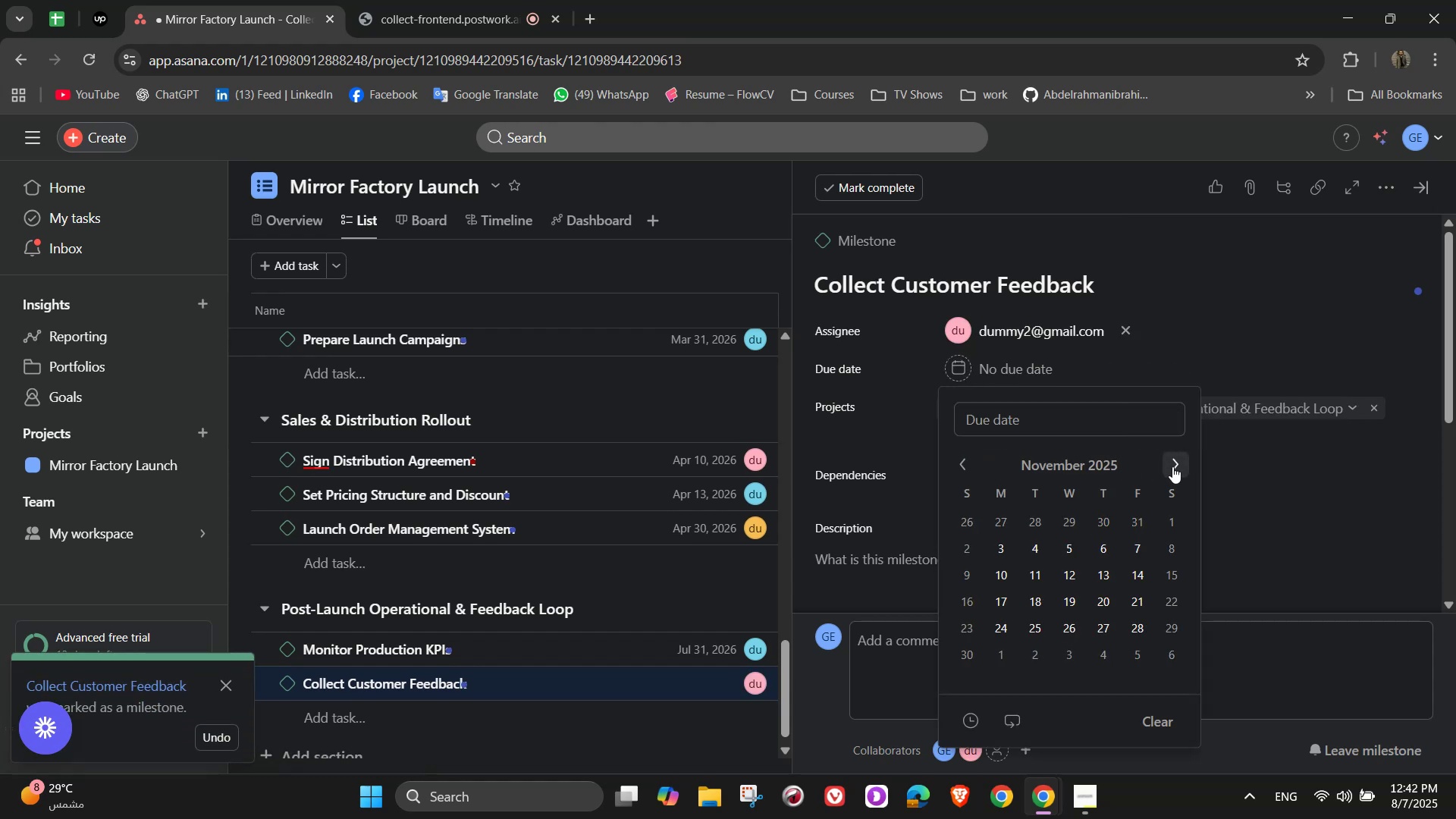 
triple_click([1172, 466])
 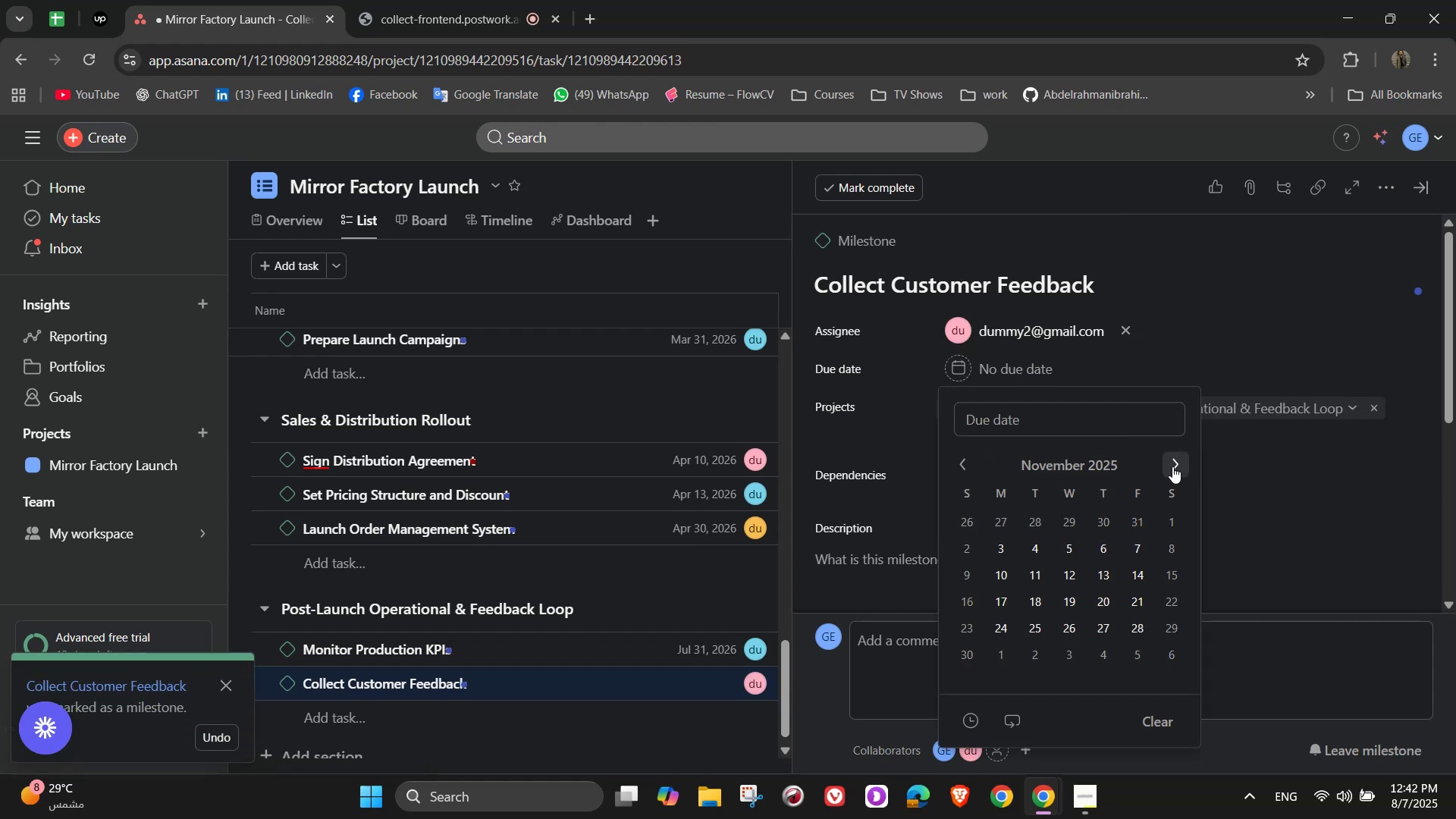 
triple_click([1172, 466])
 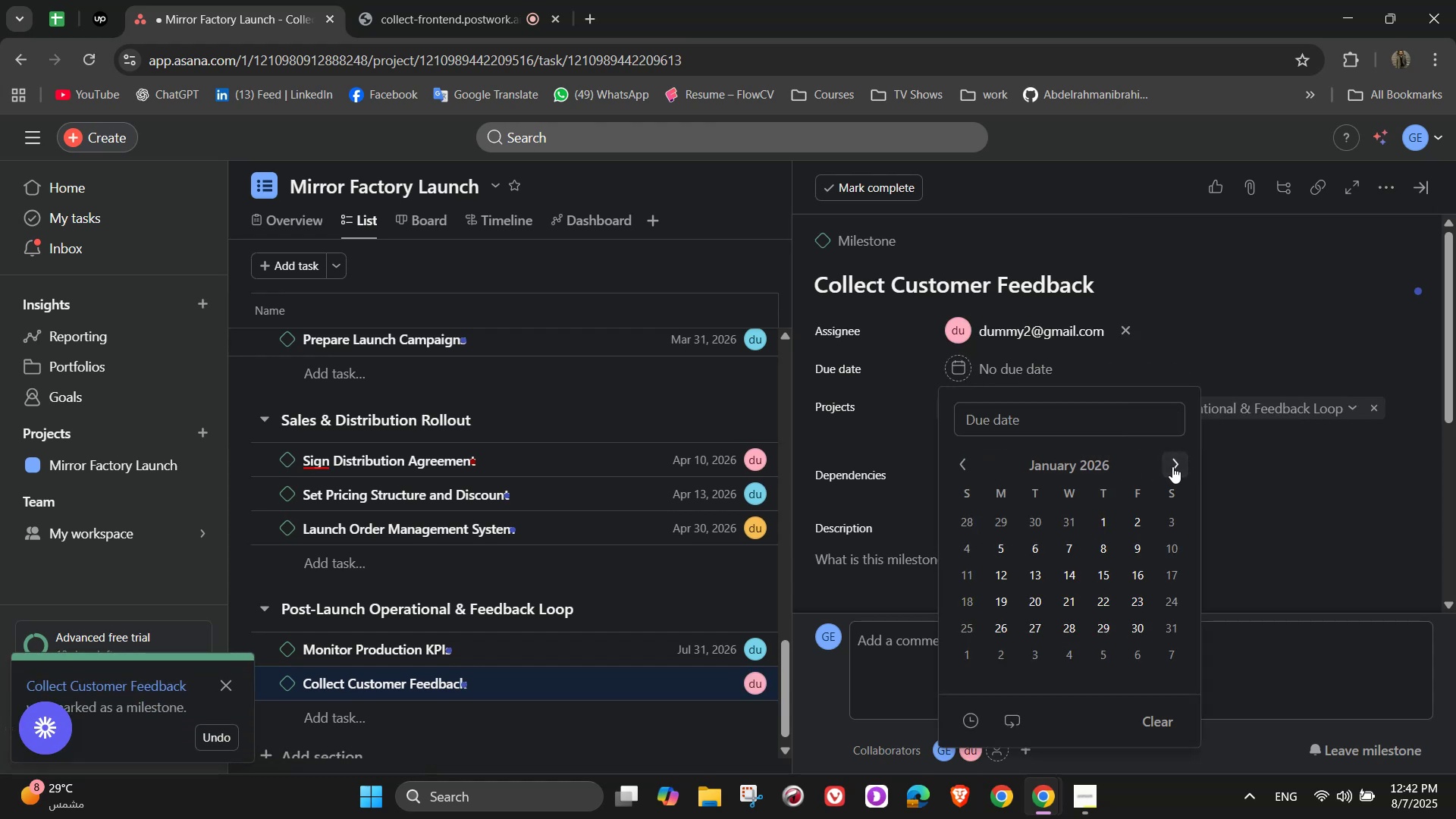 
triple_click([1172, 466])
 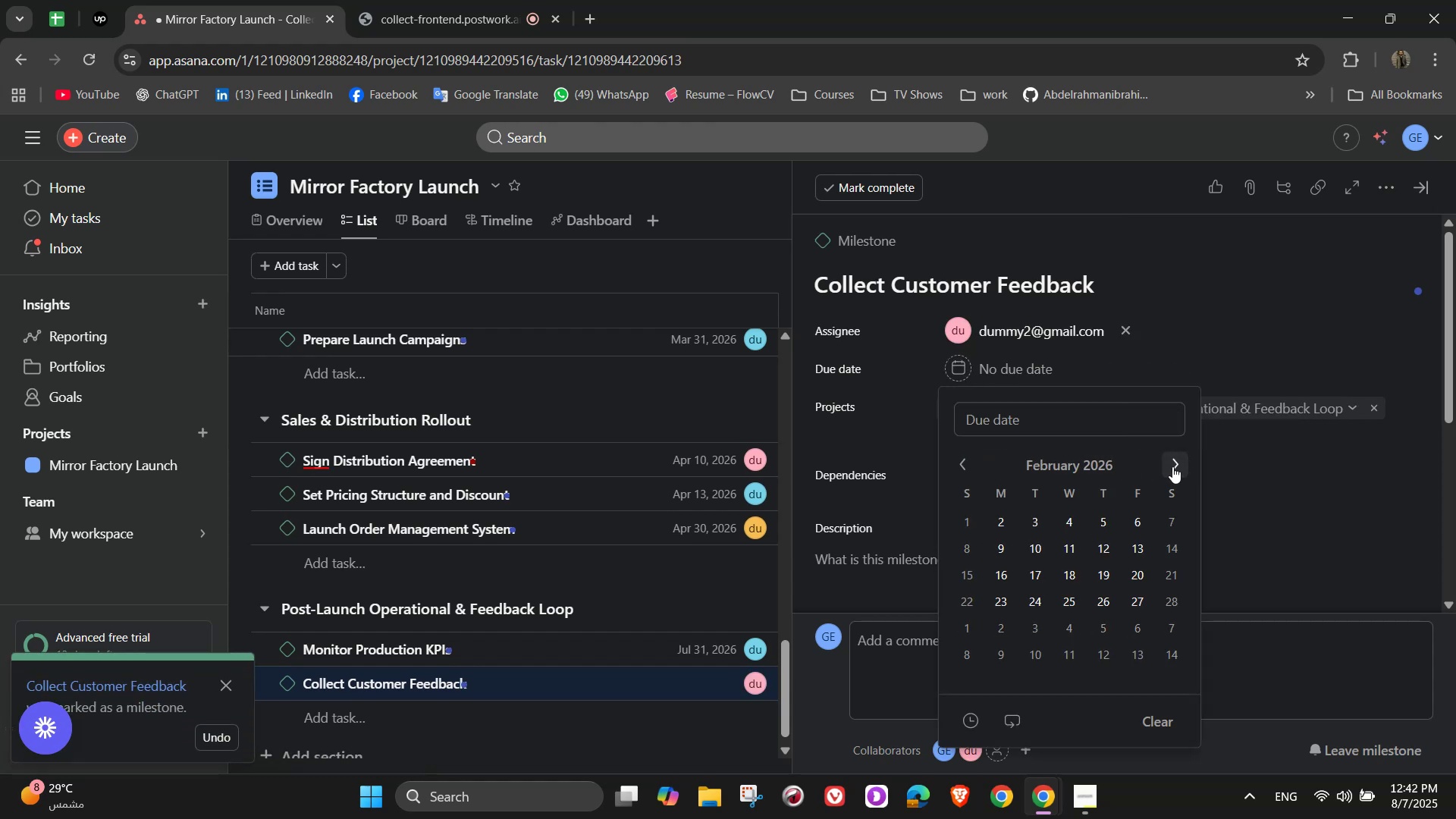 
triple_click([1172, 466])
 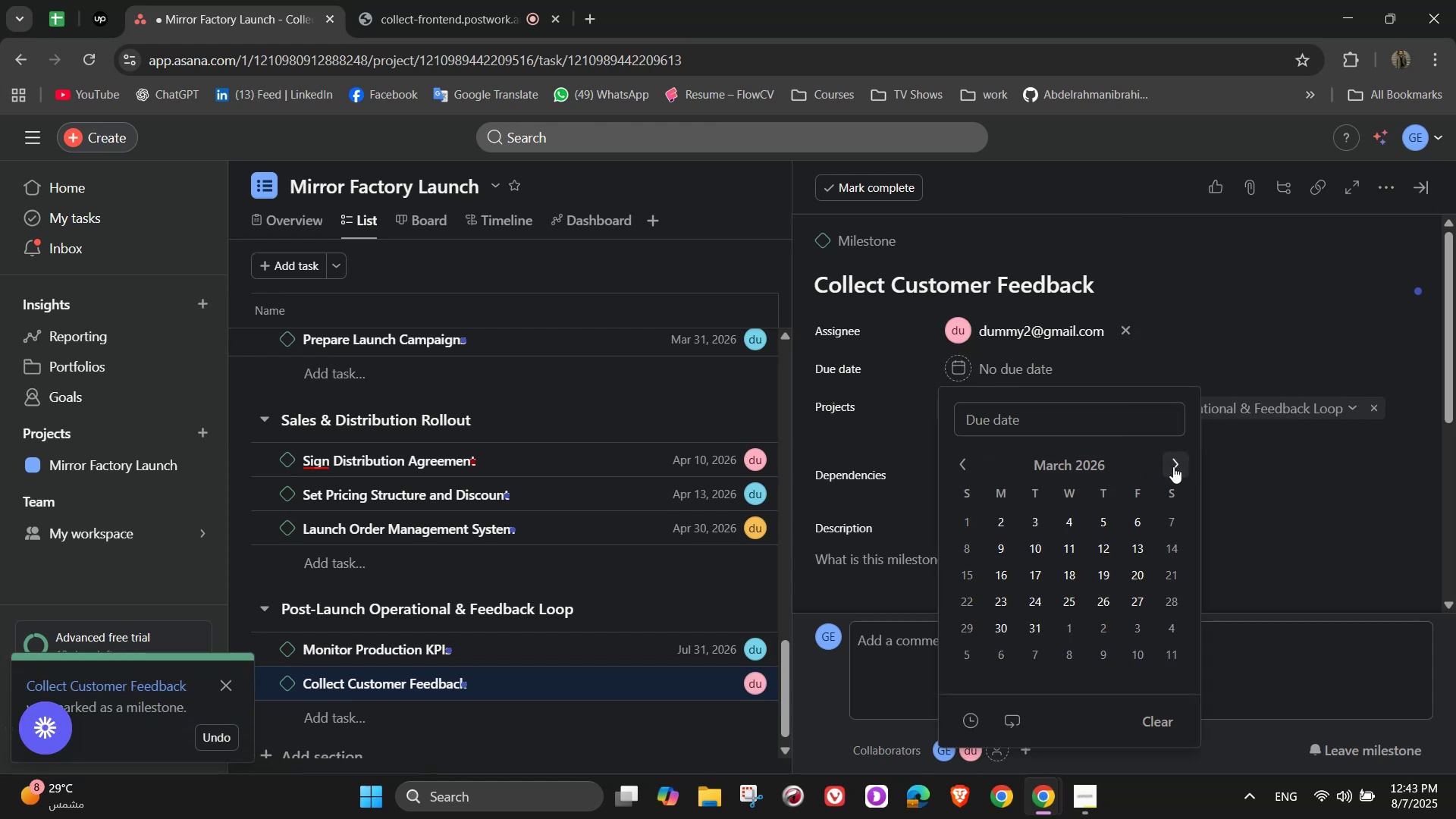 
left_click([1173, 466])
 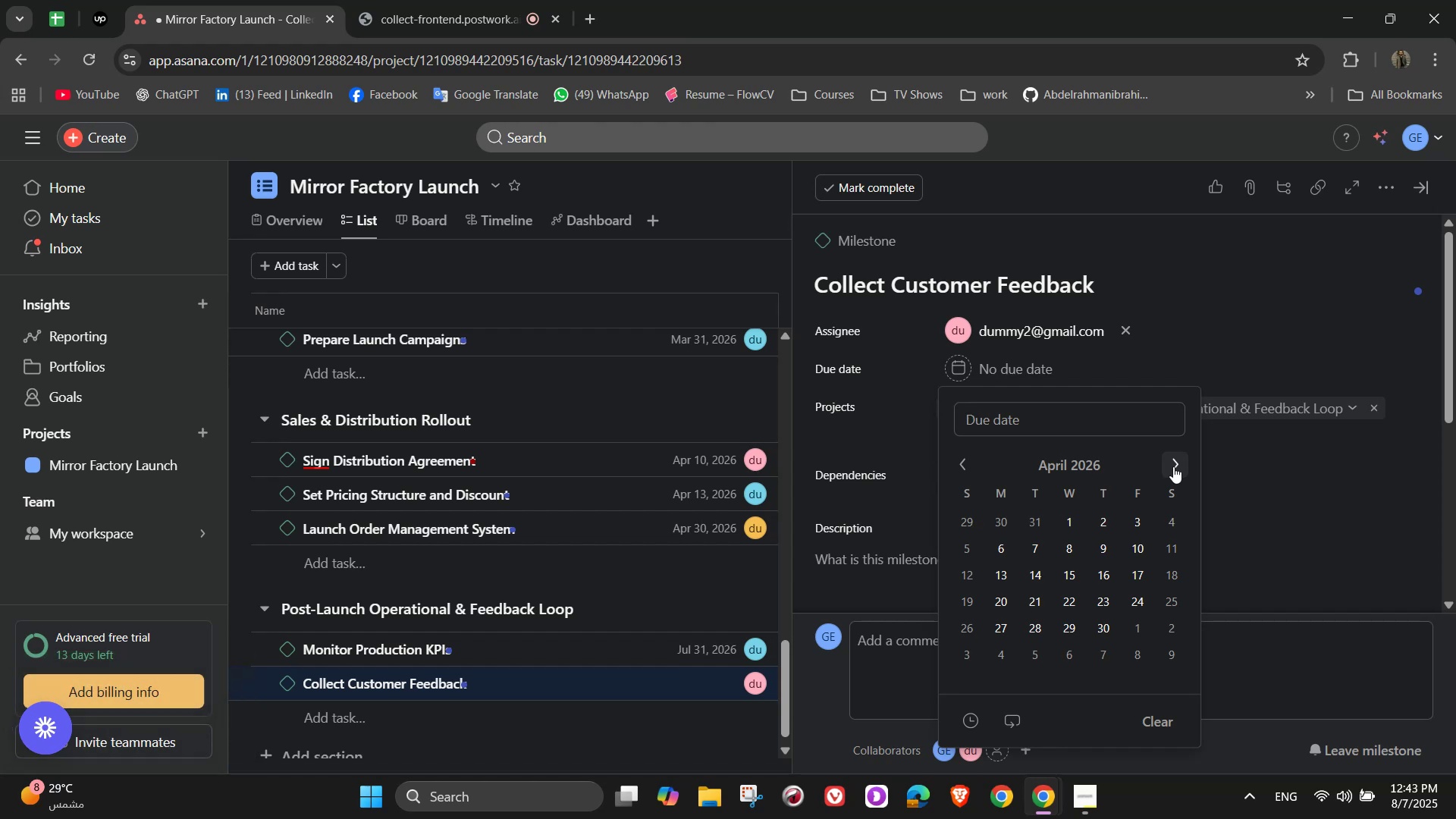 
left_click([1173, 466])
 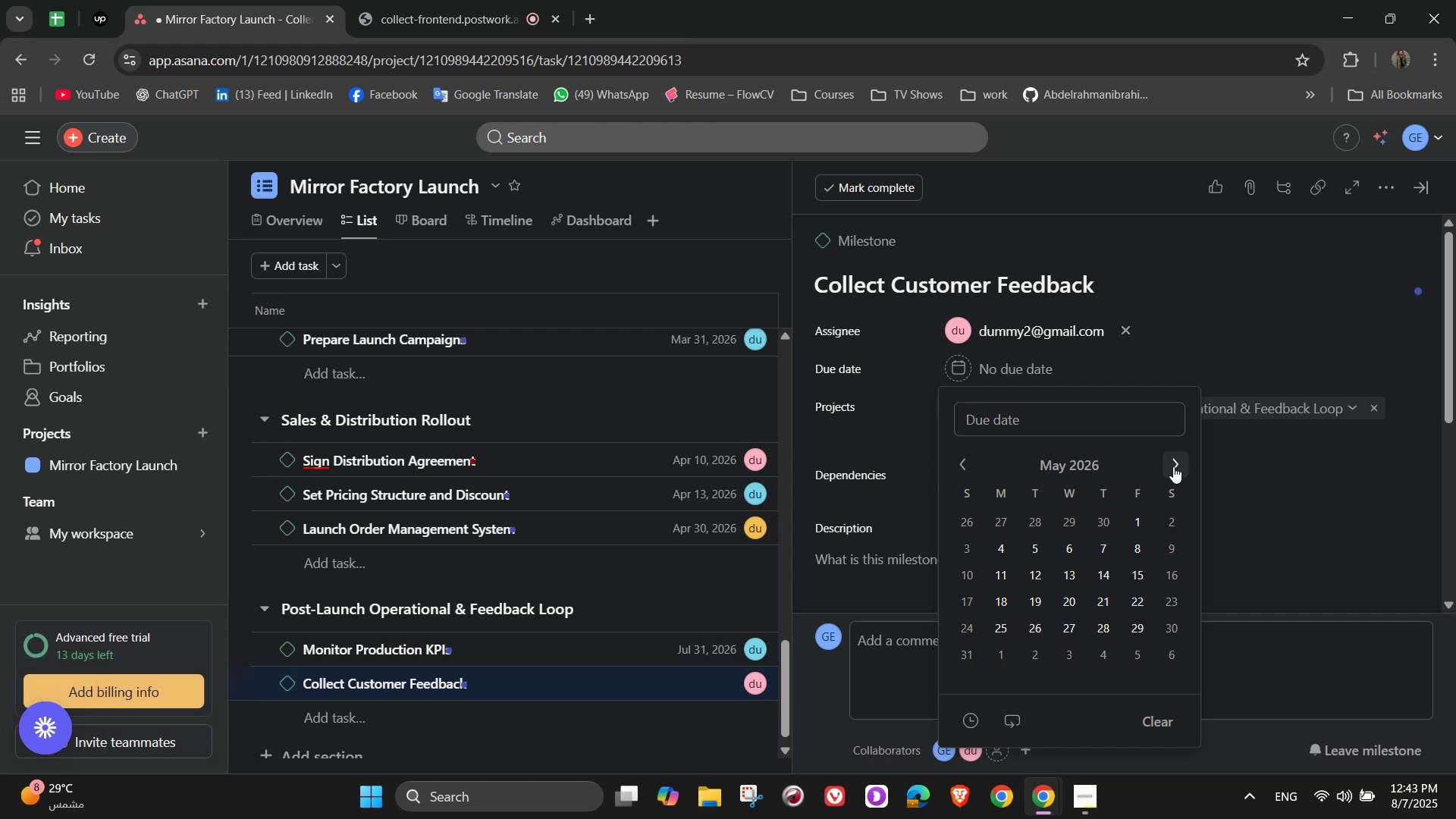 
left_click([1173, 466])
 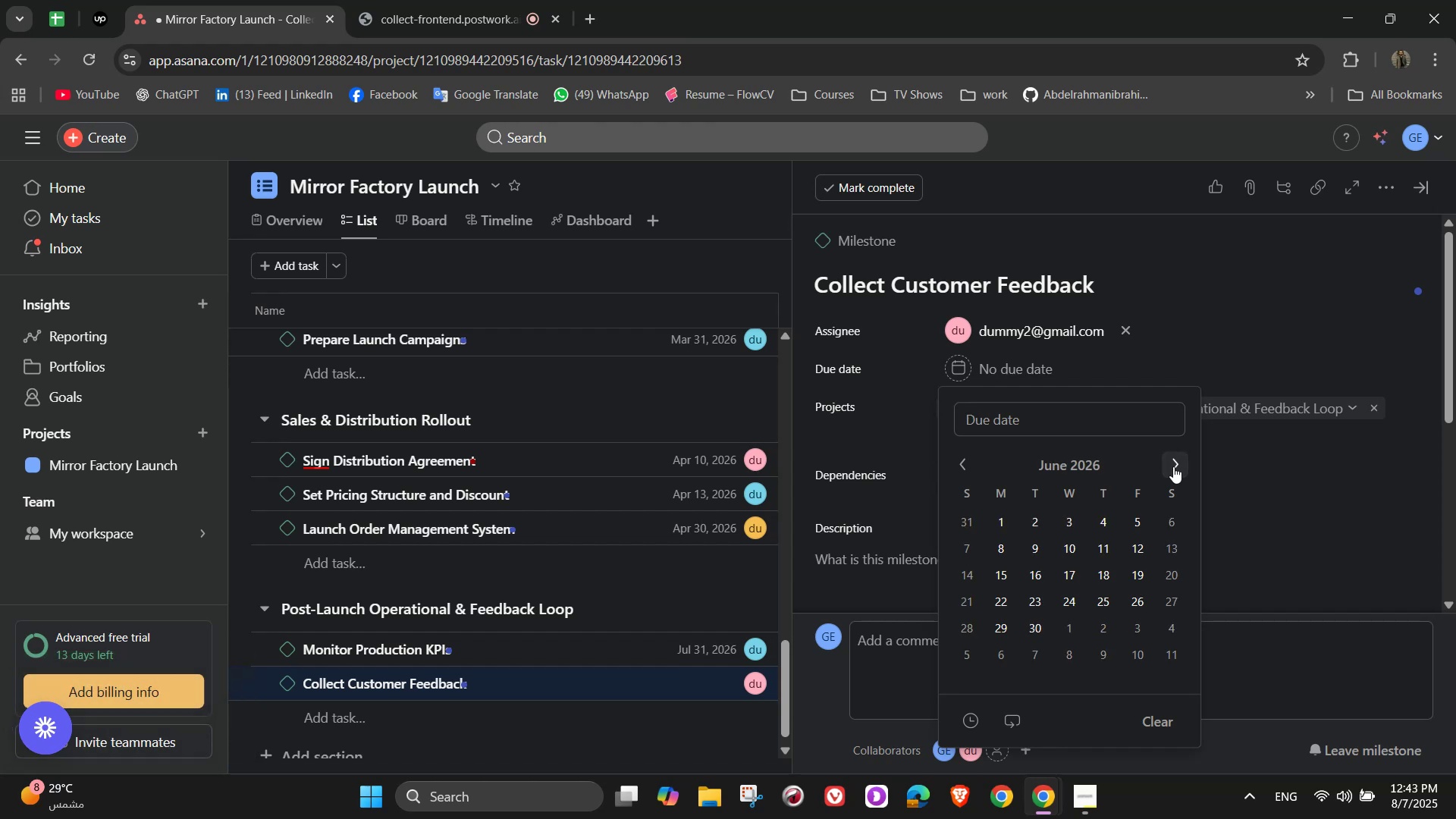 
left_click([1173, 466])
 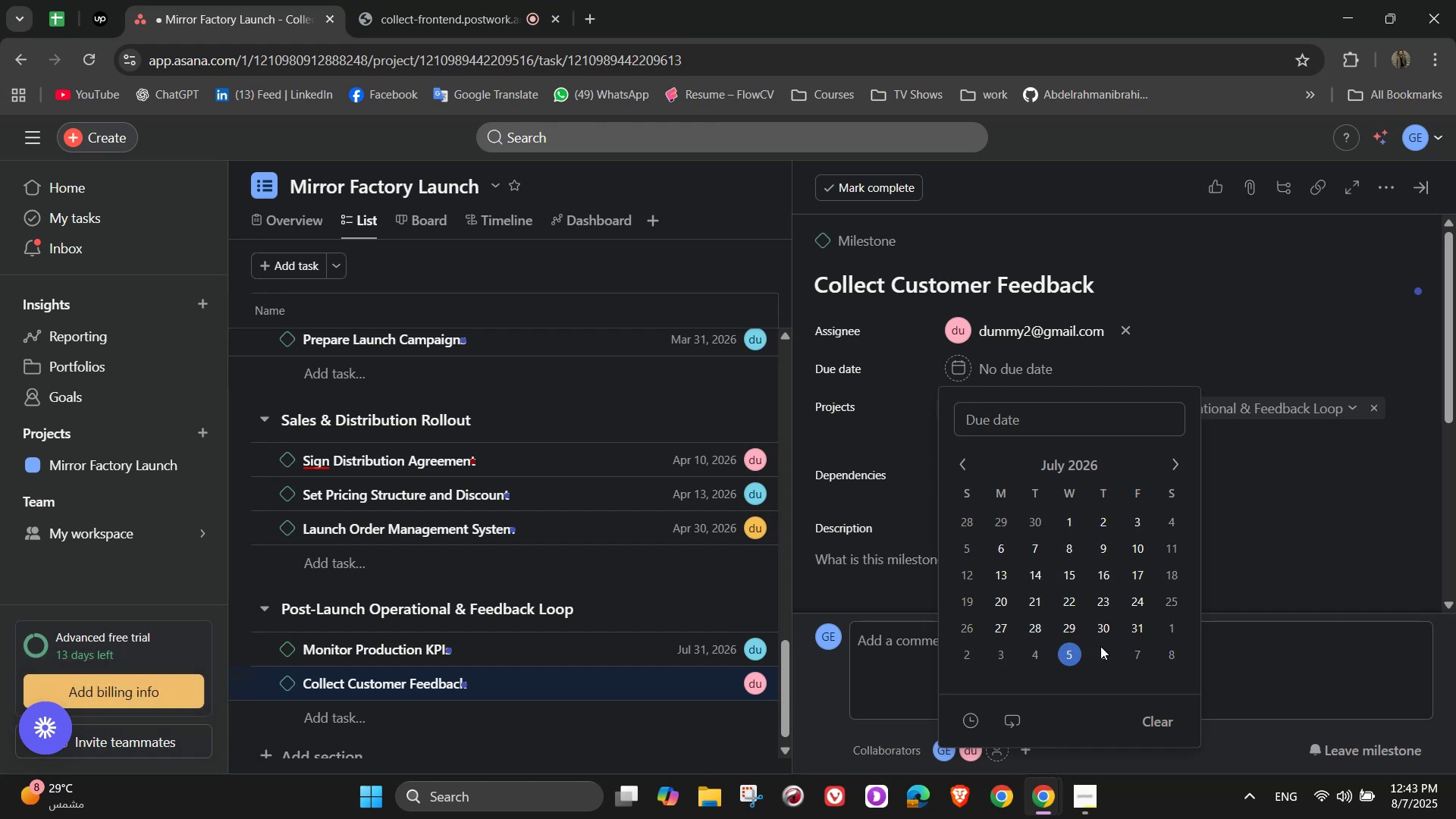 
left_click([1132, 629])
 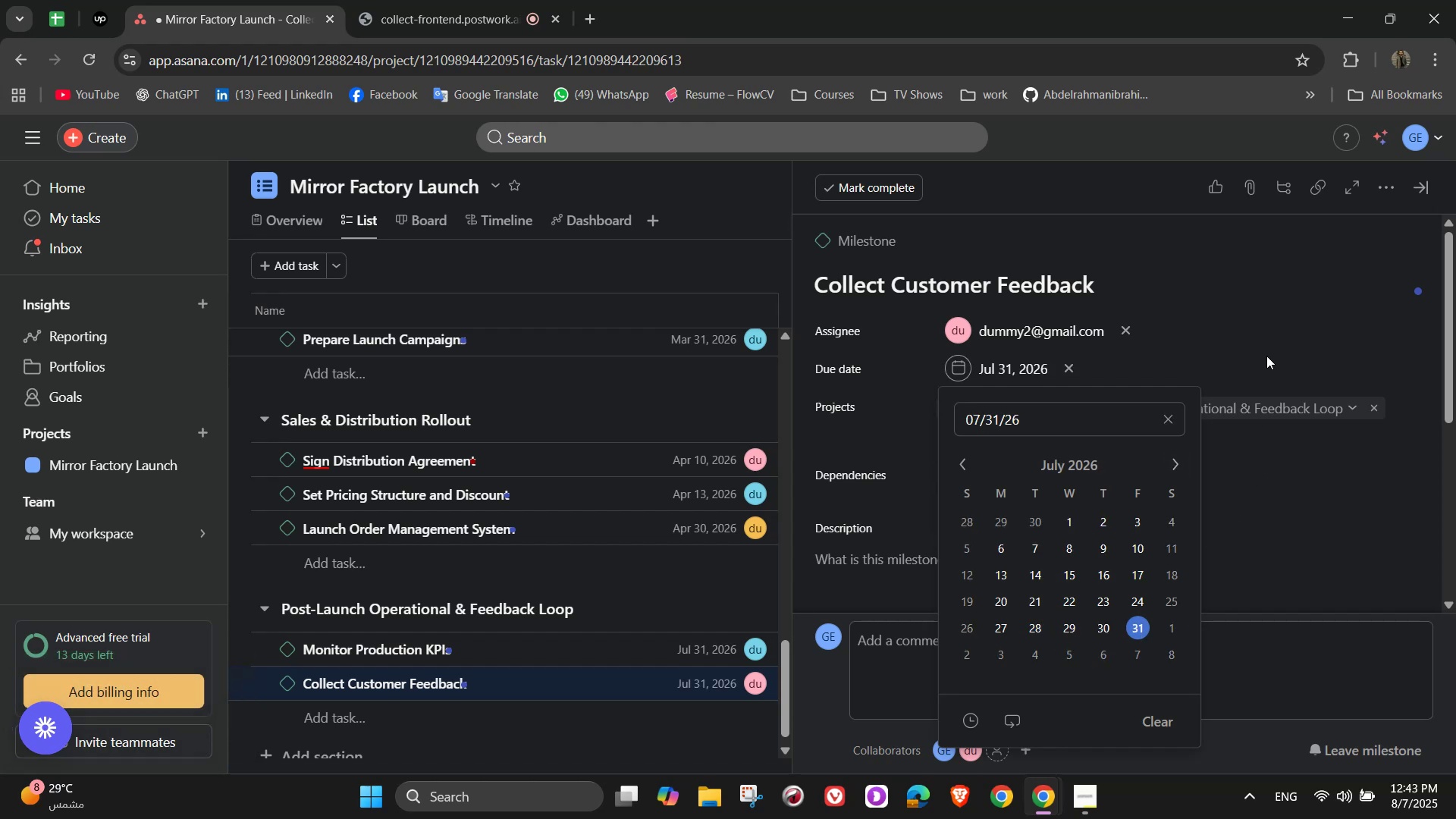 
left_click([1268, 349])
 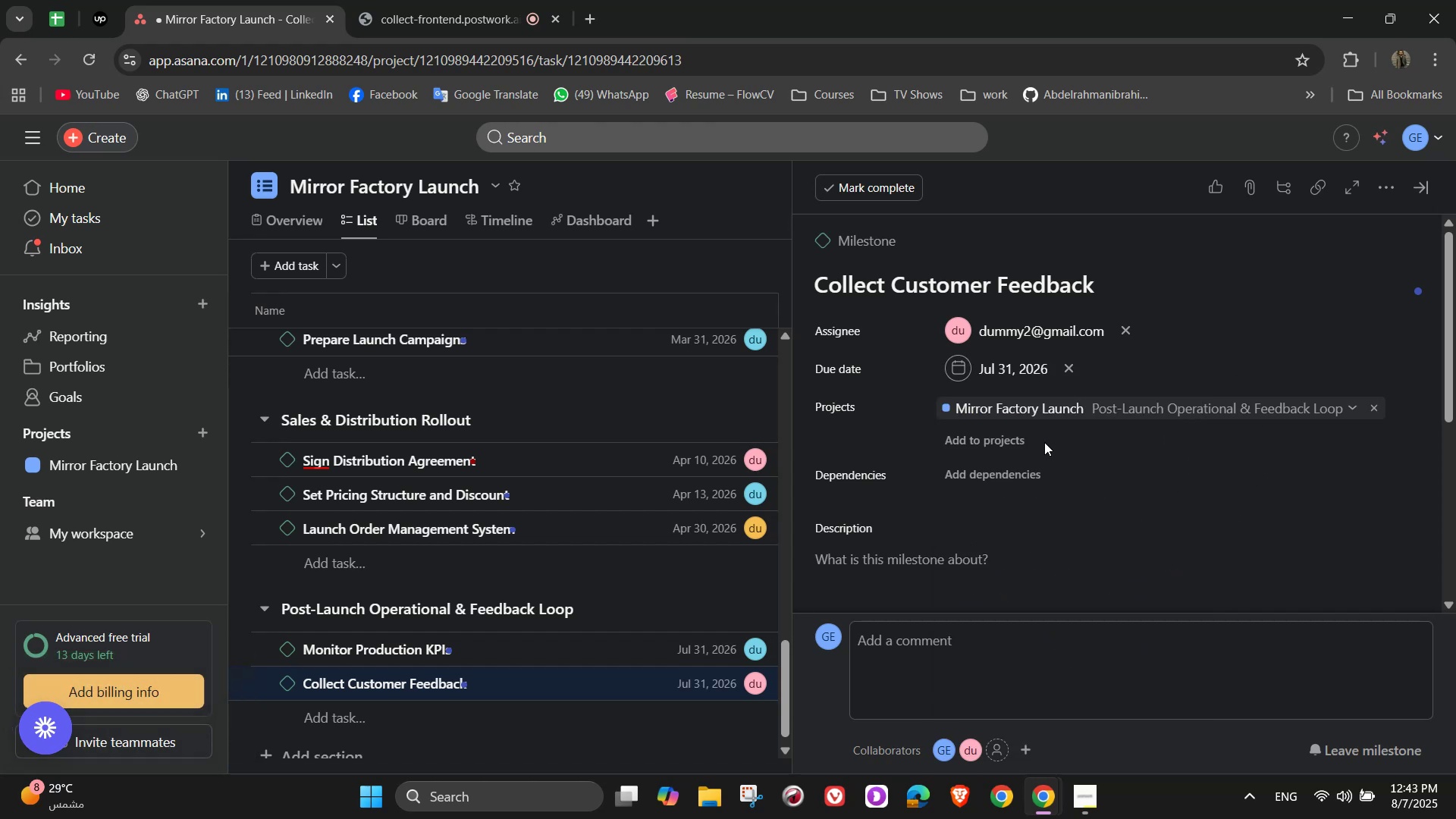 
scroll: coordinate [1034, 526], scroll_direction: down, amount: 2.0
 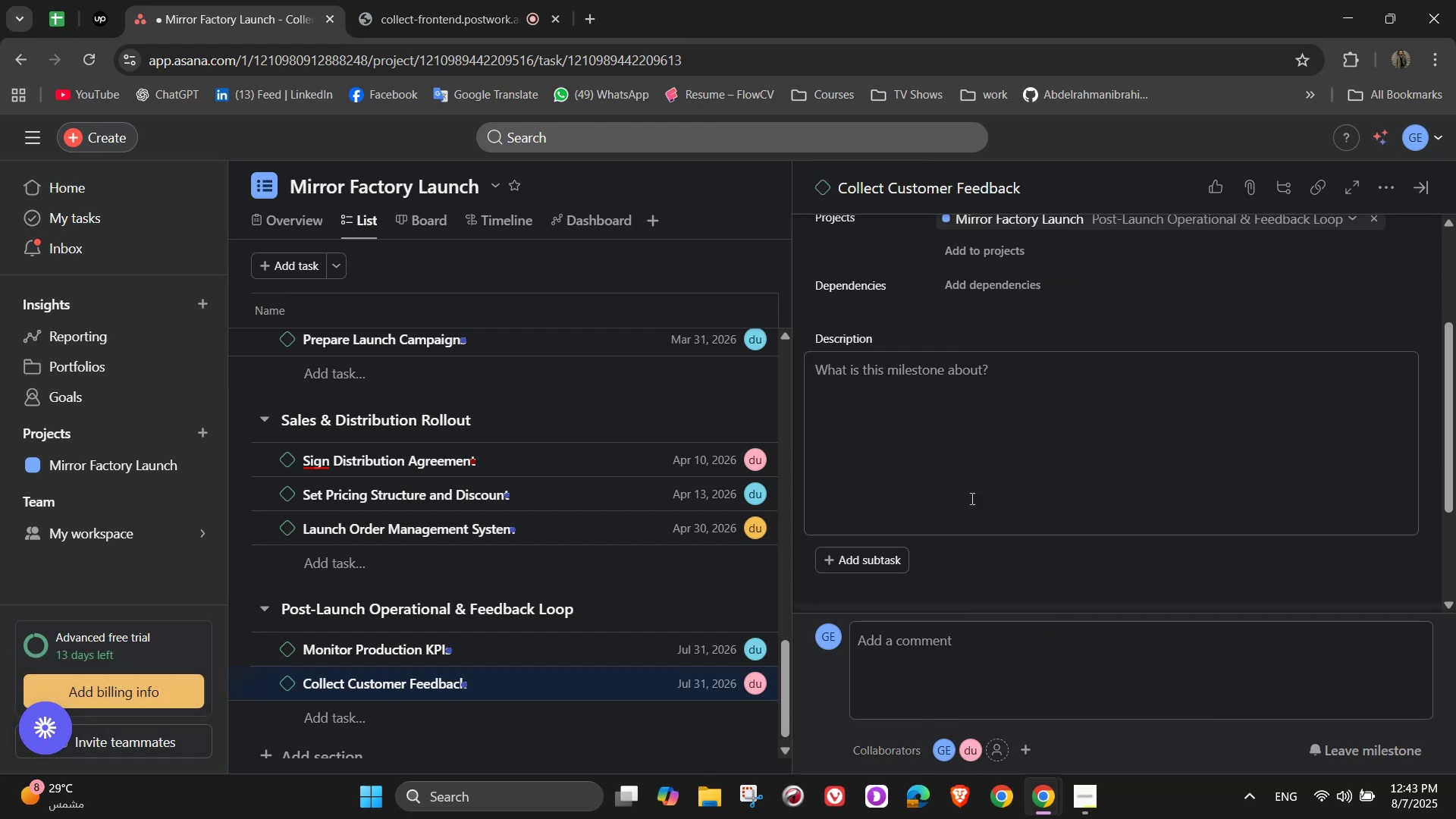 
left_click([912, 456])
 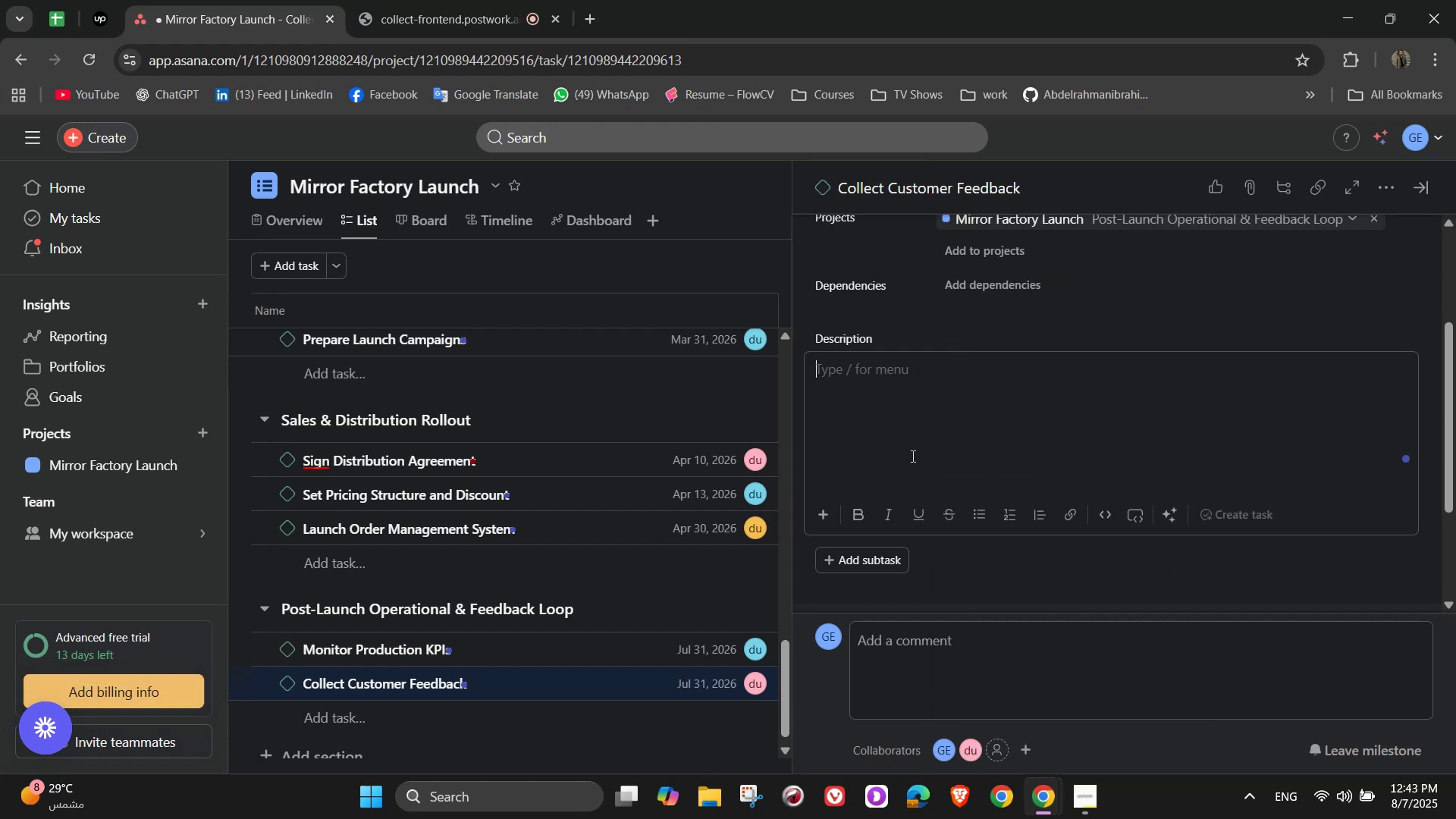 
type(Use forms, surveys, and after-sales calls to gather insights)
 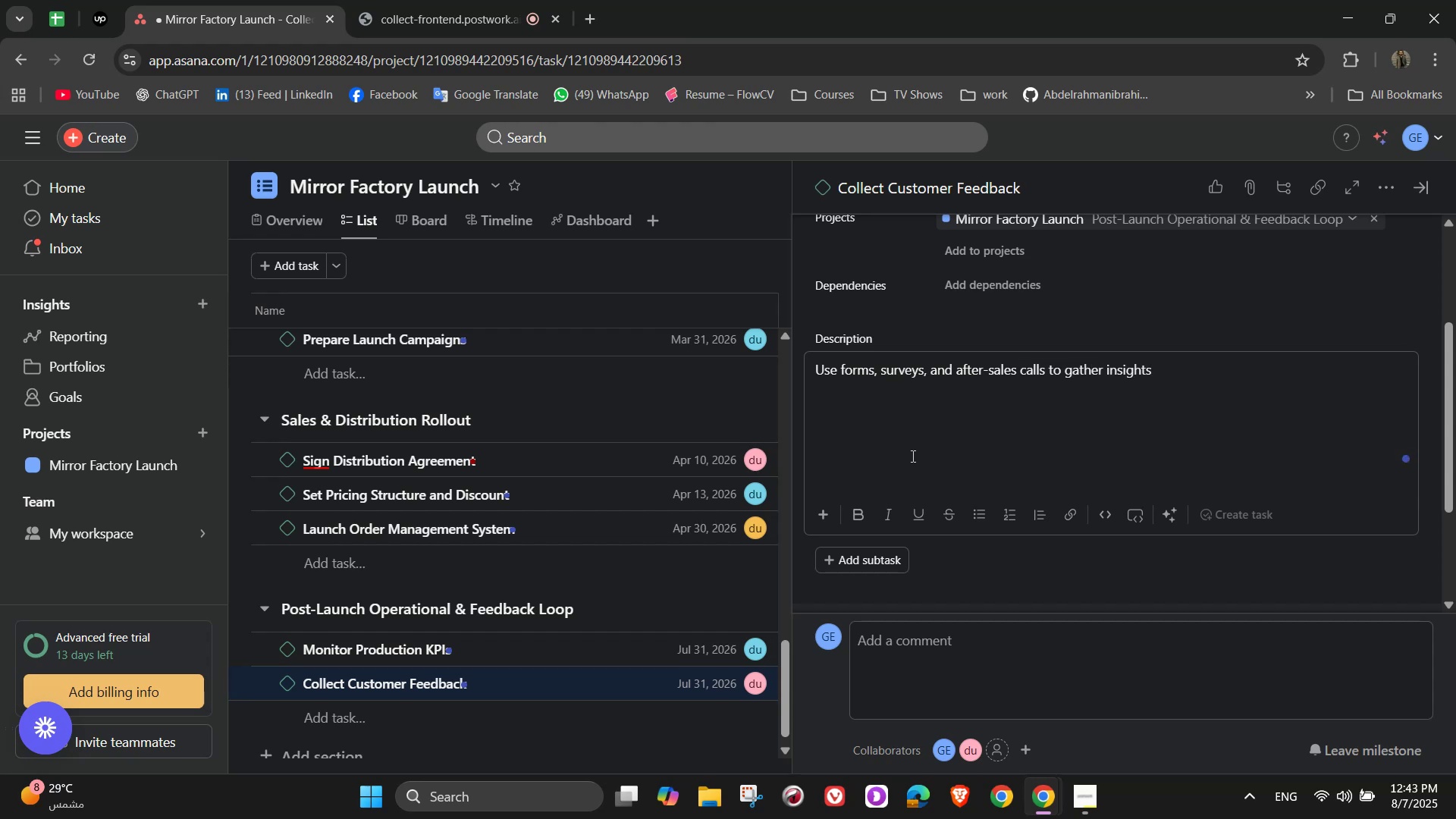 
scroll: coordinate [941, 466], scroll_direction: up, amount: 4.0
 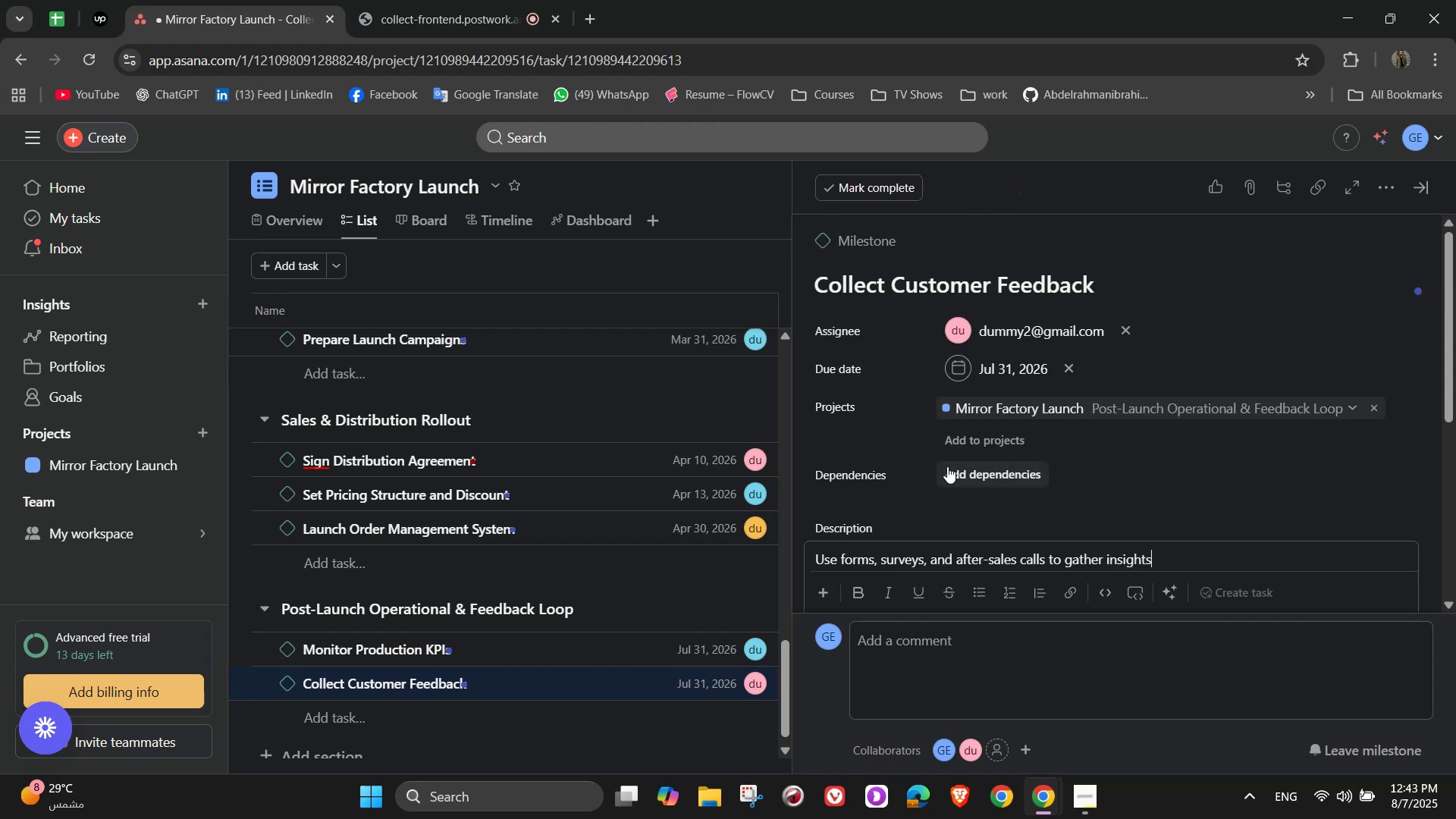 
scroll: coordinate [1144, 397], scroll_direction: down, amount: 3.0
 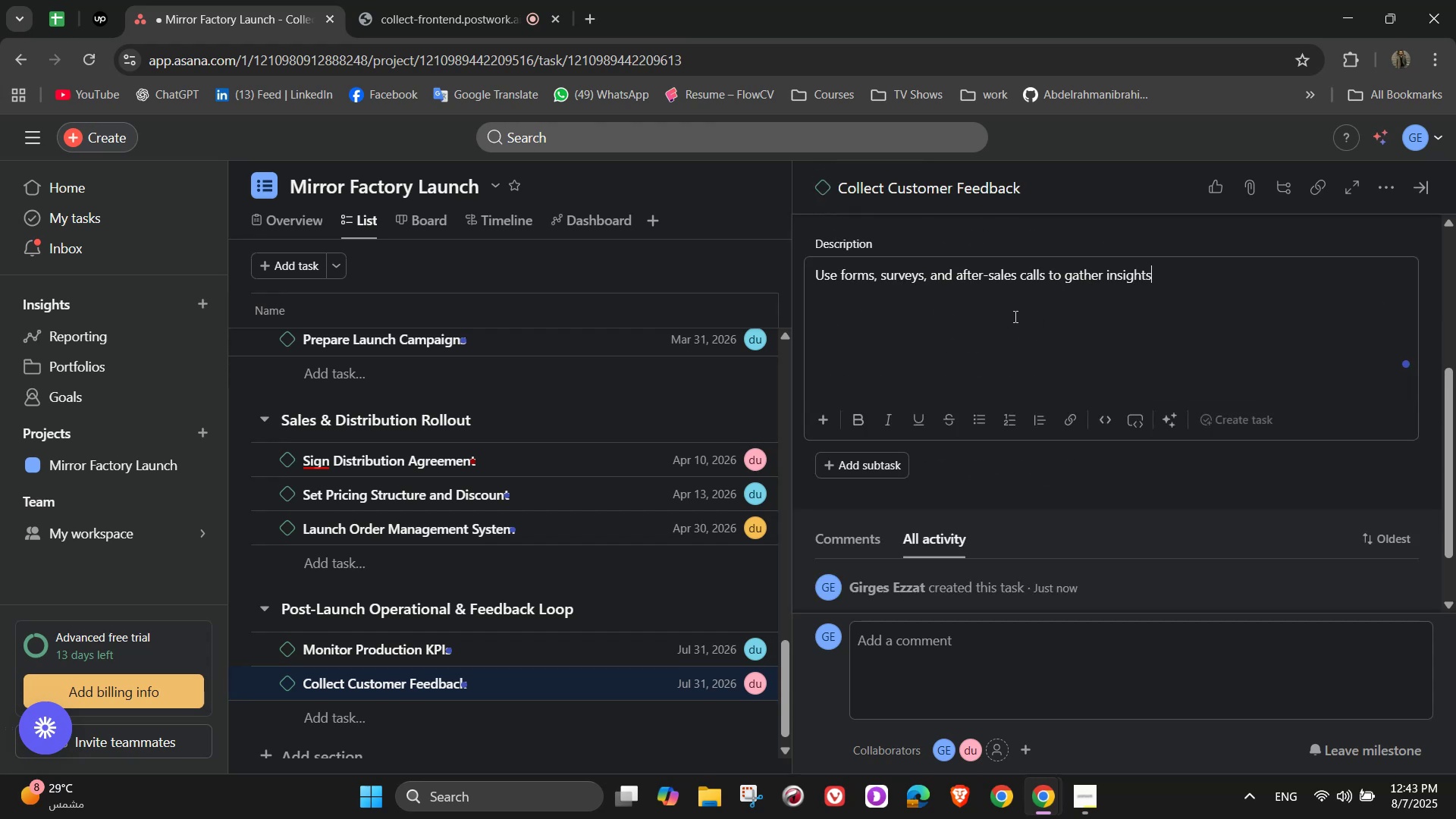 
scroll: coordinate [1141, 384], scroll_direction: up, amount: 4.0
 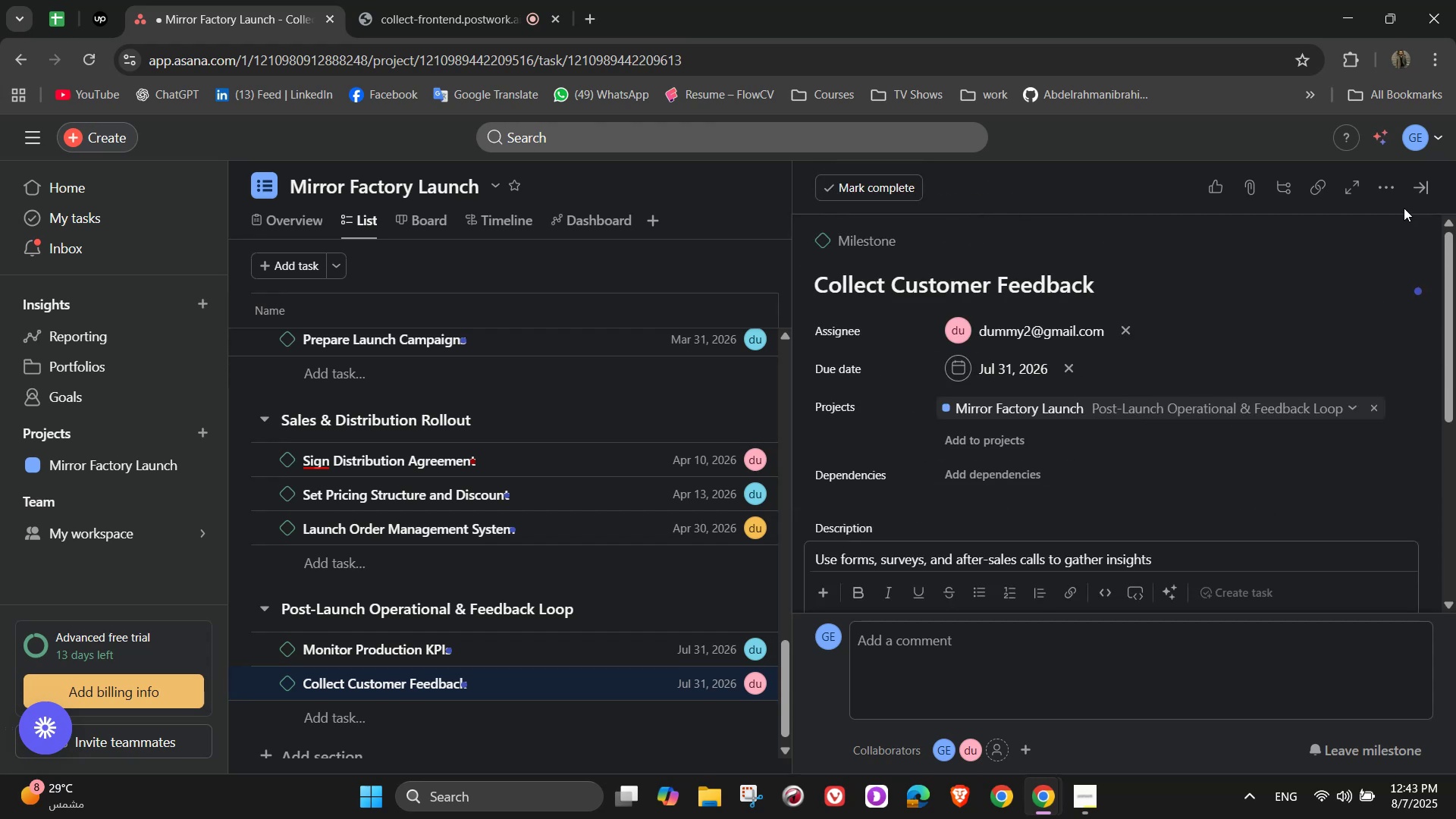 
scroll: coordinate [1208, 574], scroll_direction: down, amount: 5.0
 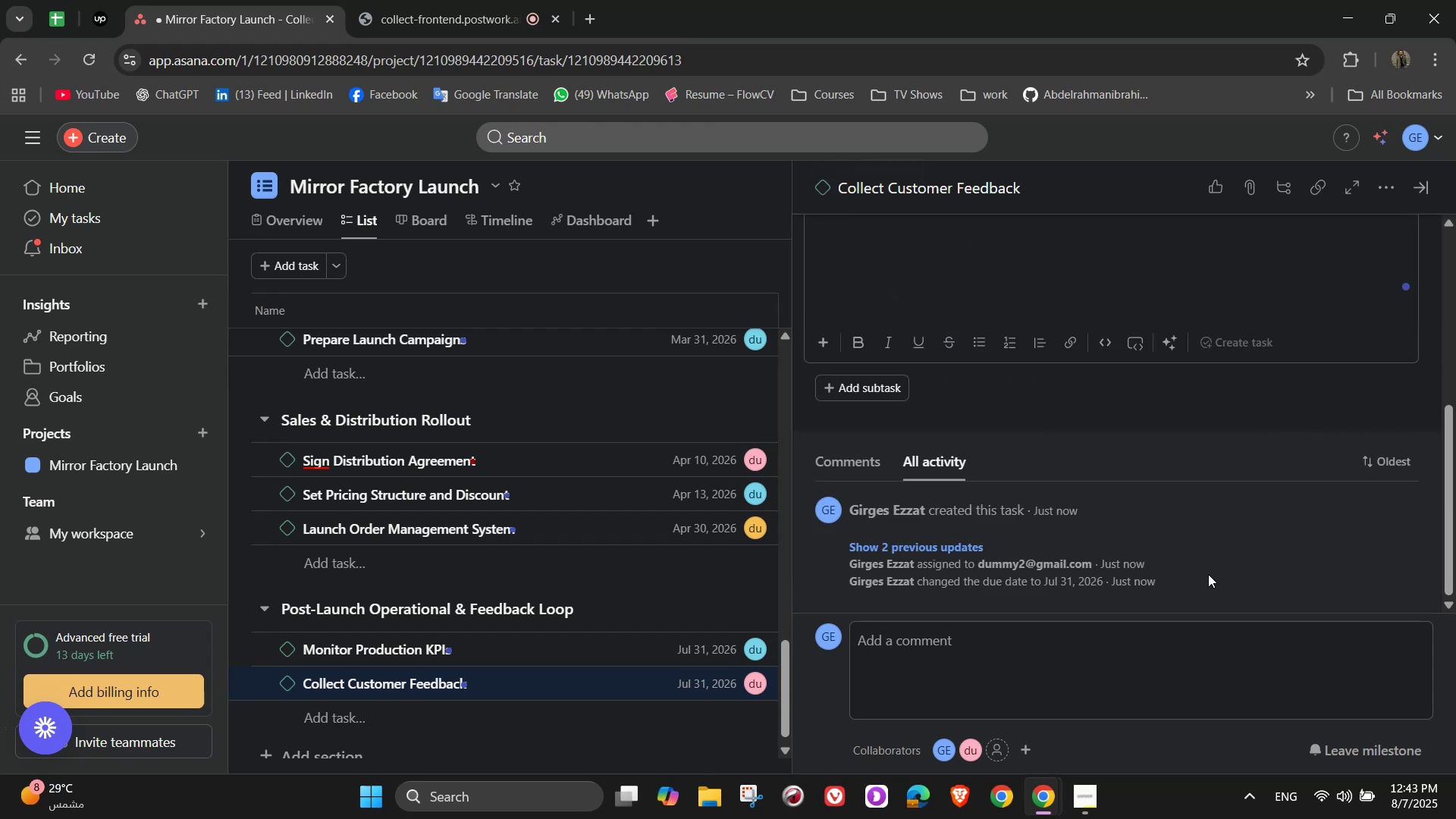 
scroll: coordinate [1226, 464], scroll_direction: up, amount: 6.0
 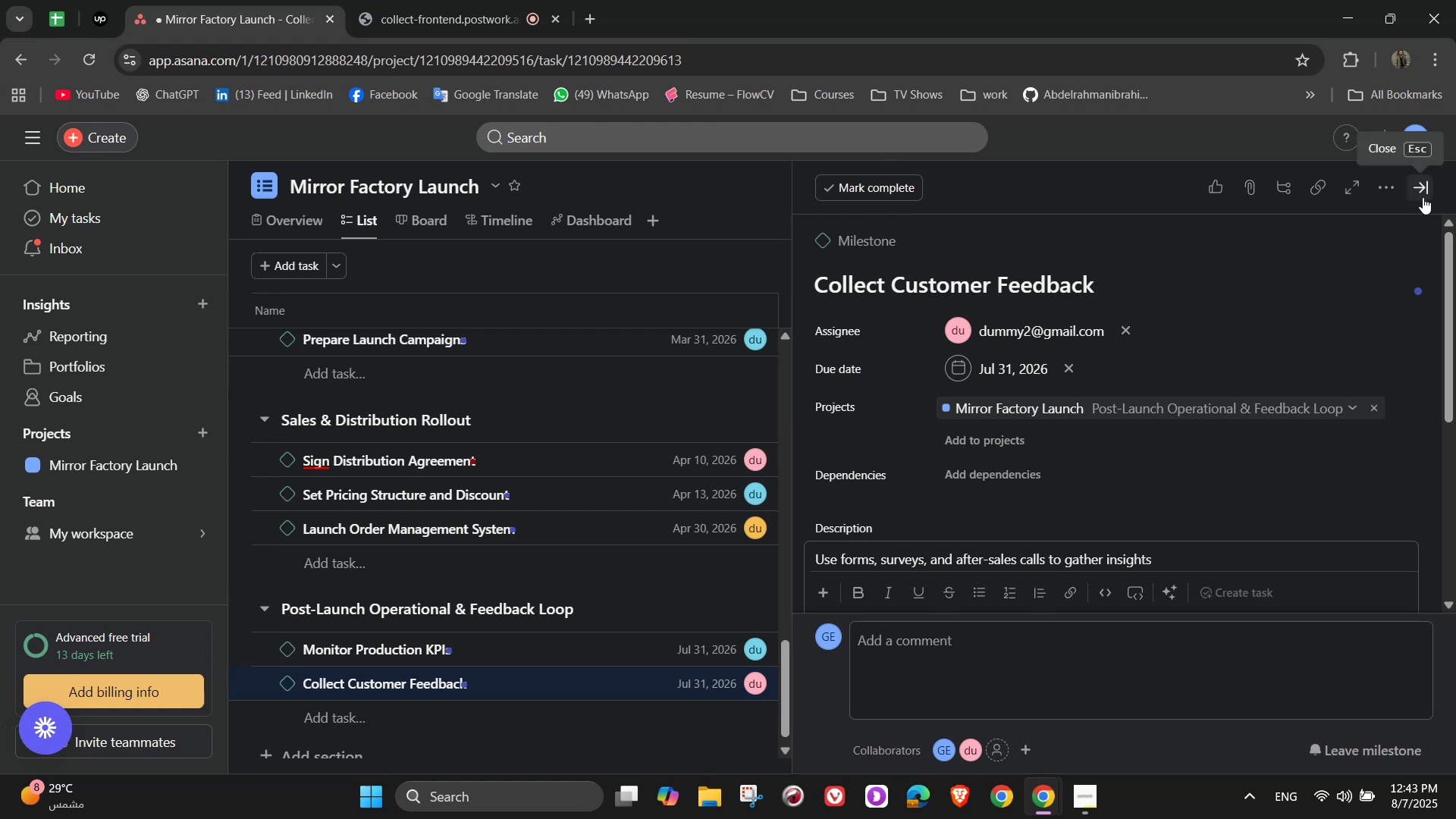 
left_click([1424, 196])
 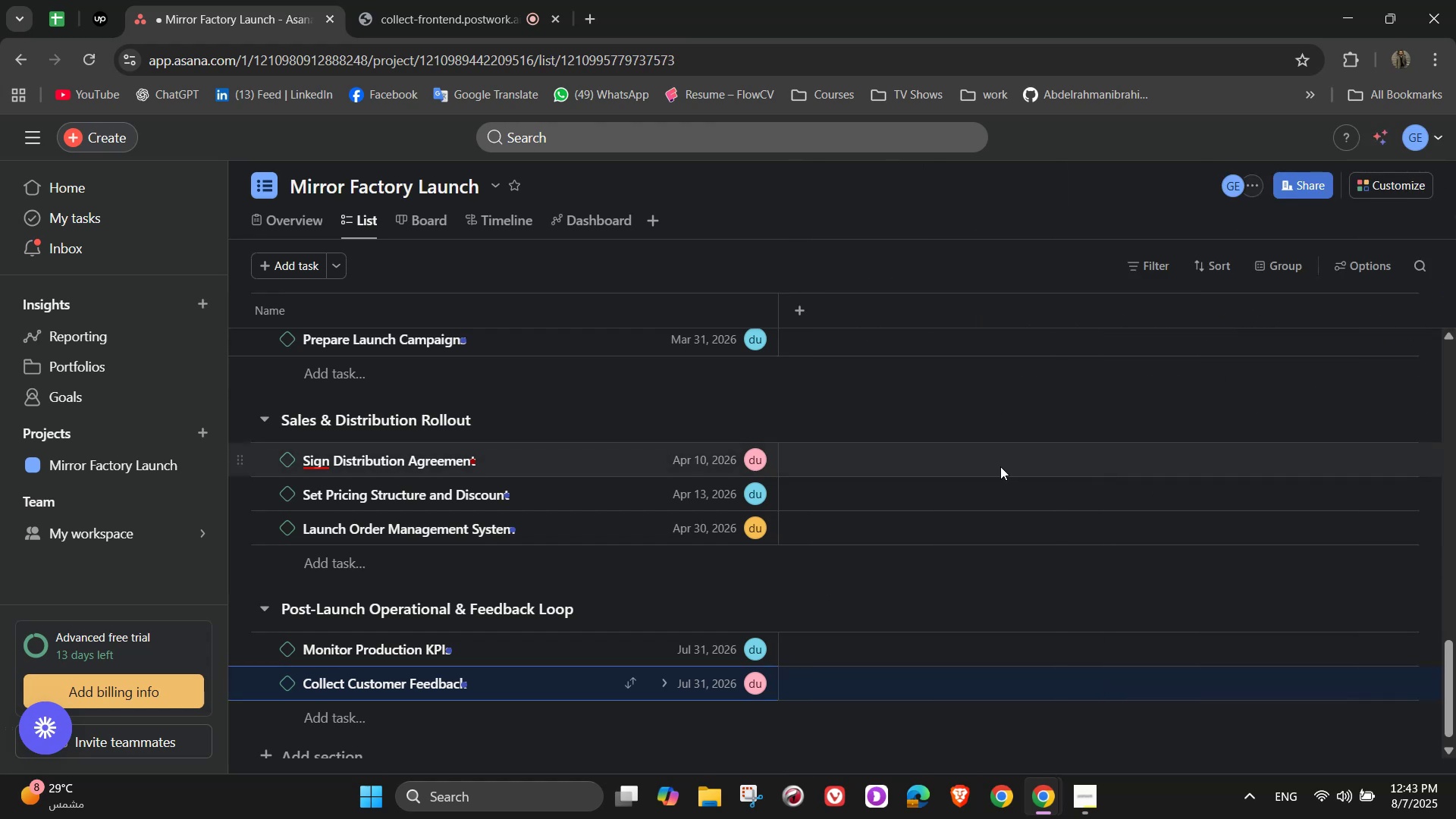 
scroll: coordinate [1145, 595], scroll_direction: up, amount: 20.0
 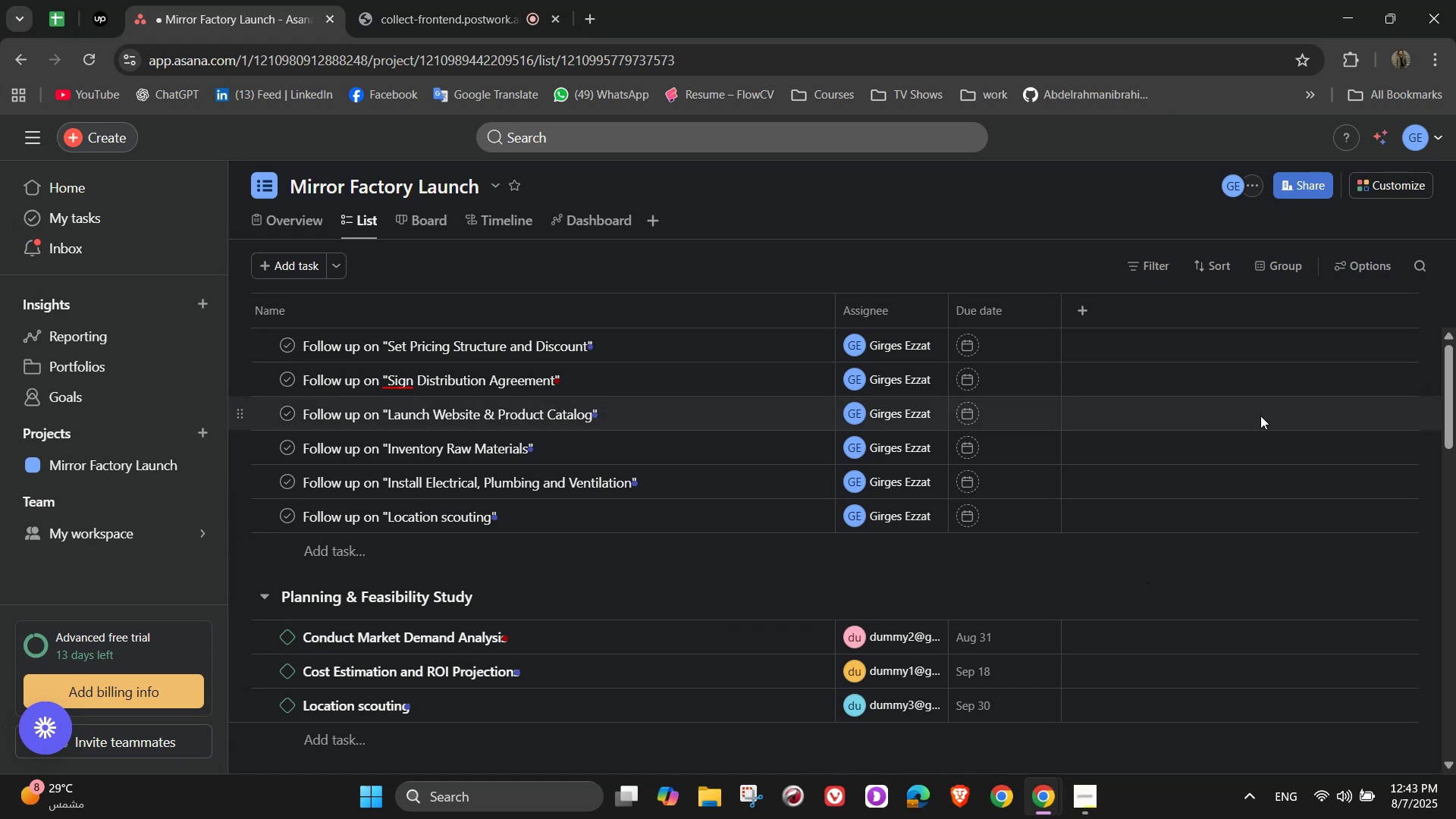 
wait(7.25)
 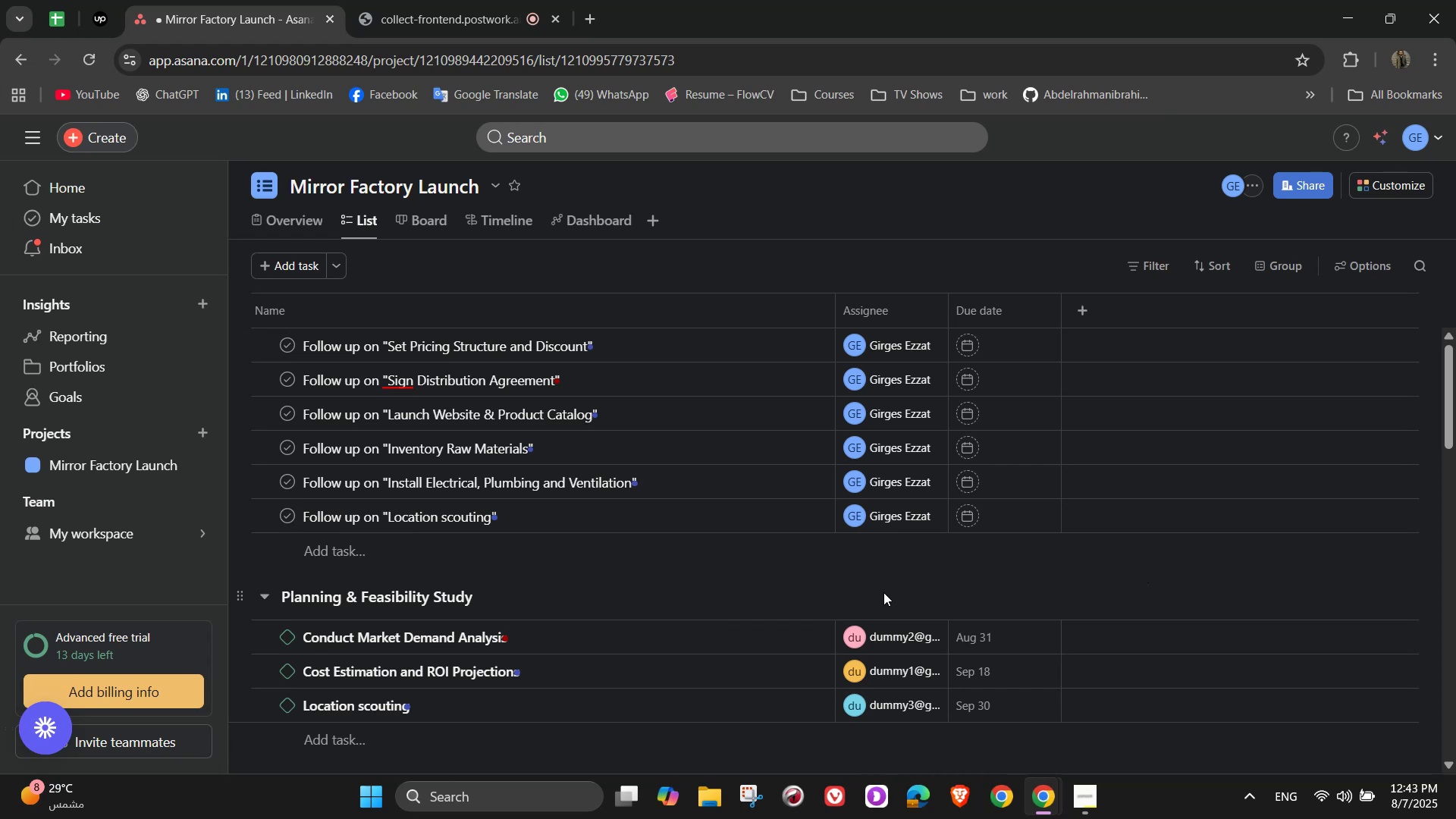 
scroll: coordinate [442, 530], scroll_direction: down, amount: 4.0
 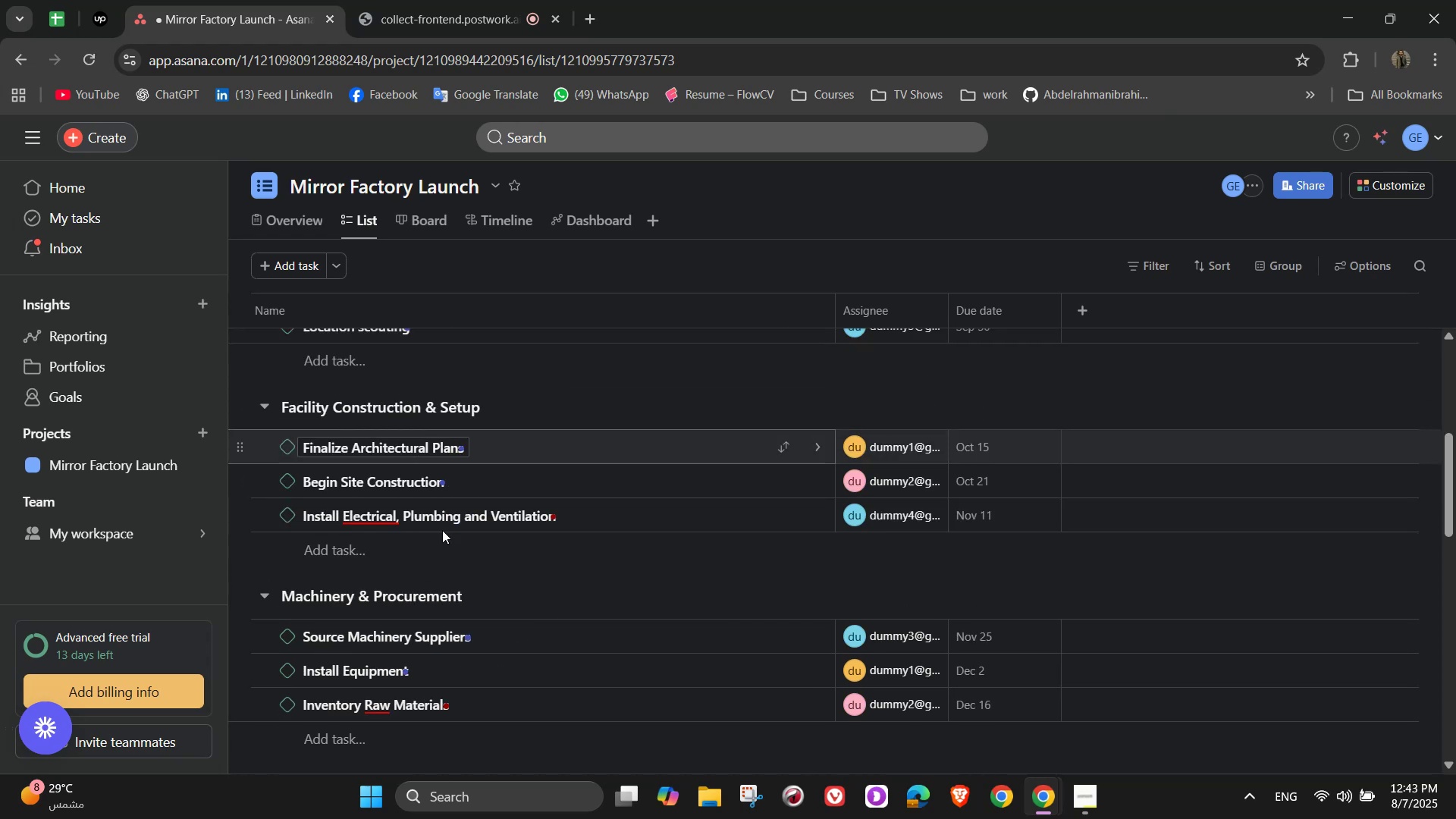 
scroll: coordinate [442, 530], scroll_direction: up, amount: 8.0
 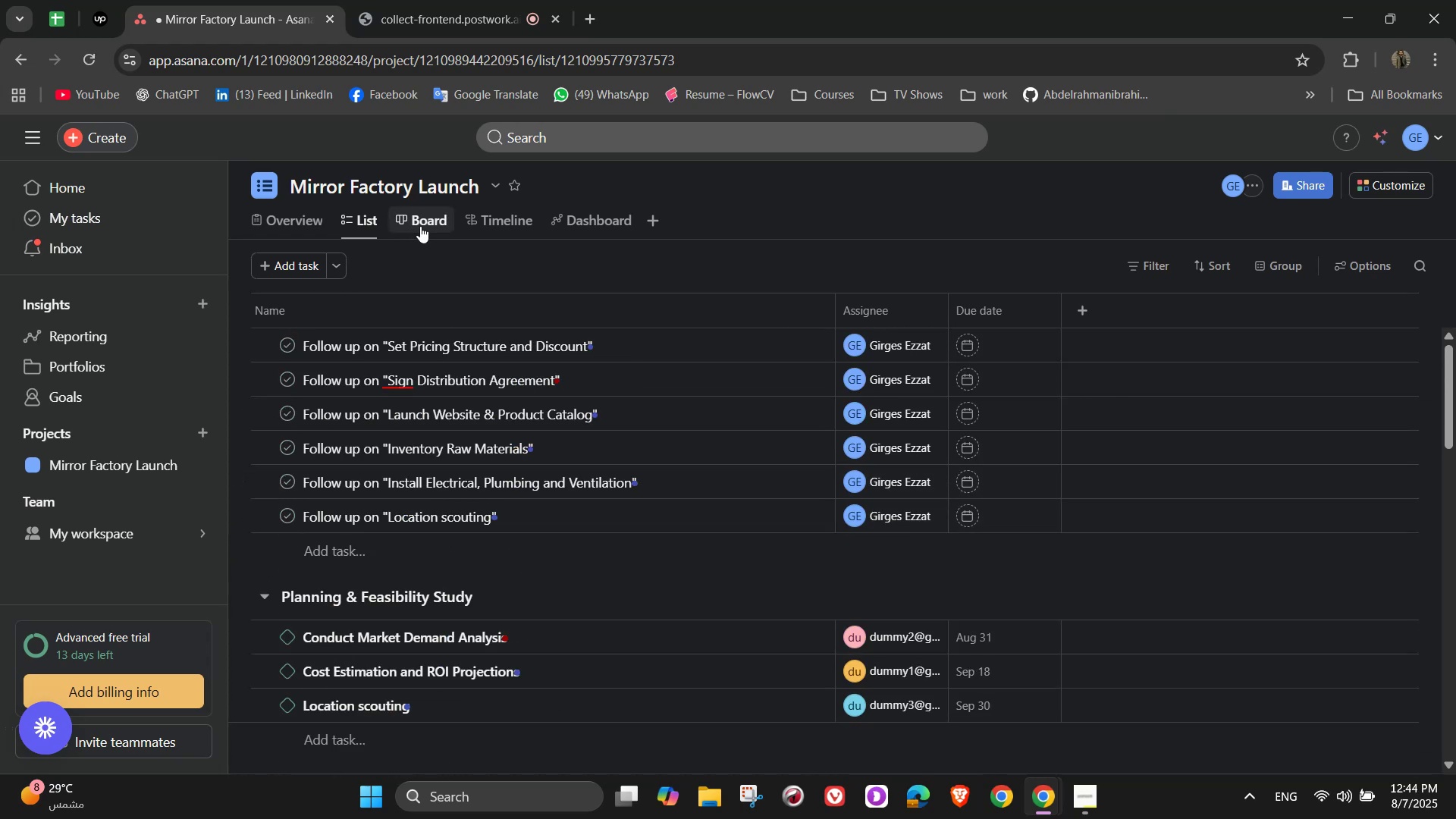 
left_click([420, 226])
 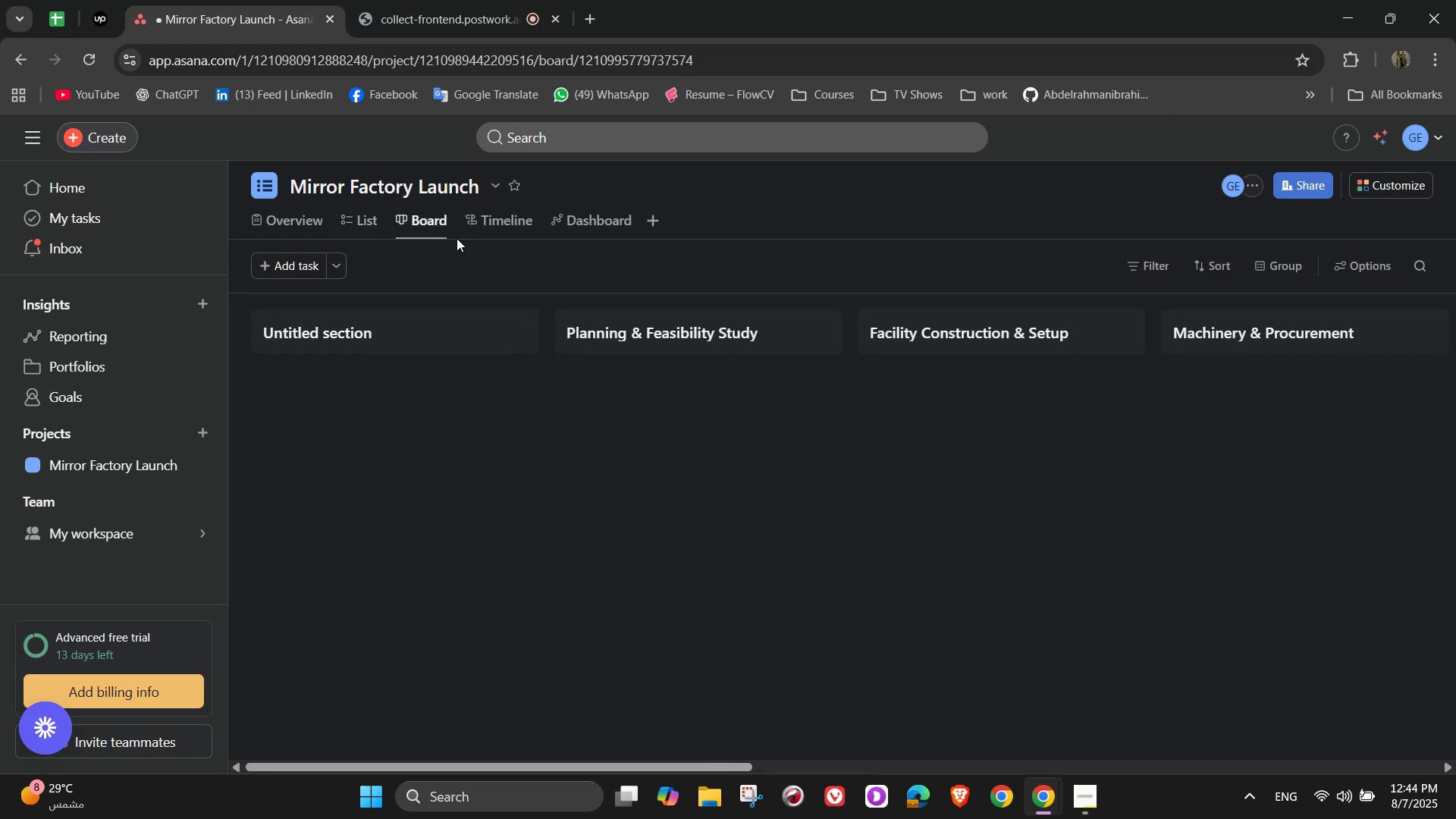 
mouse_move([629, 408])
 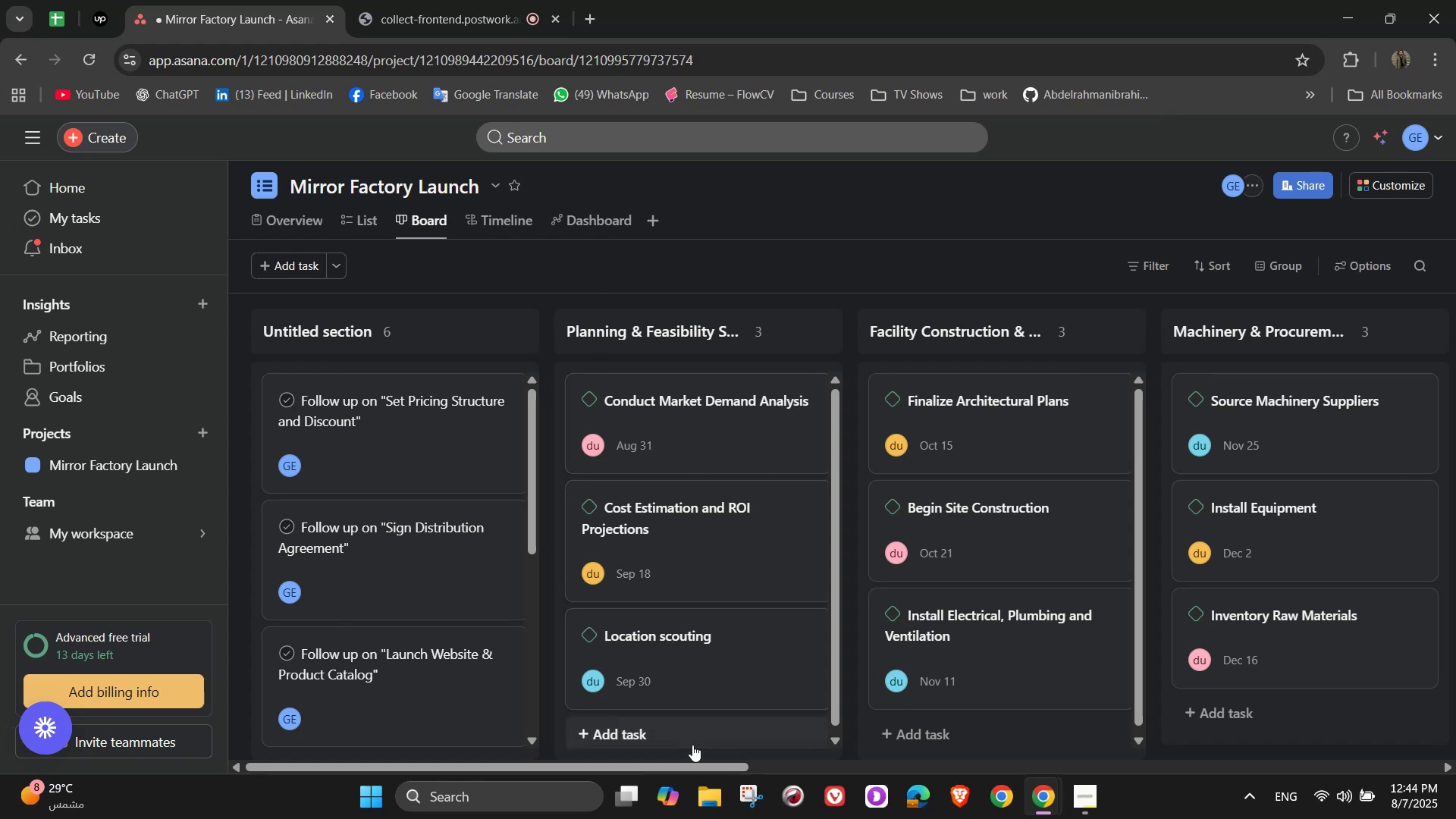 
wait(8.28)
 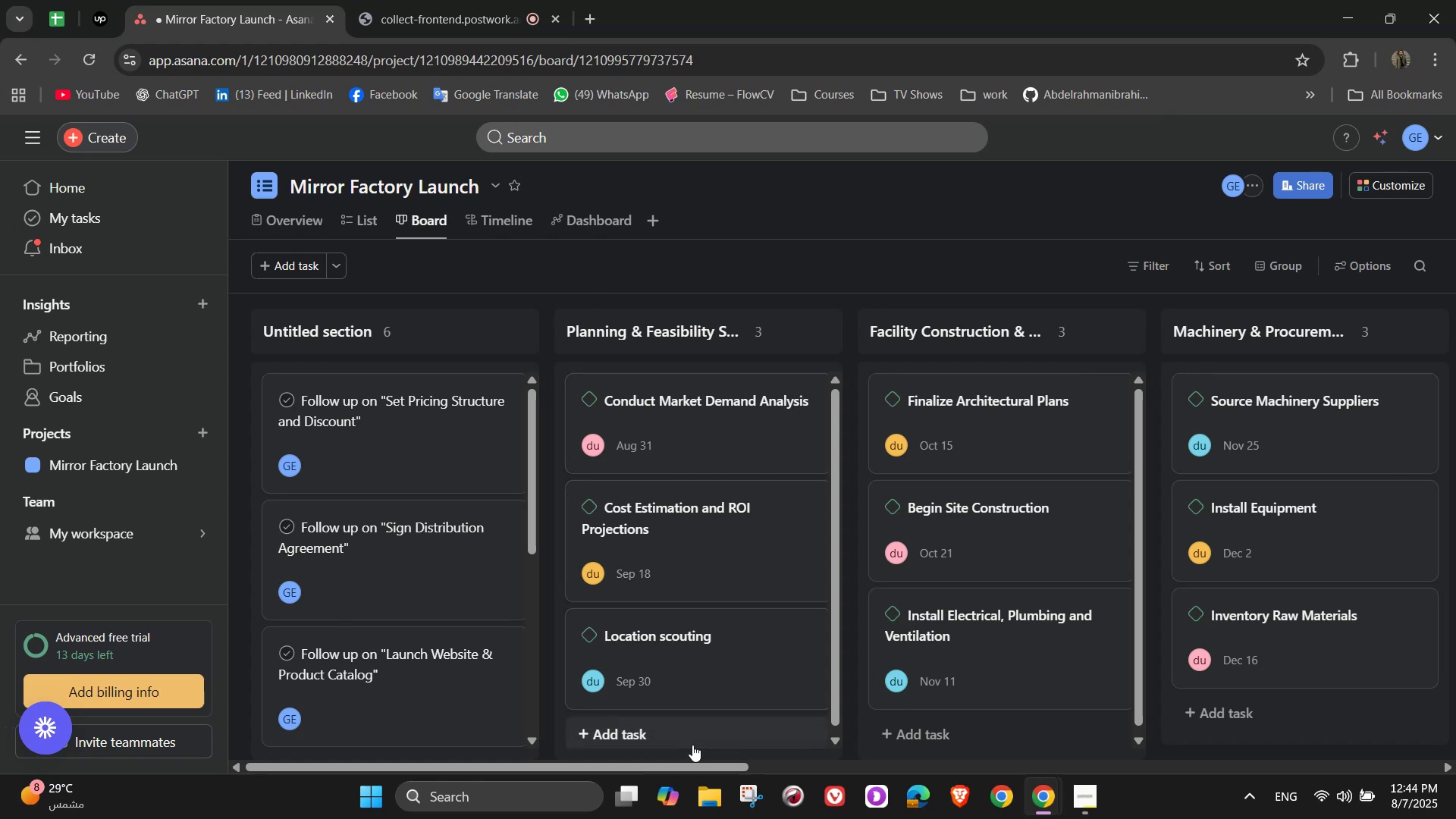 
double_click([391, 334])
 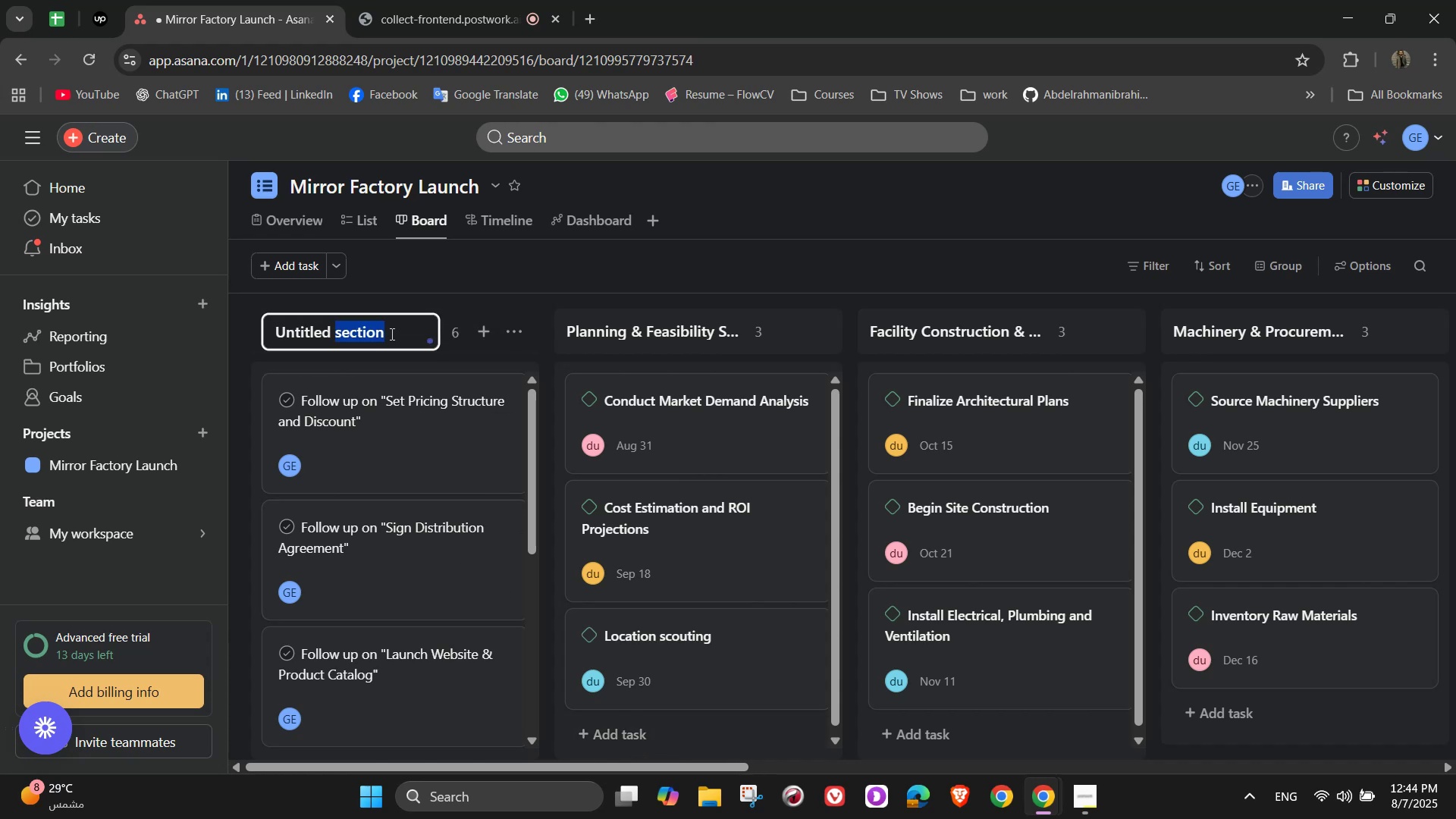 
triple_click([391, 334])
 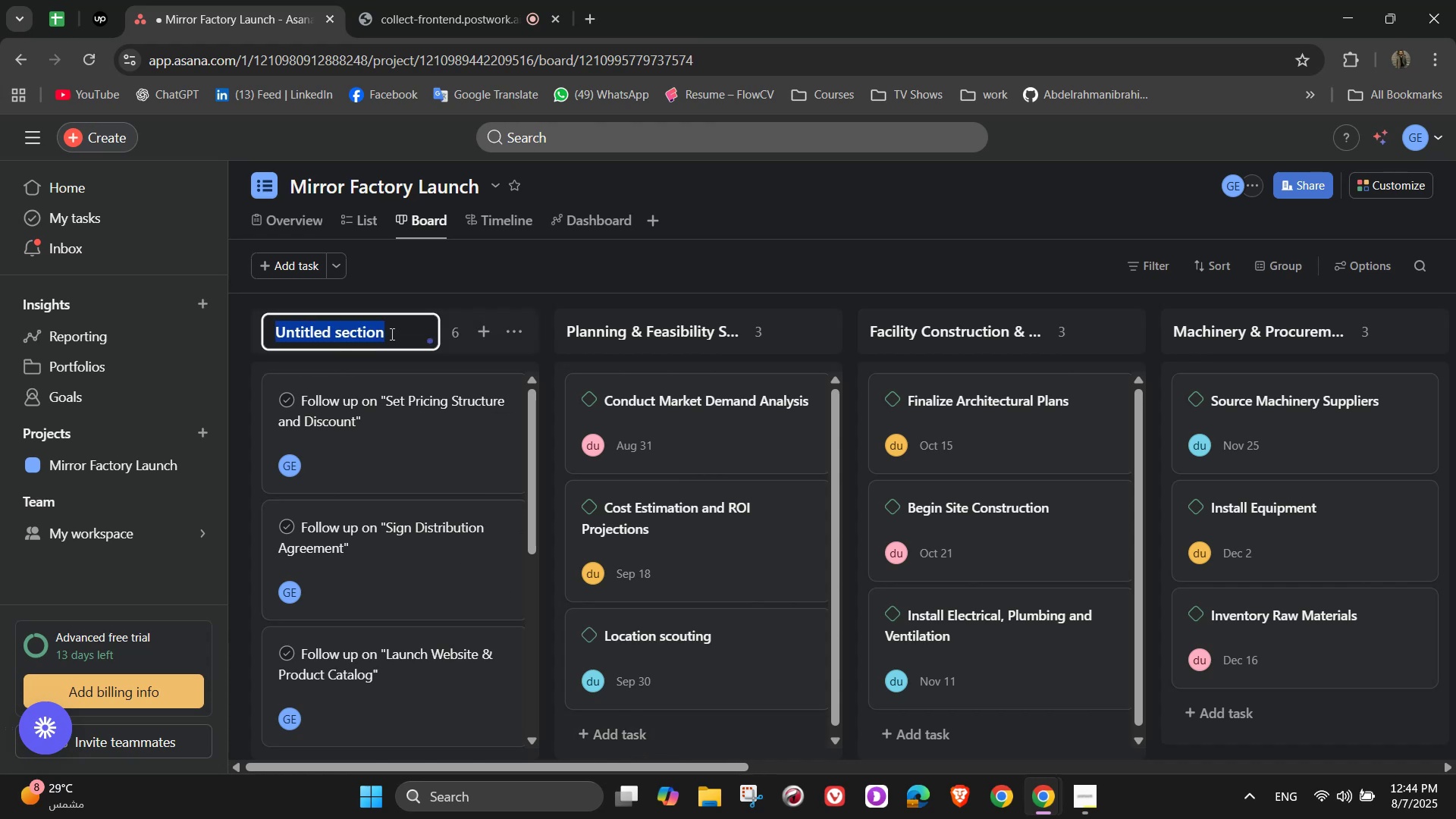 
hold_key(key=ShiftLeft, duration=1.52)
 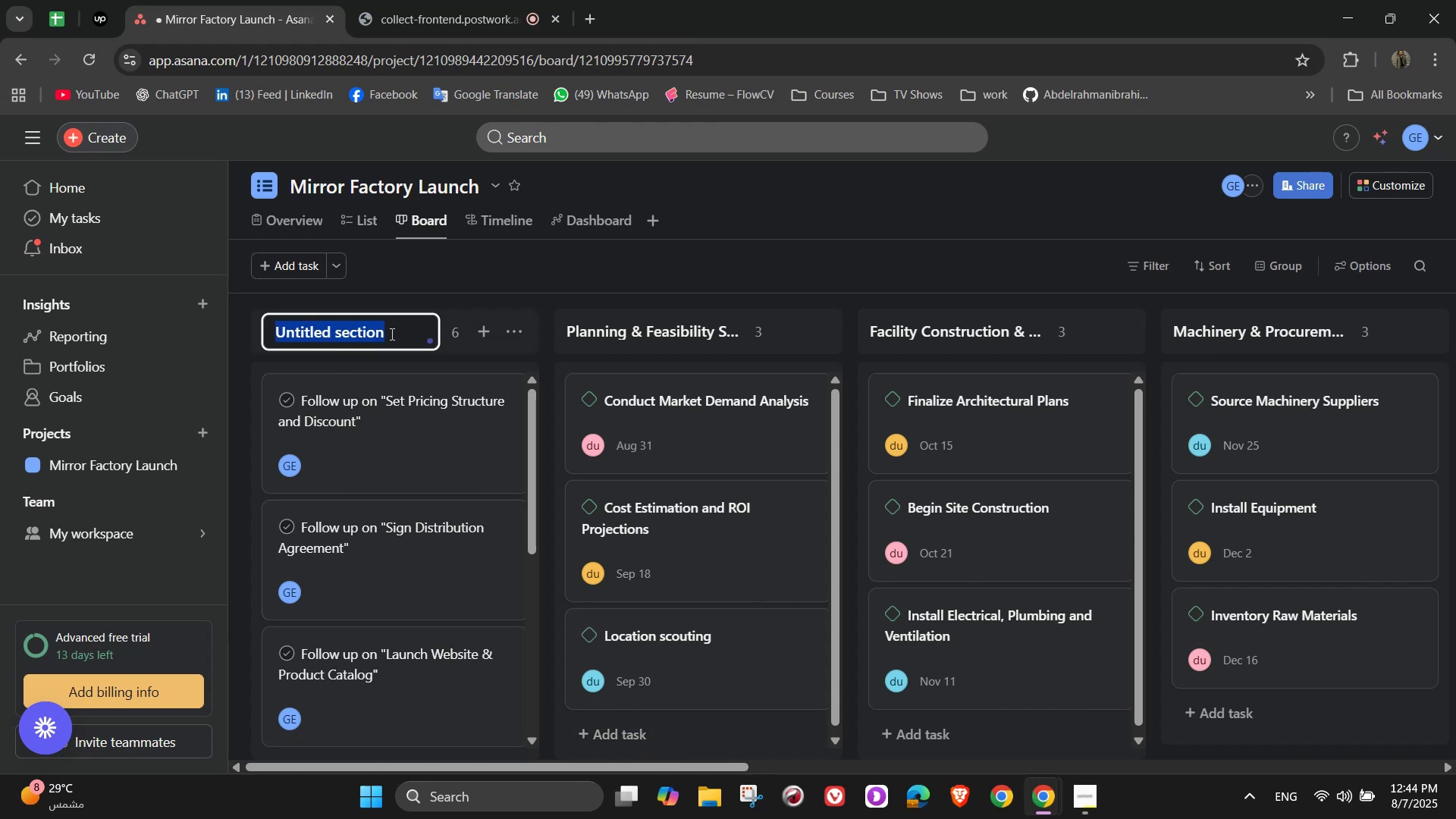 
type(Points to follow up)
 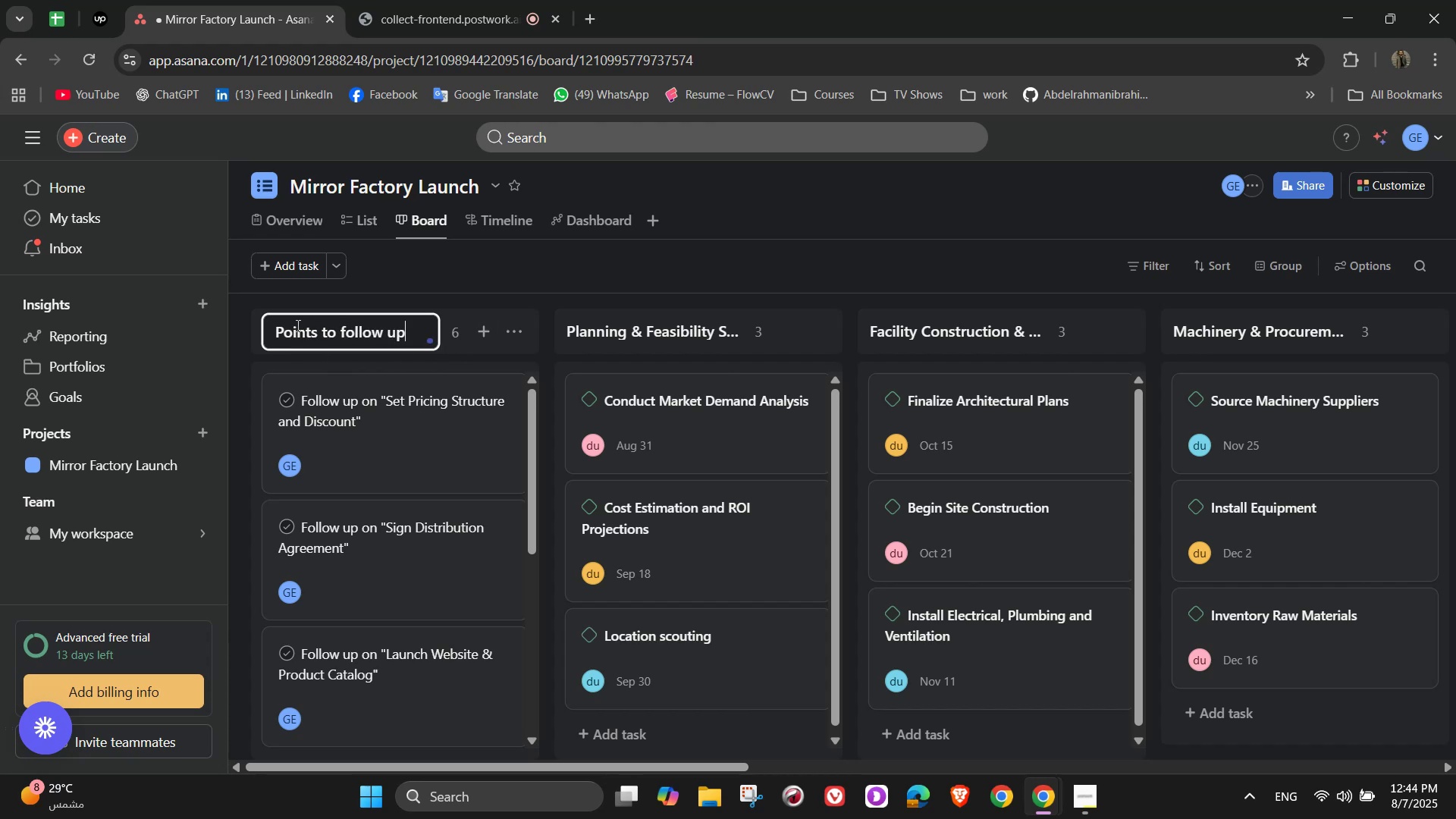 
left_click([275, 330])
 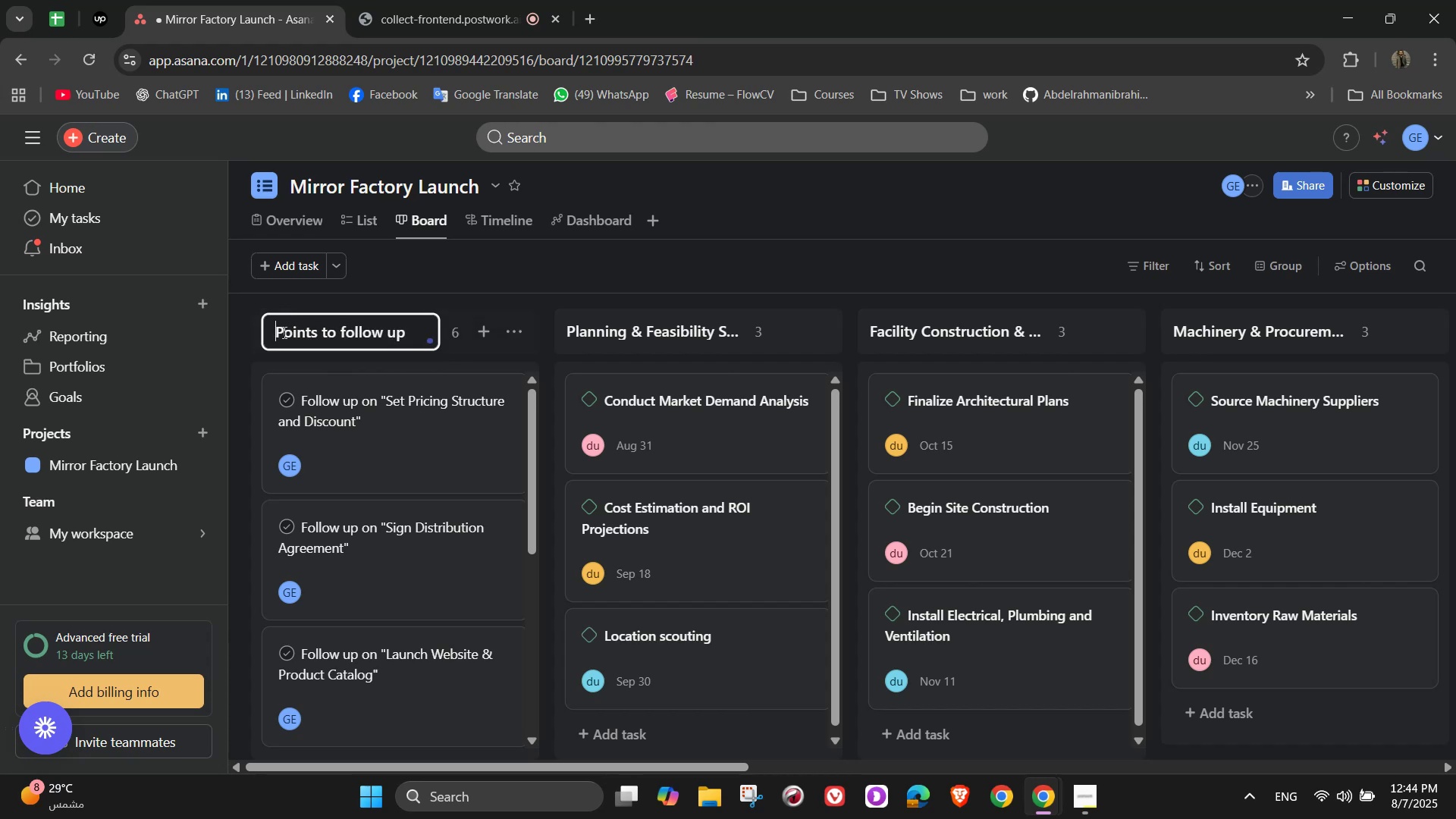 
hold_key(key=ShiftLeft, duration=0.46)
 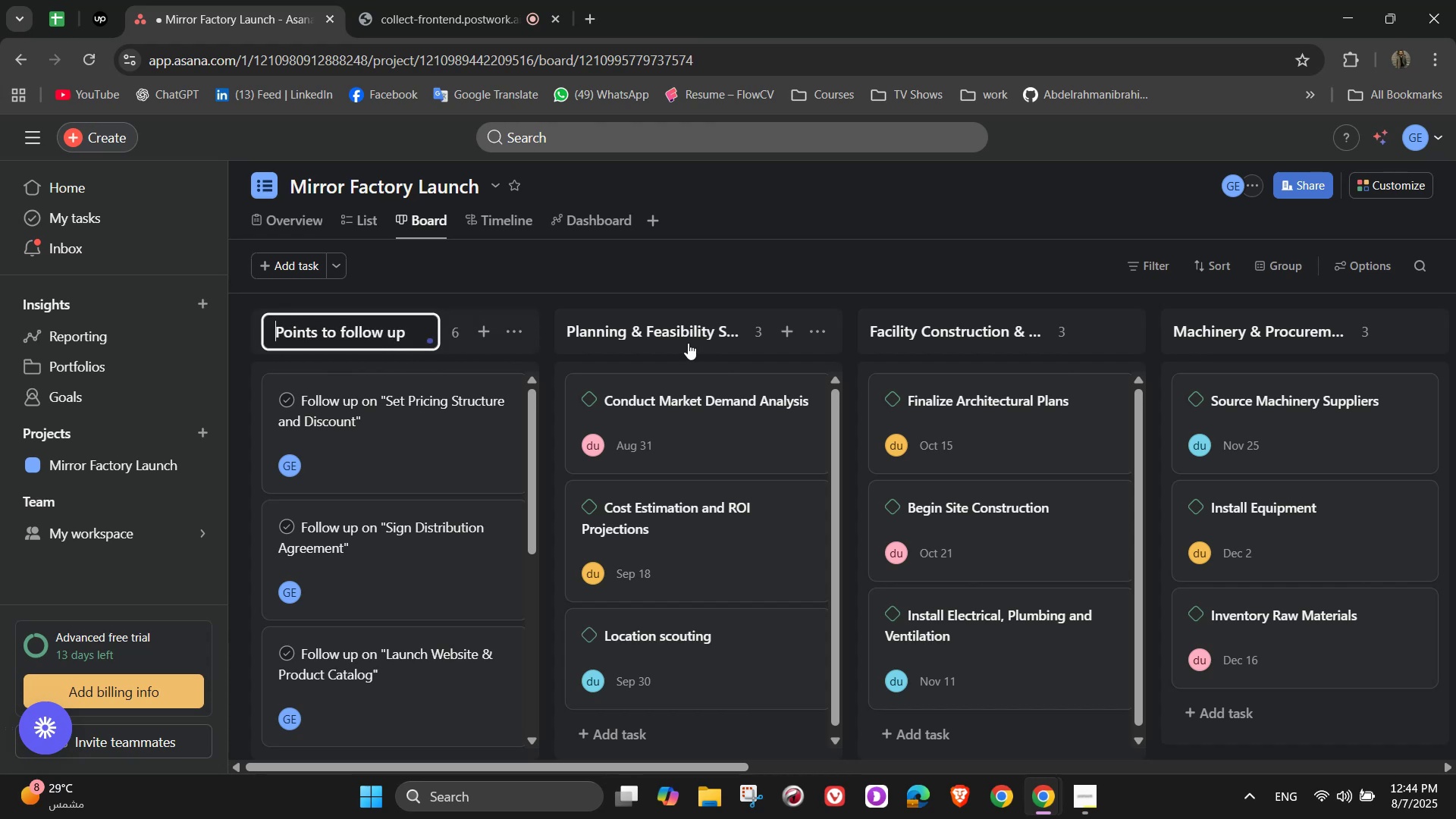 
key(ArrowRight)
 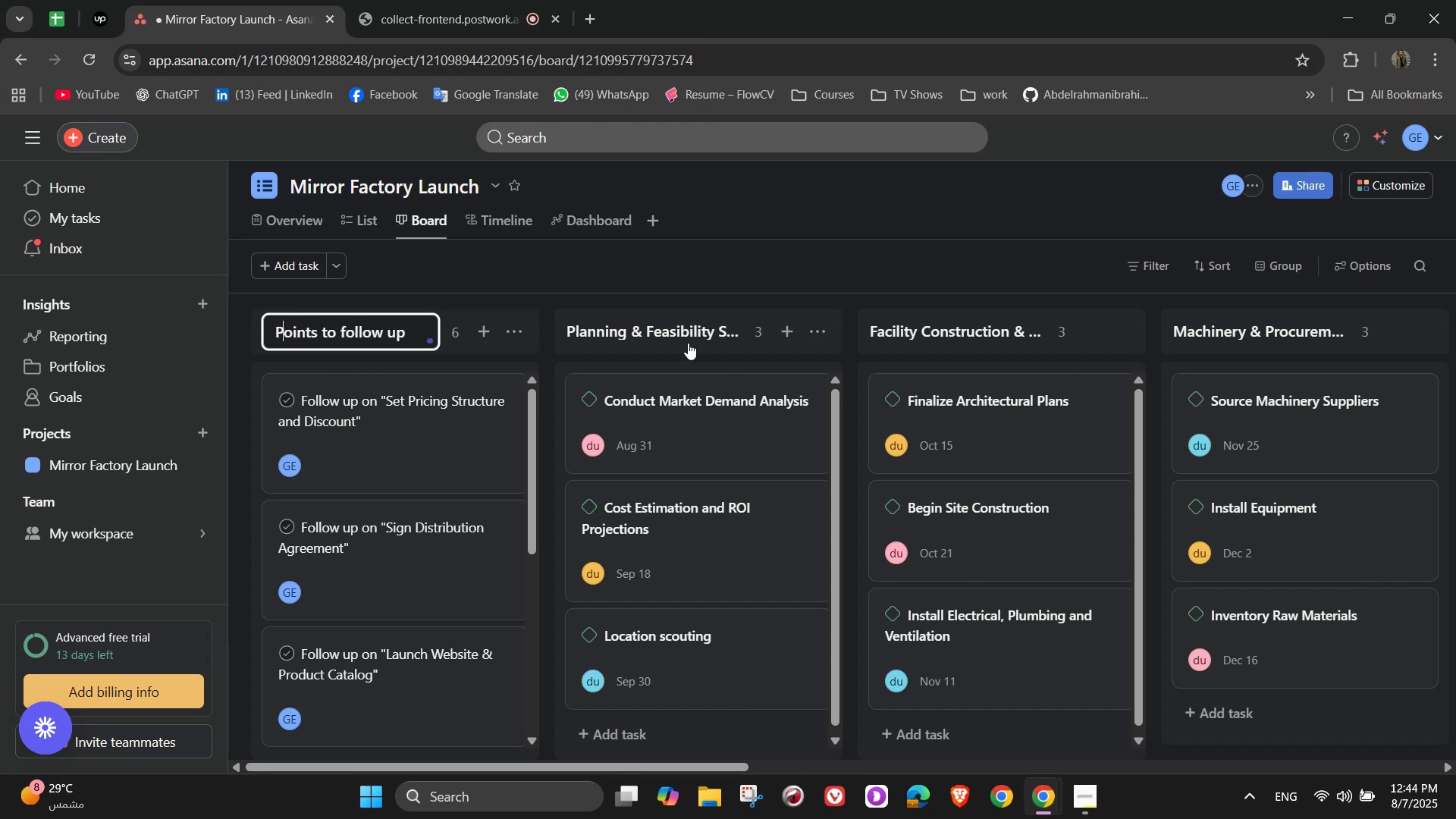 
type(\)
key(Backspace)
type(Important p)
 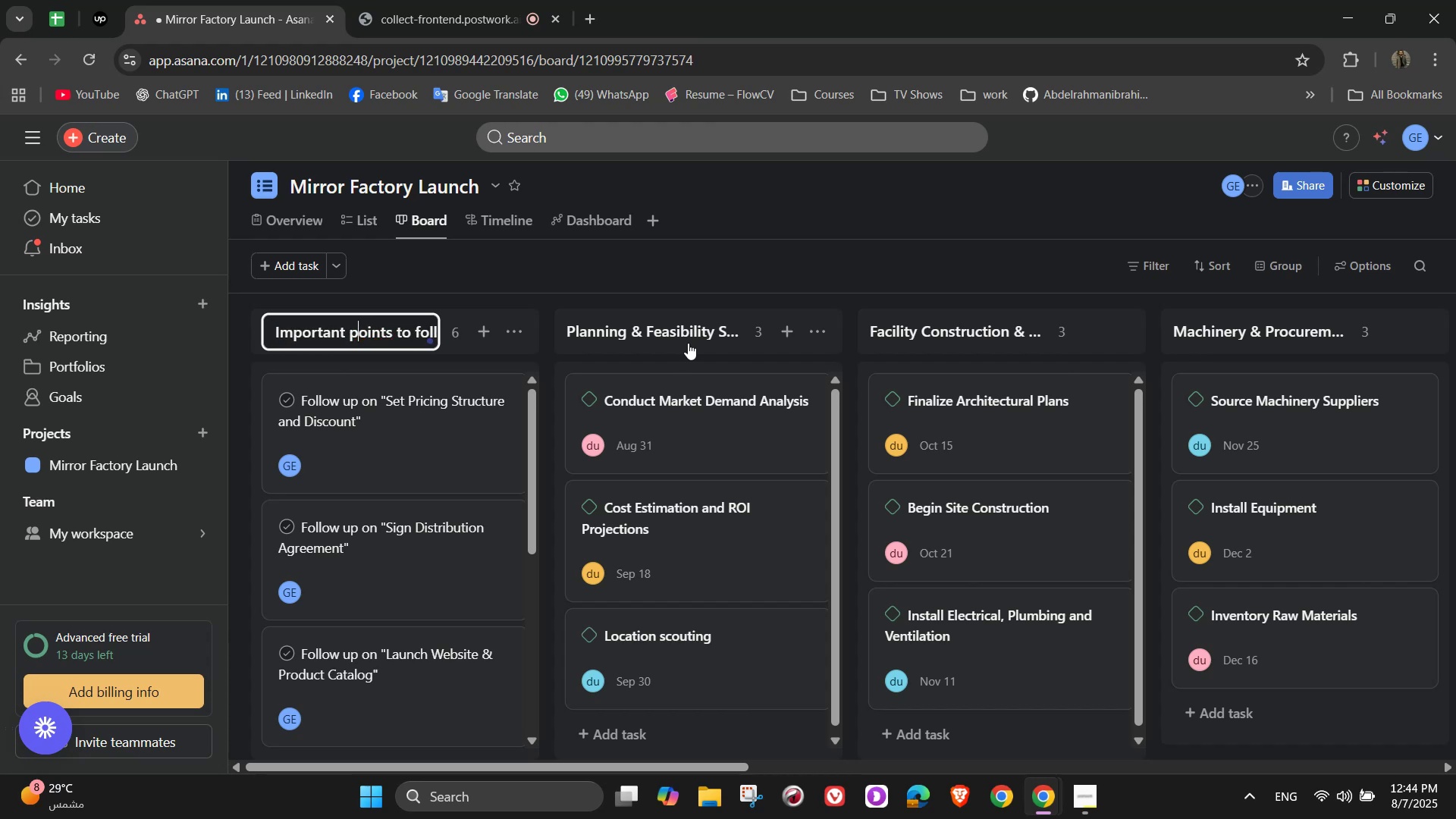 
left_click([707, 296])
 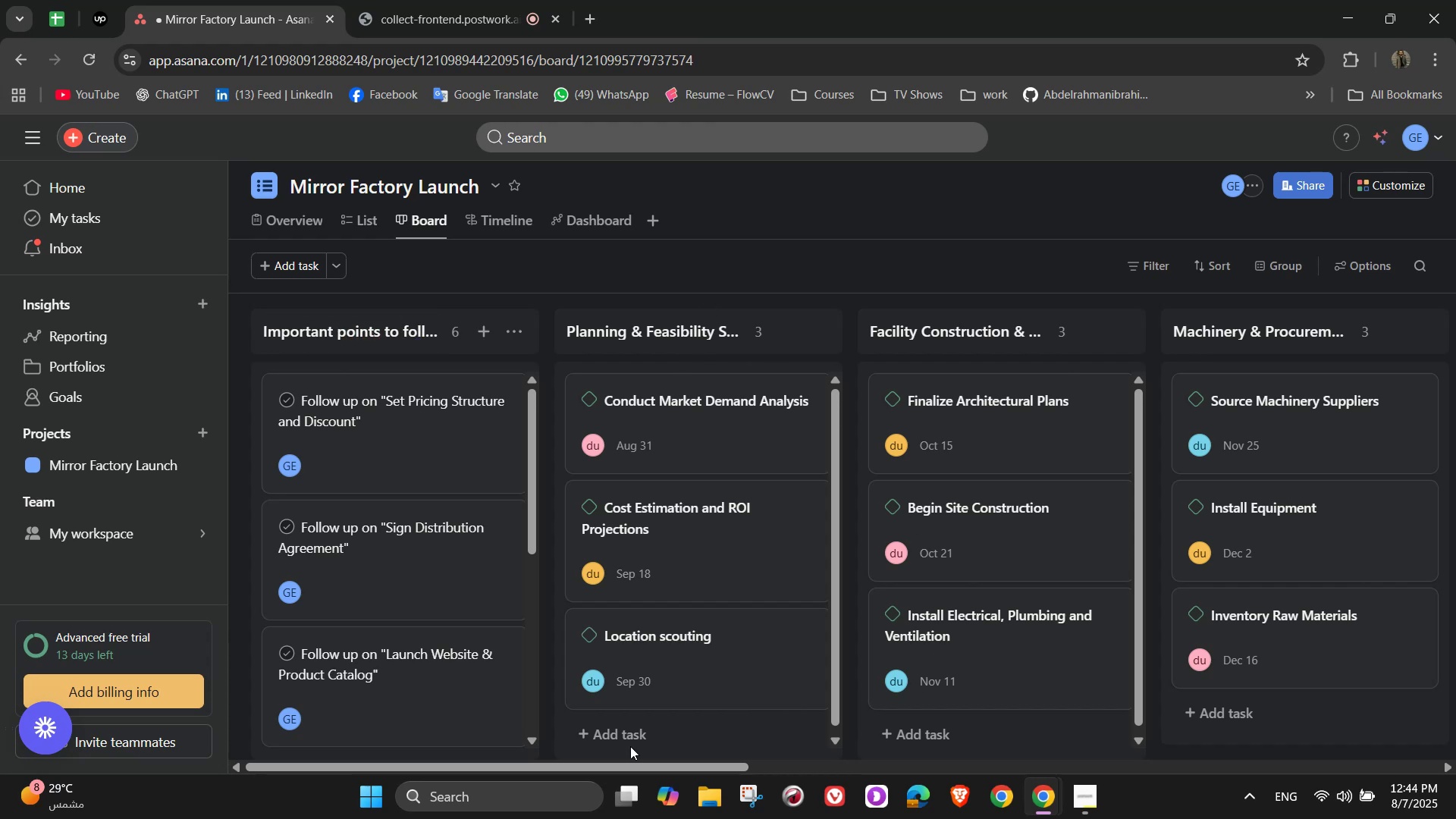 
left_click_drag(start_coordinate=[639, 762], to_coordinate=[1373, 735])
 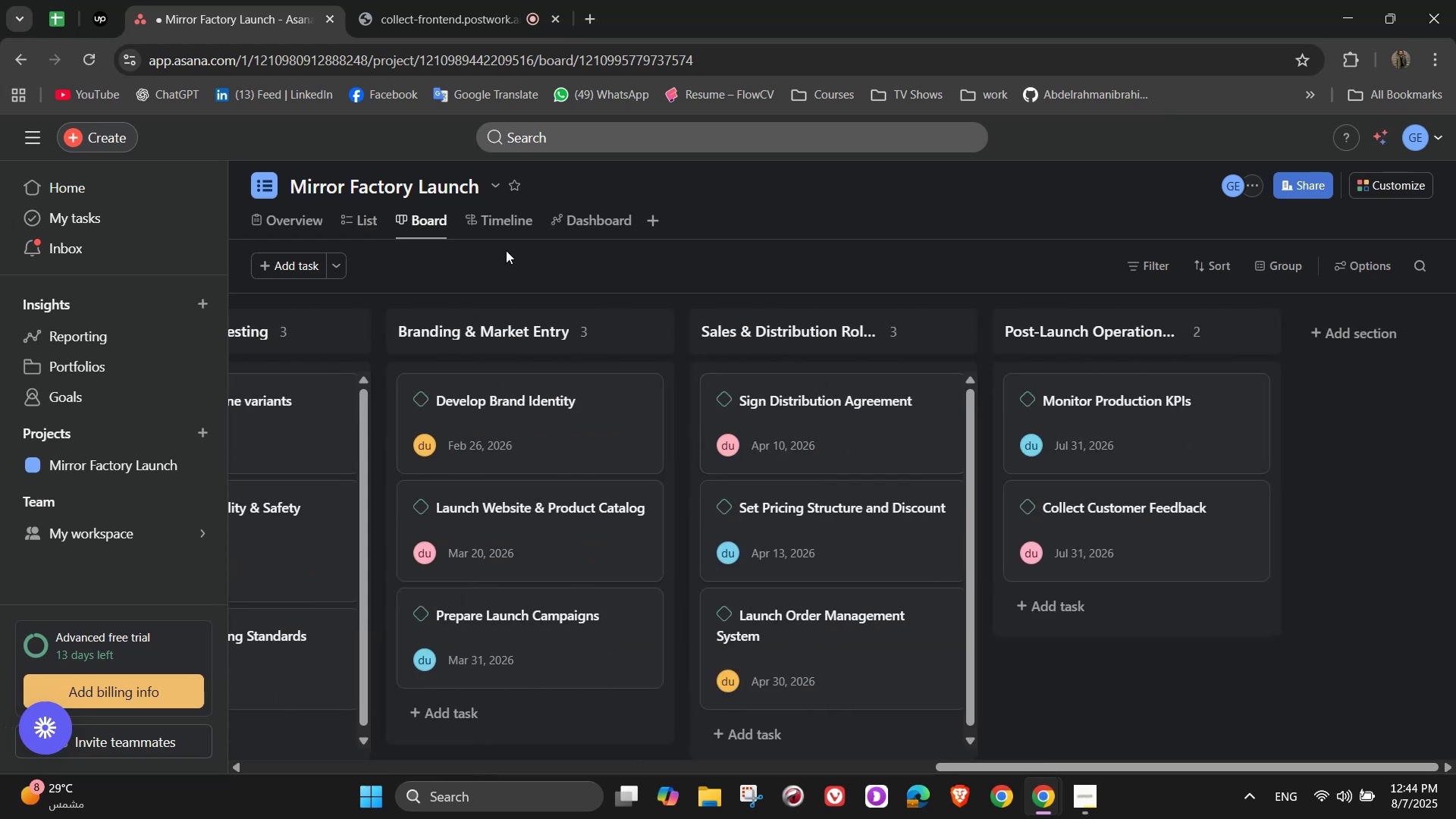 
left_click([496, 224])
 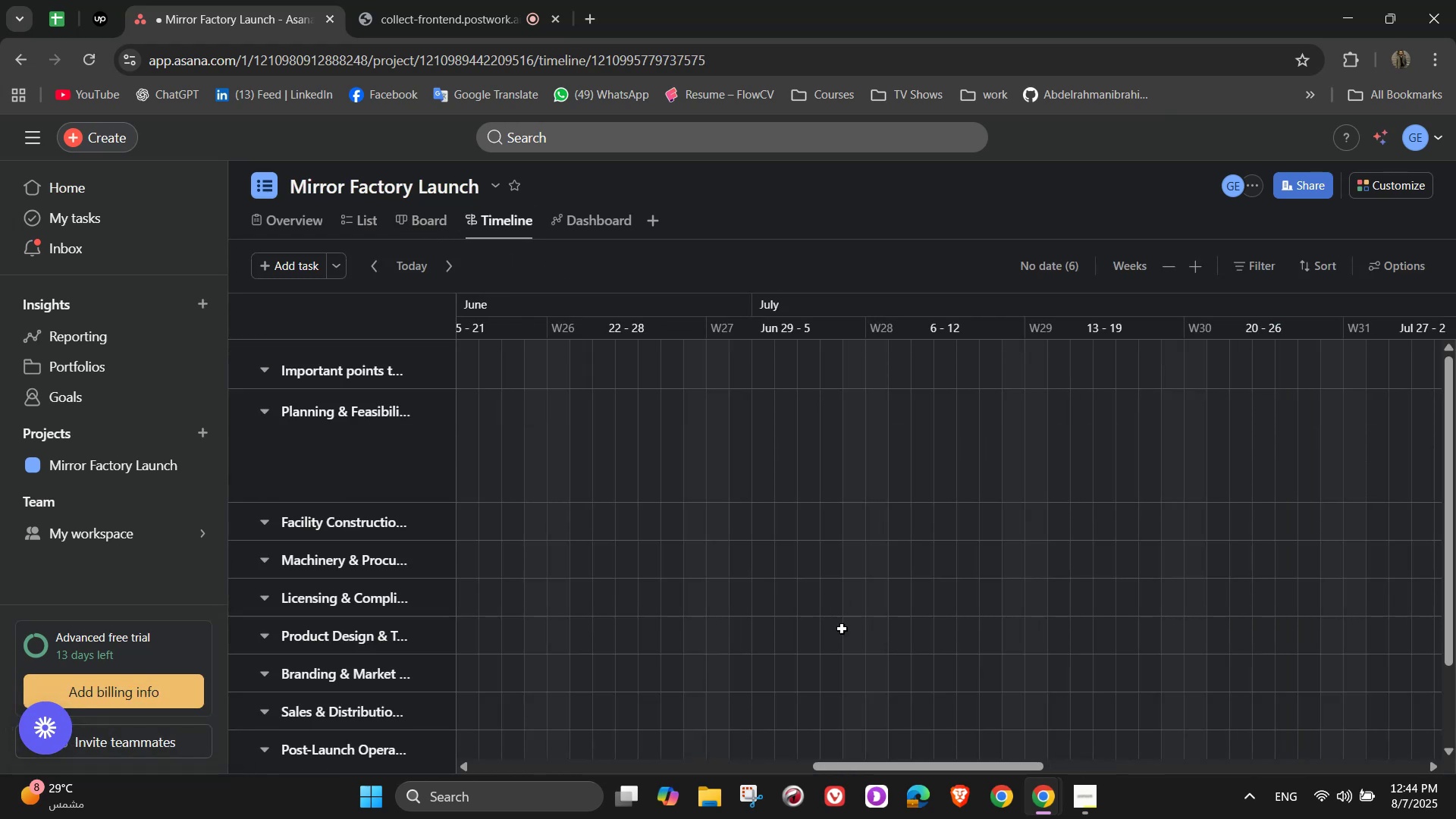 
left_click_drag(start_coordinate=[886, 764], to_coordinate=[1400, 695])
 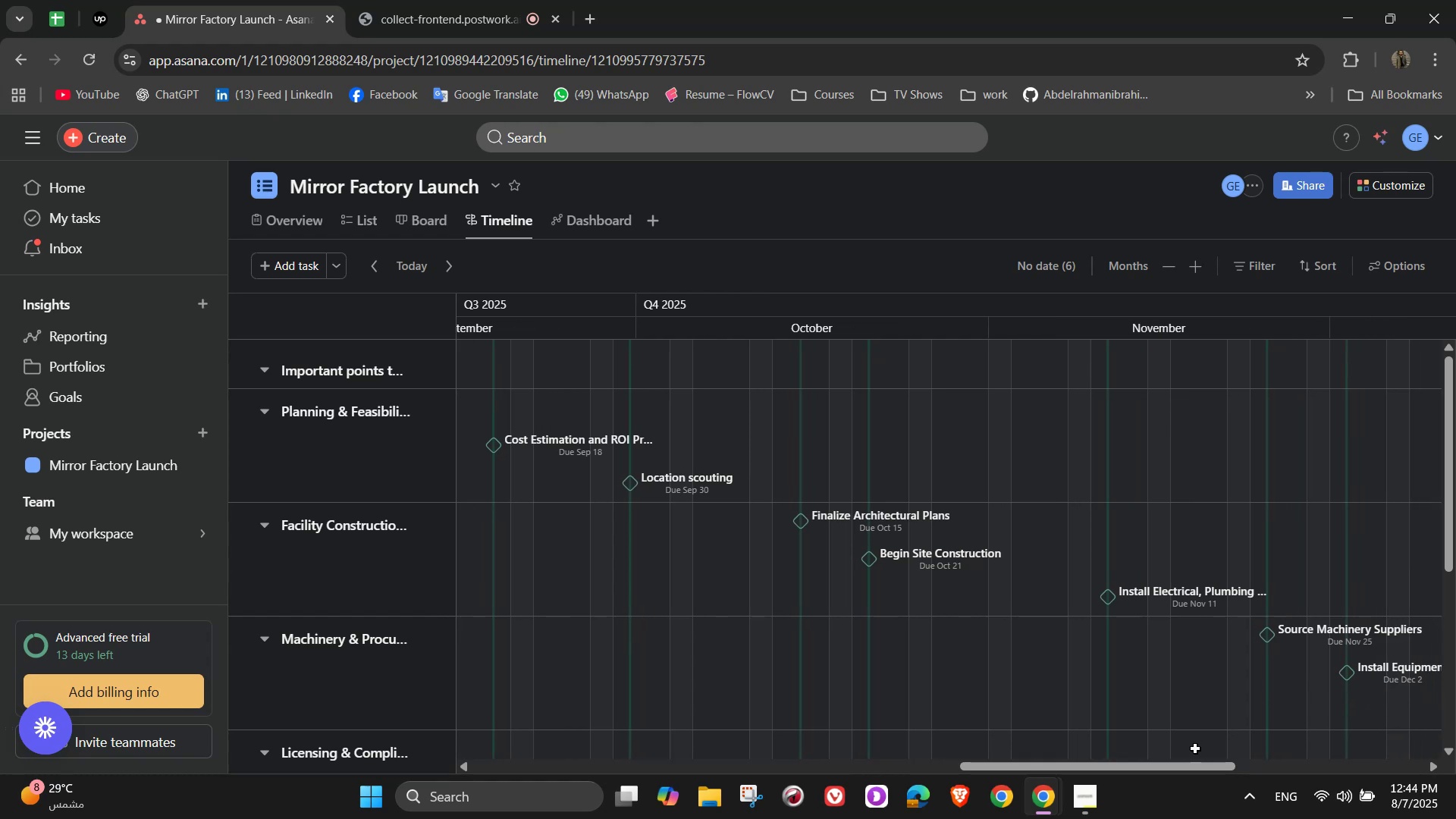 
left_click_drag(start_coordinate=[1185, 772], to_coordinate=[1315, 755])
 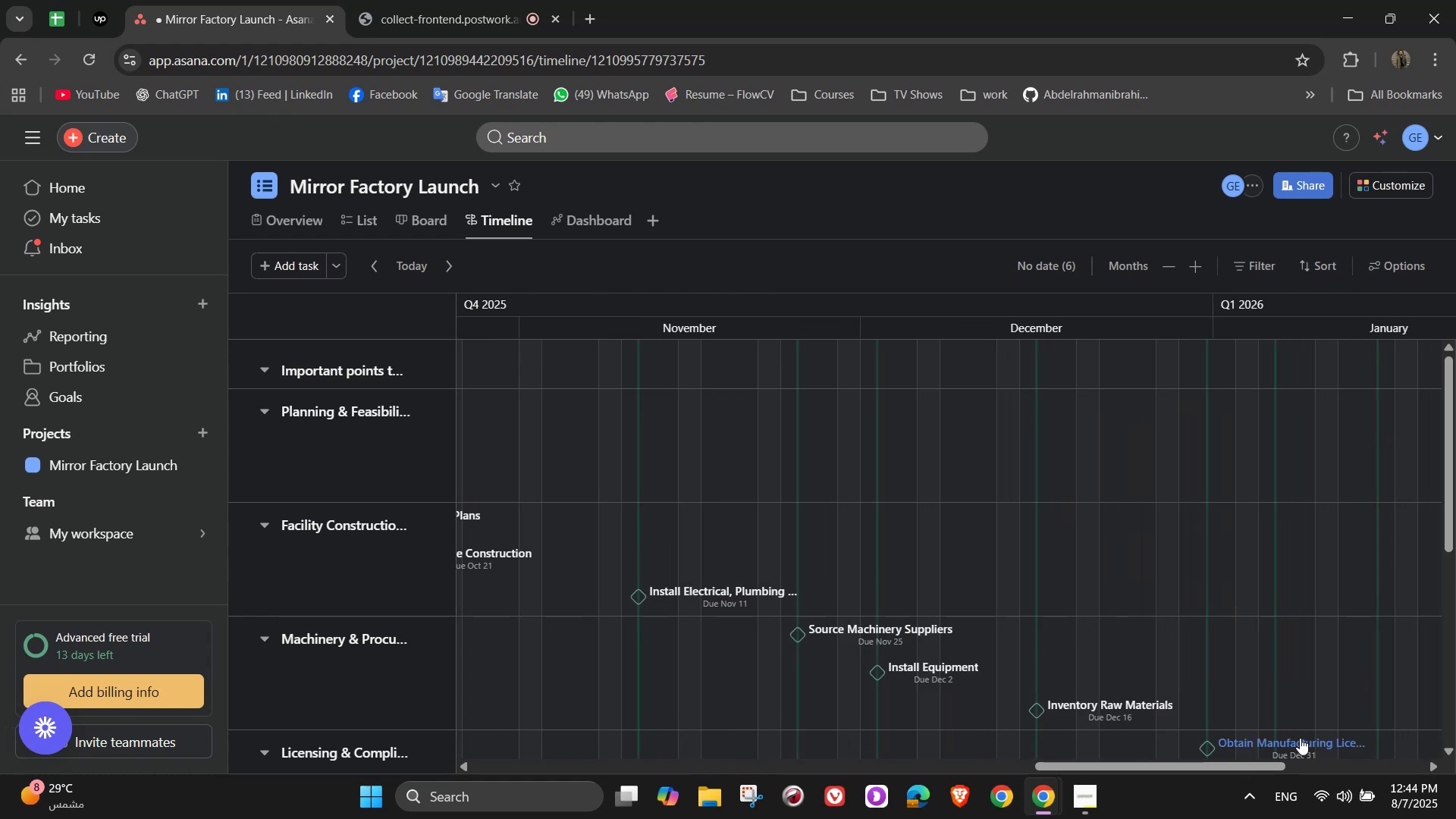 
scroll: coordinate [1289, 694], scroll_direction: down, amount: 2.0
 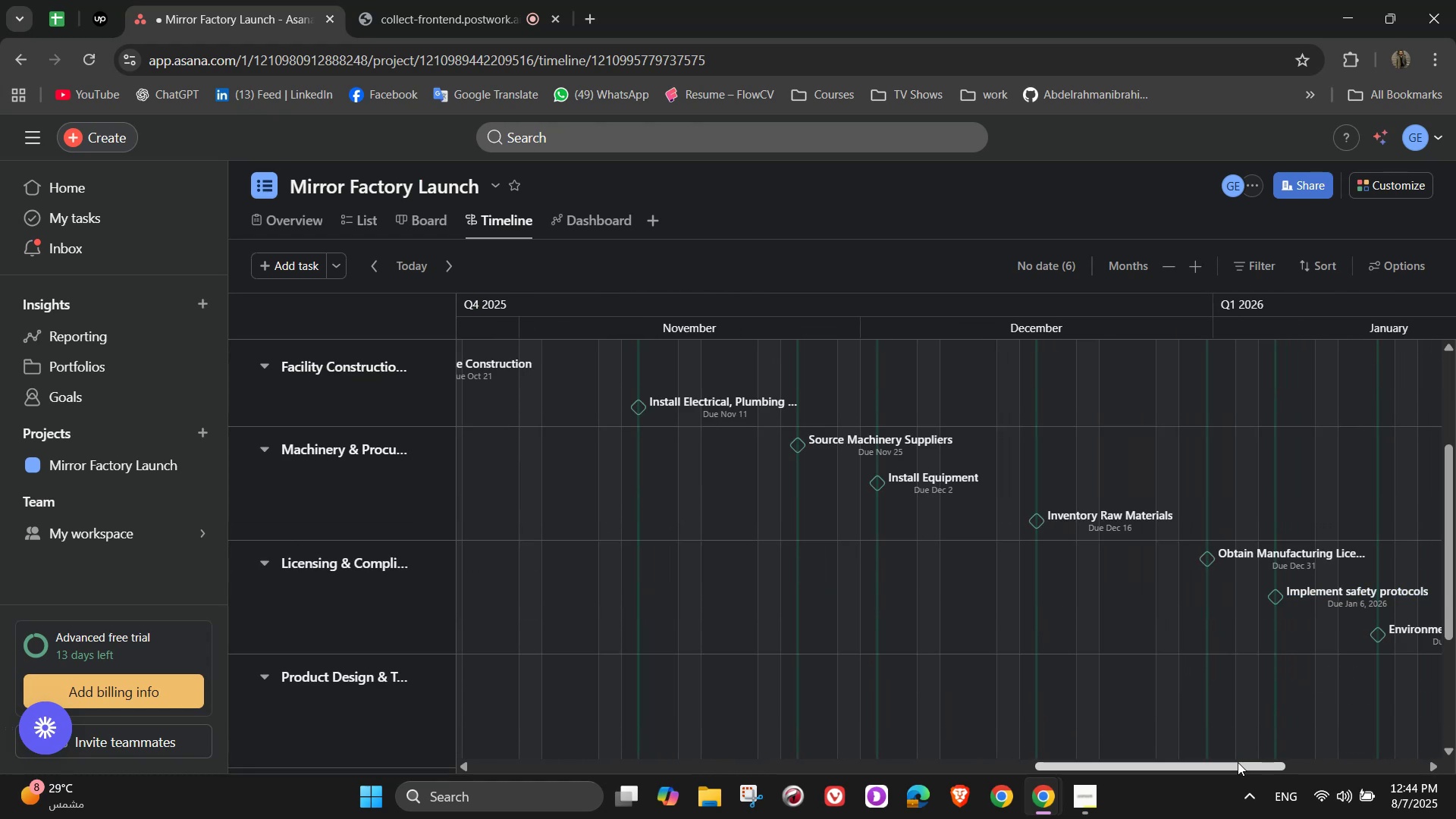 
left_click_drag(start_coordinate=[1235, 764], to_coordinate=[1307, 757])
 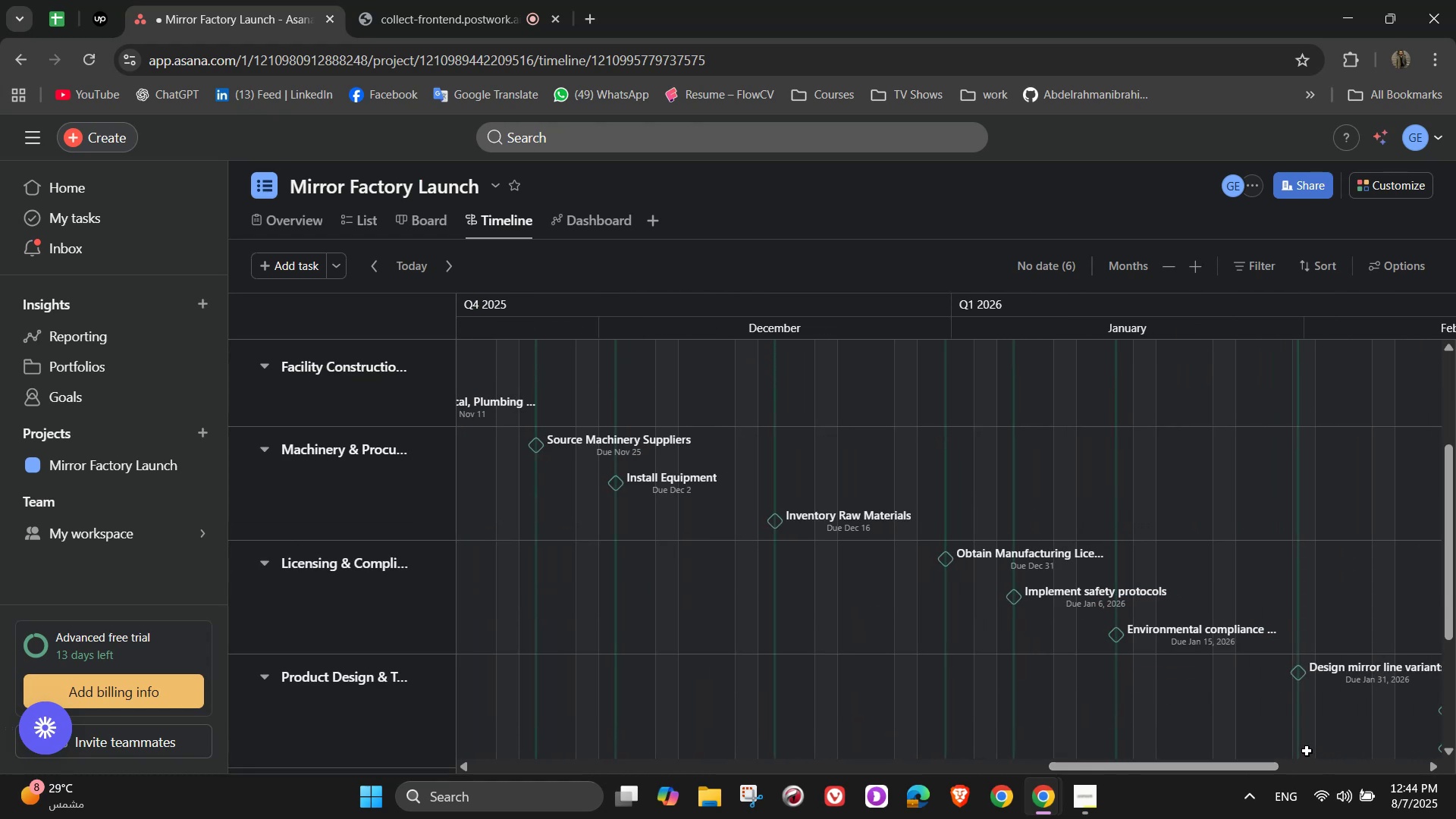 
scroll: coordinate [1292, 734], scroll_direction: down, amount: 1.0
 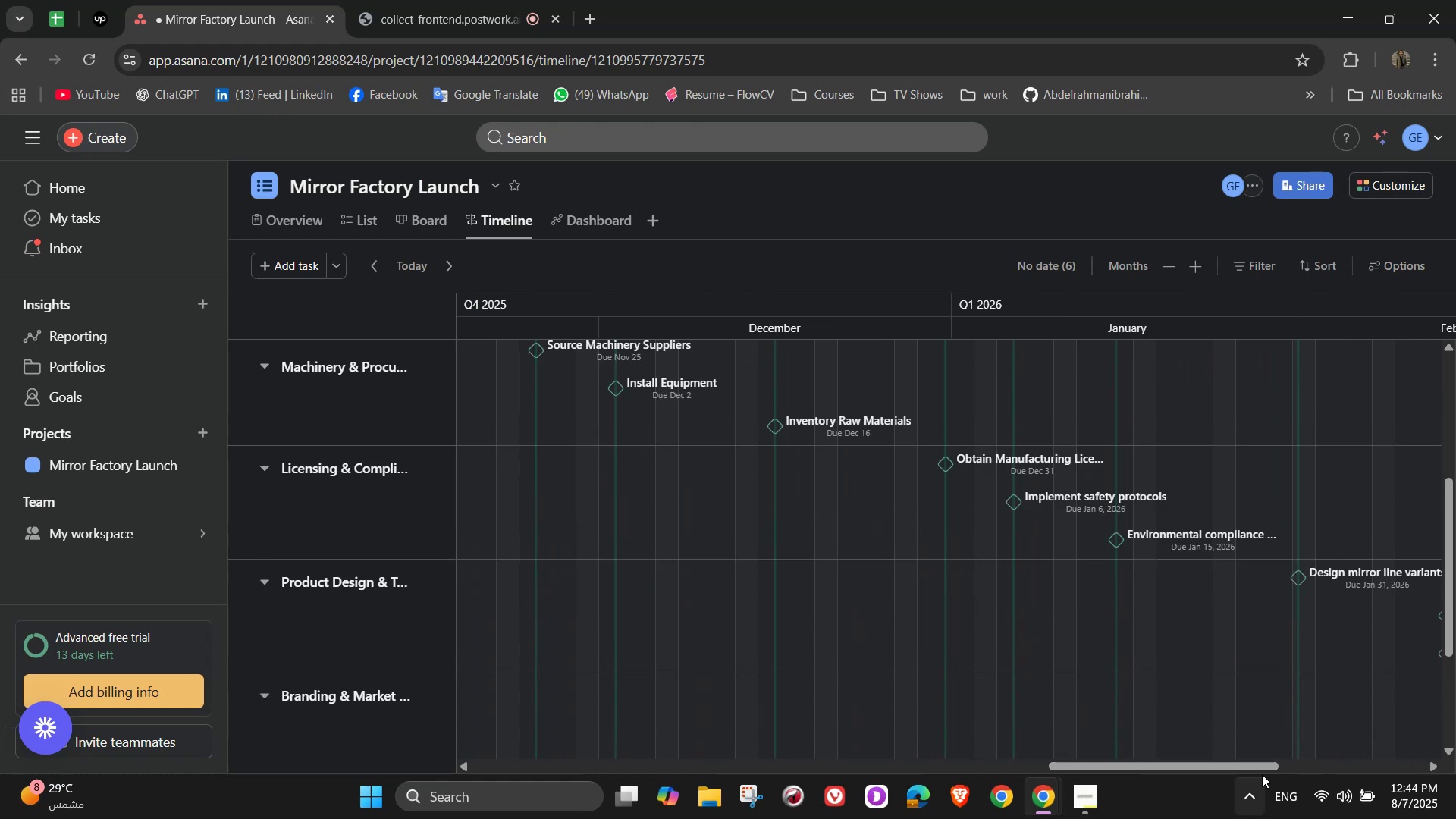 
left_click([1257, 776])
 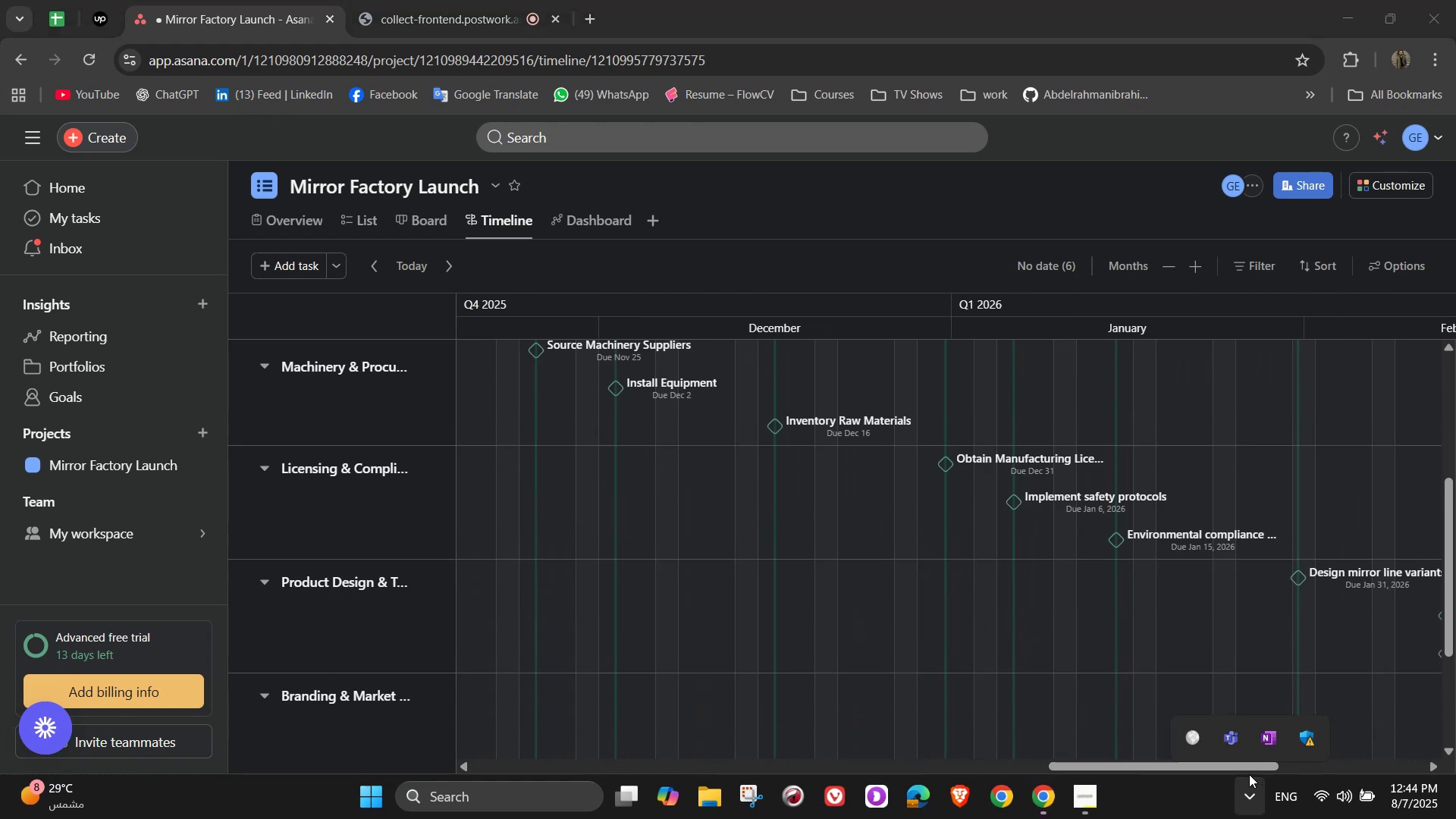 
left_click([1251, 777])
 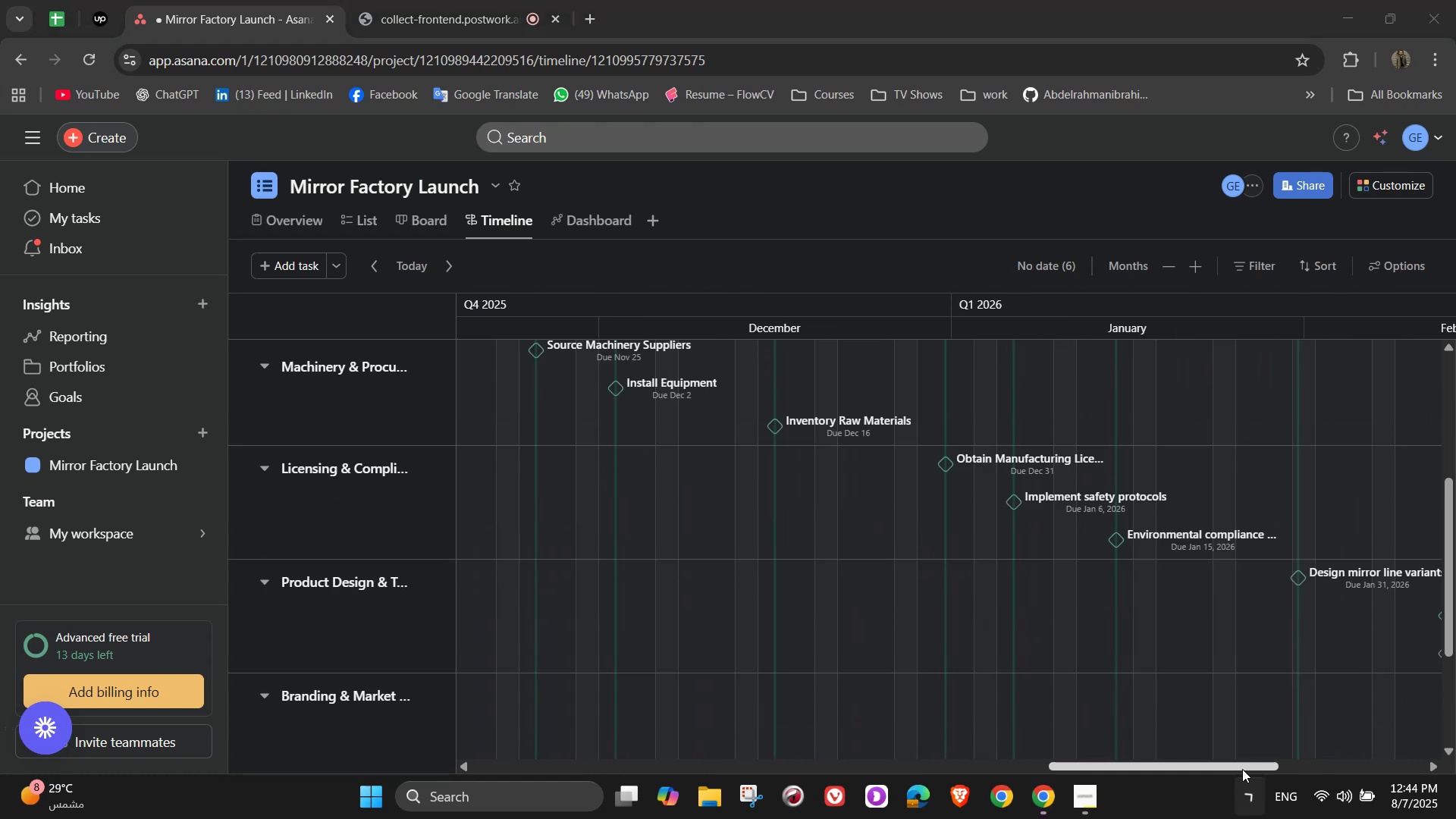 
left_click_drag(start_coordinate=[1234, 764], to_coordinate=[1354, 752])
 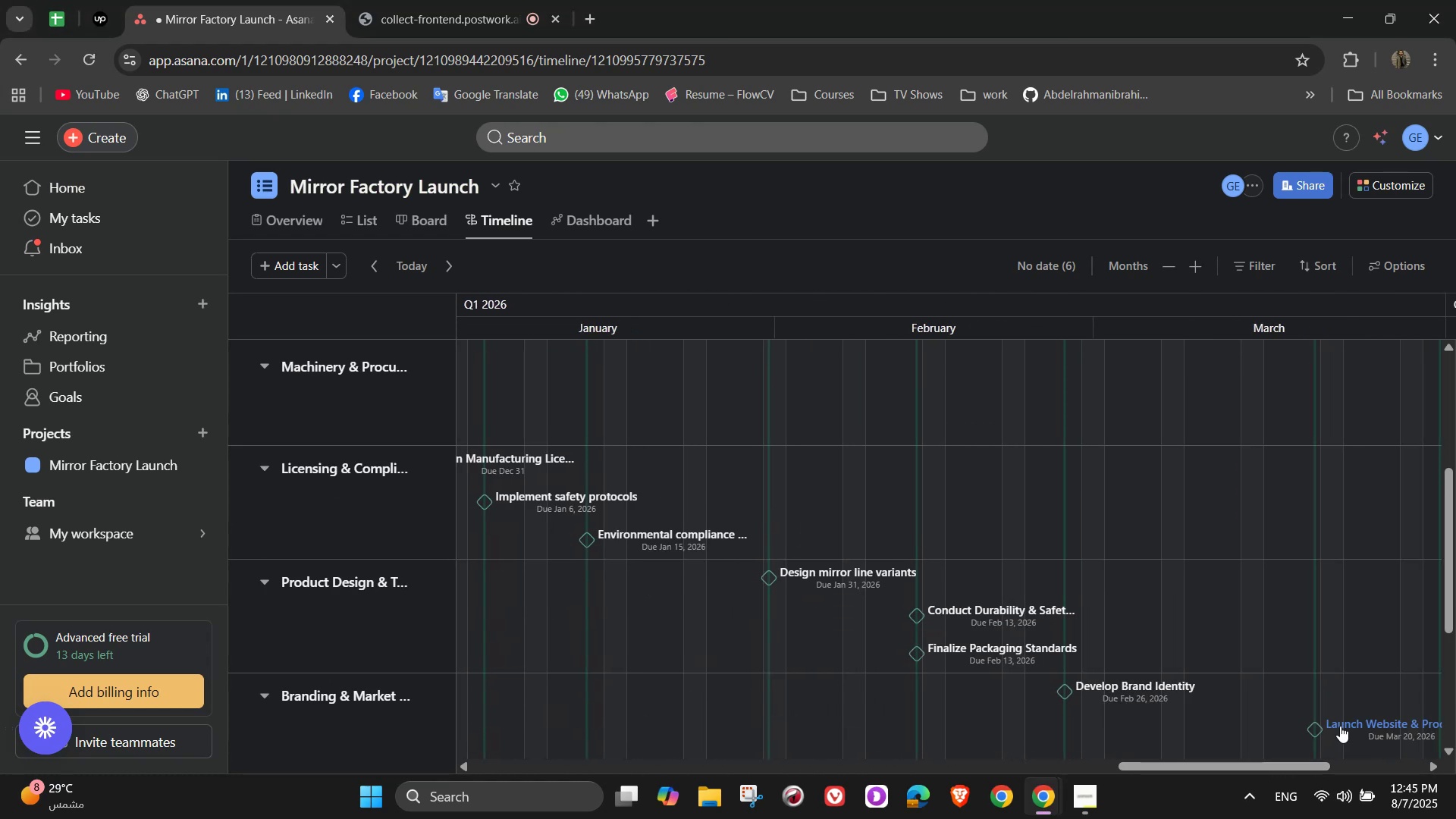 
scroll: coordinate [1316, 674], scroll_direction: down, amount: 1.0
 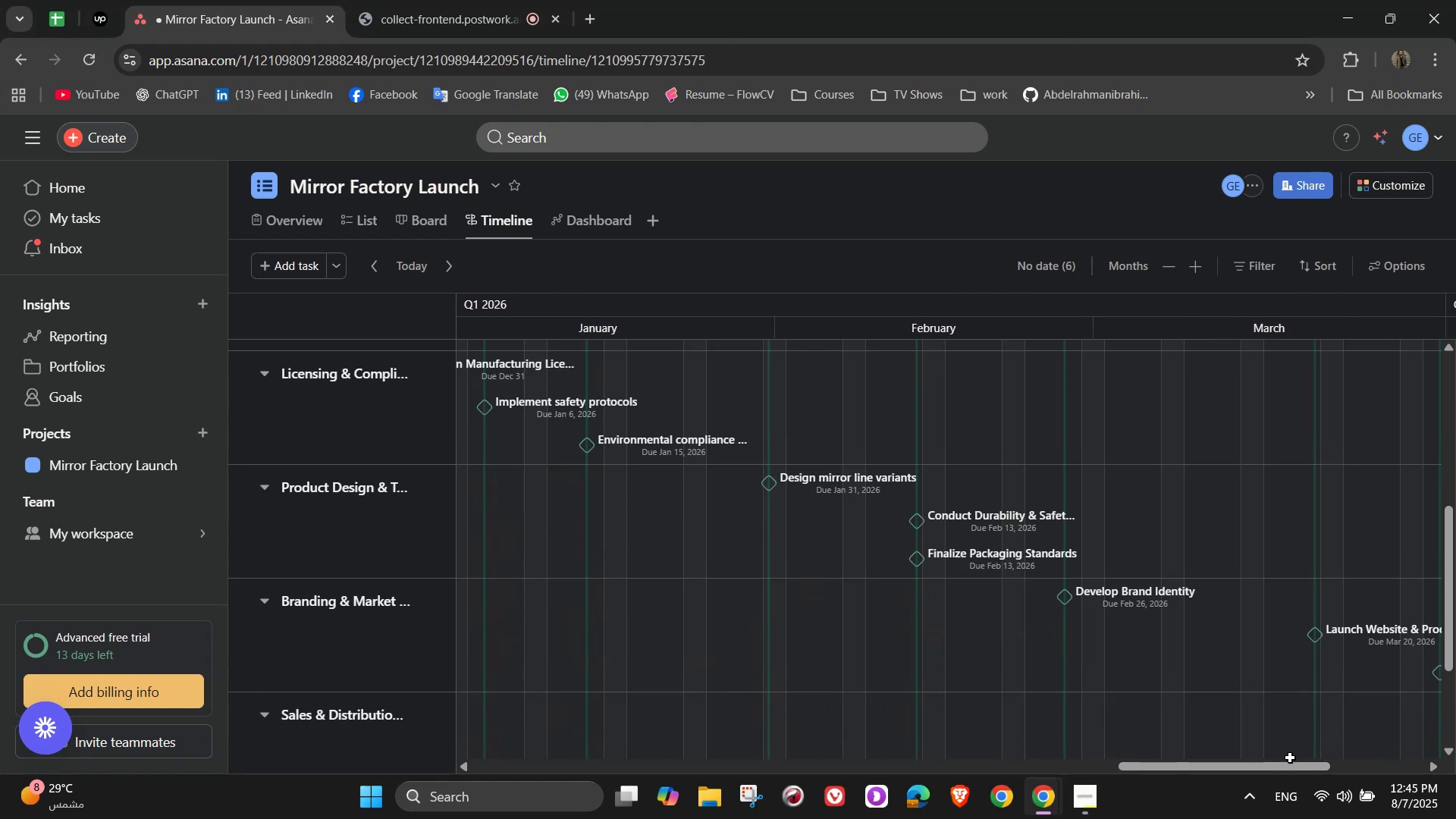 
left_click_drag(start_coordinate=[1280, 770], to_coordinate=[1342, 763])
 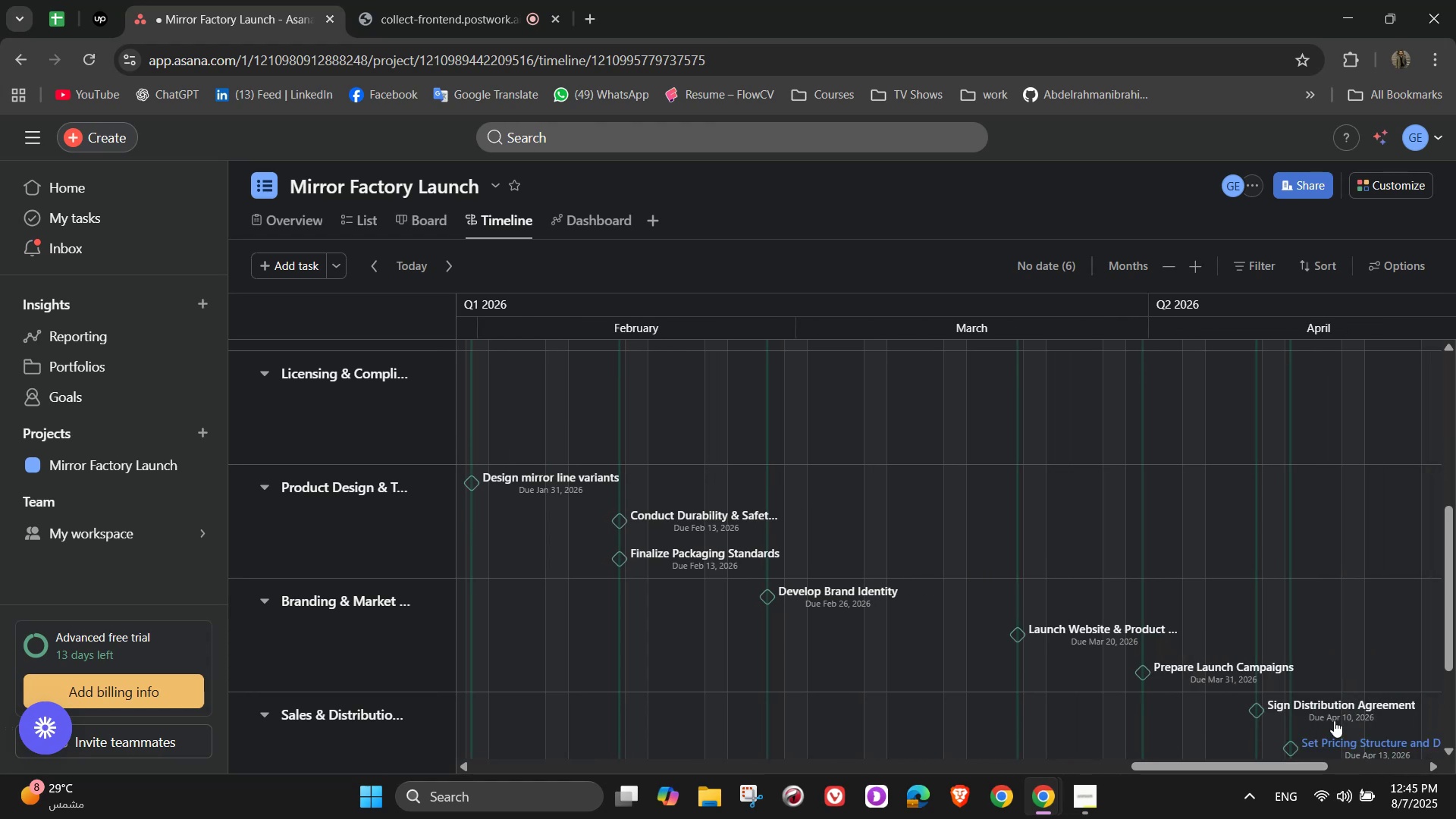 
scroll: coordinate [1319, 664], scroll_direction: down, amount: 2.0
 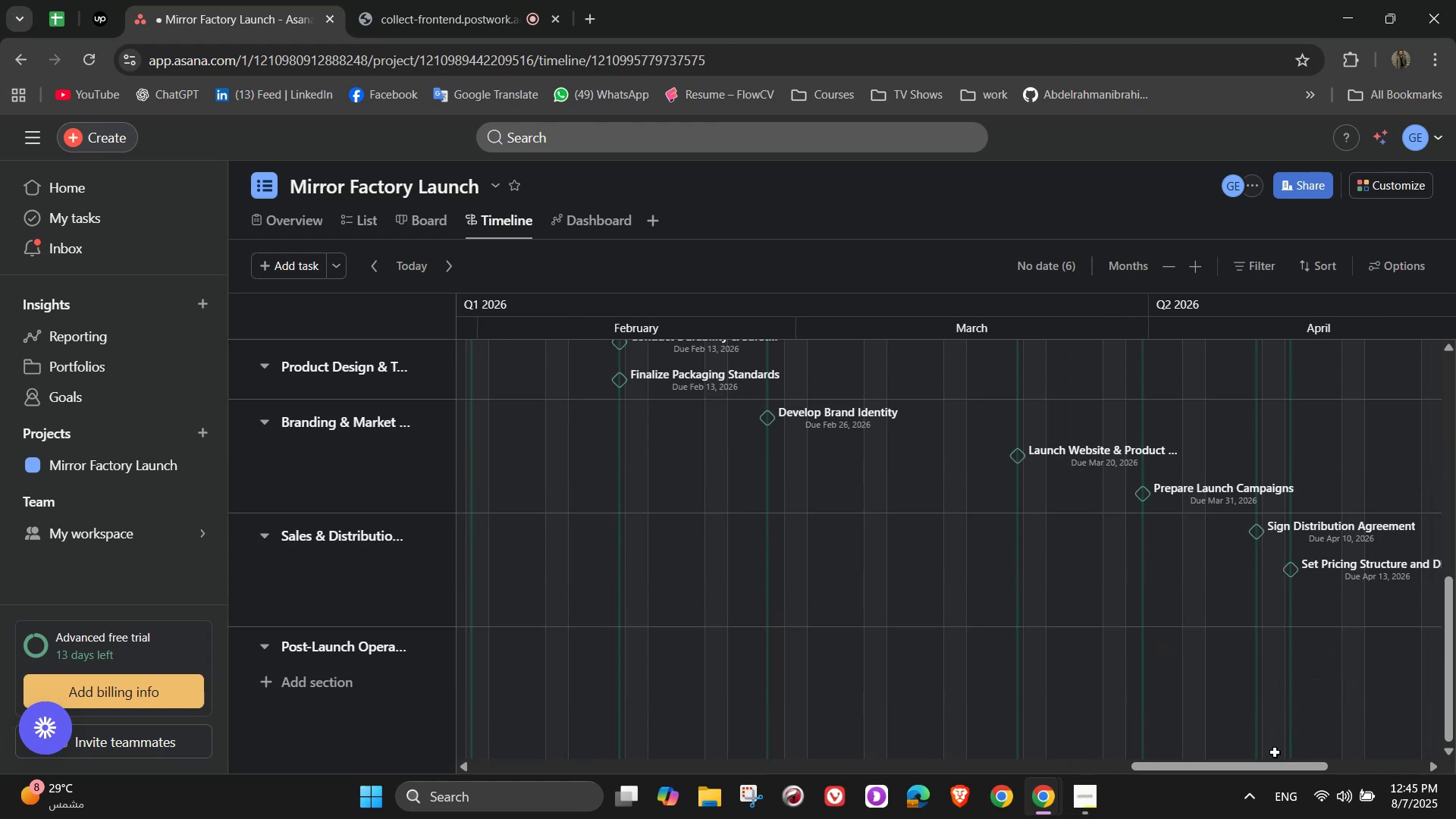 
left_click_drag(start_coordinate=[1267, 770], to_coordinate=[1337, 765])
 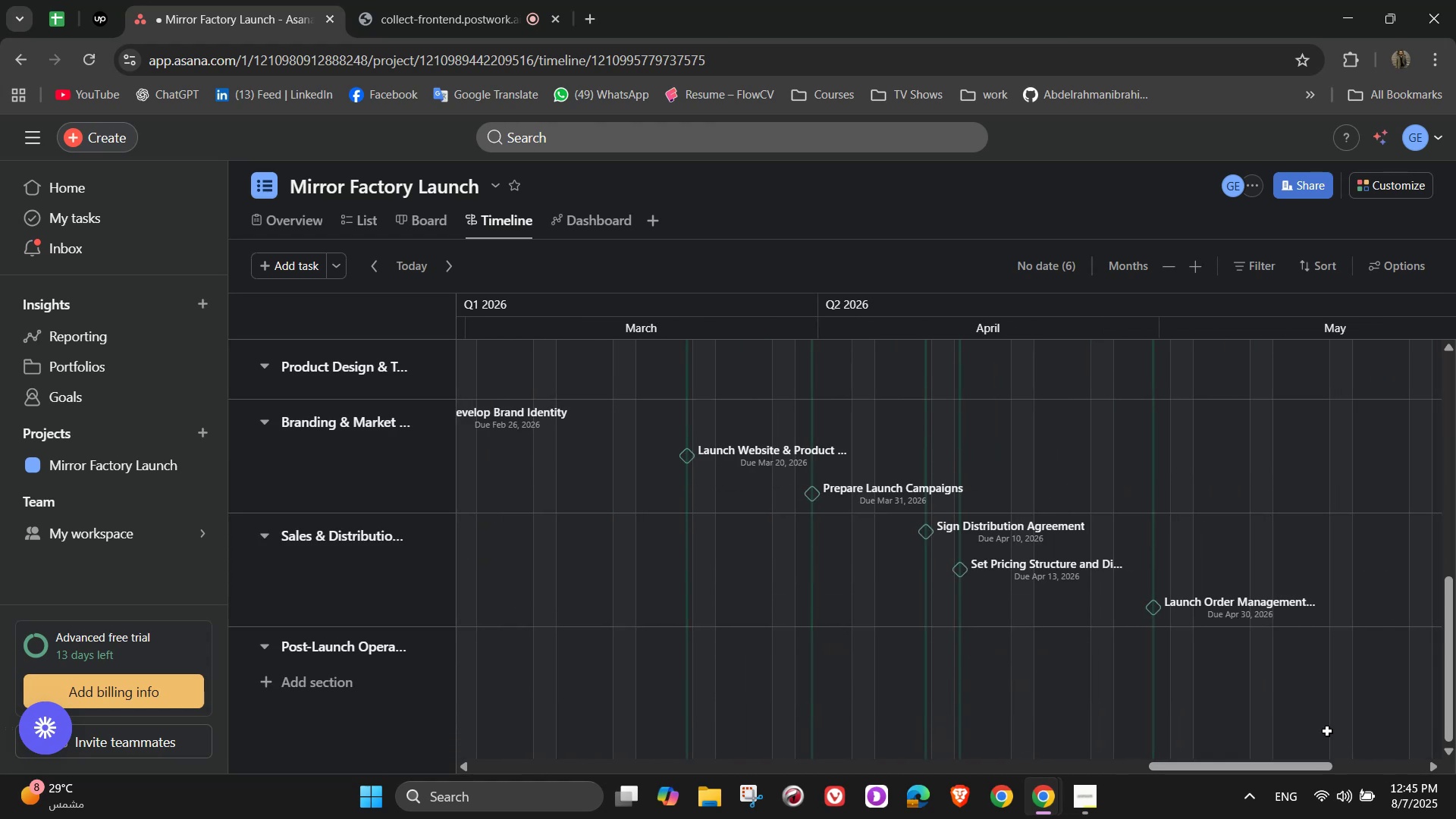 
scroll: coordinate [1301, 657], scroll_direction: down, amount: 2.0
 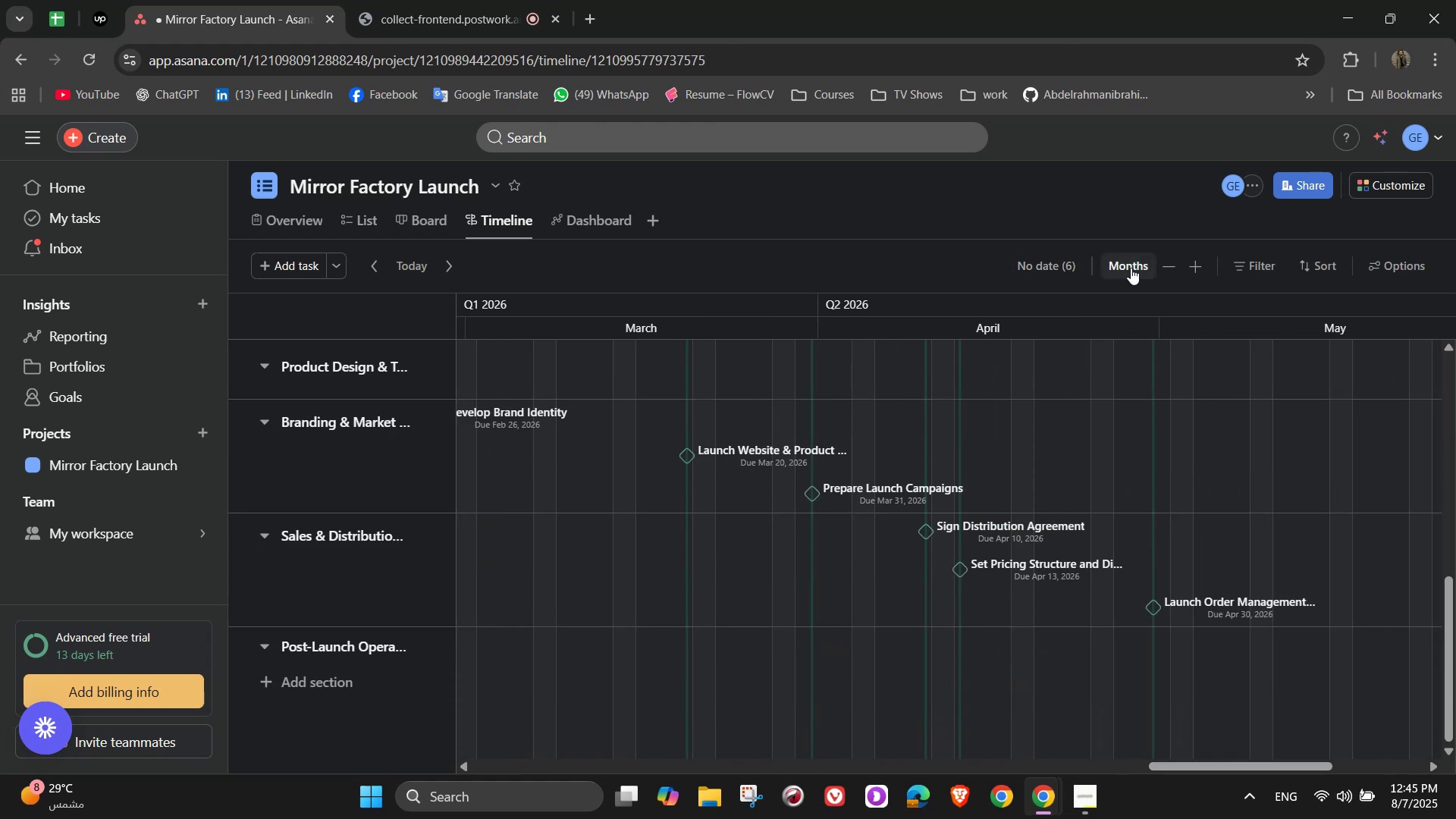 
left_click([1122, 258])
 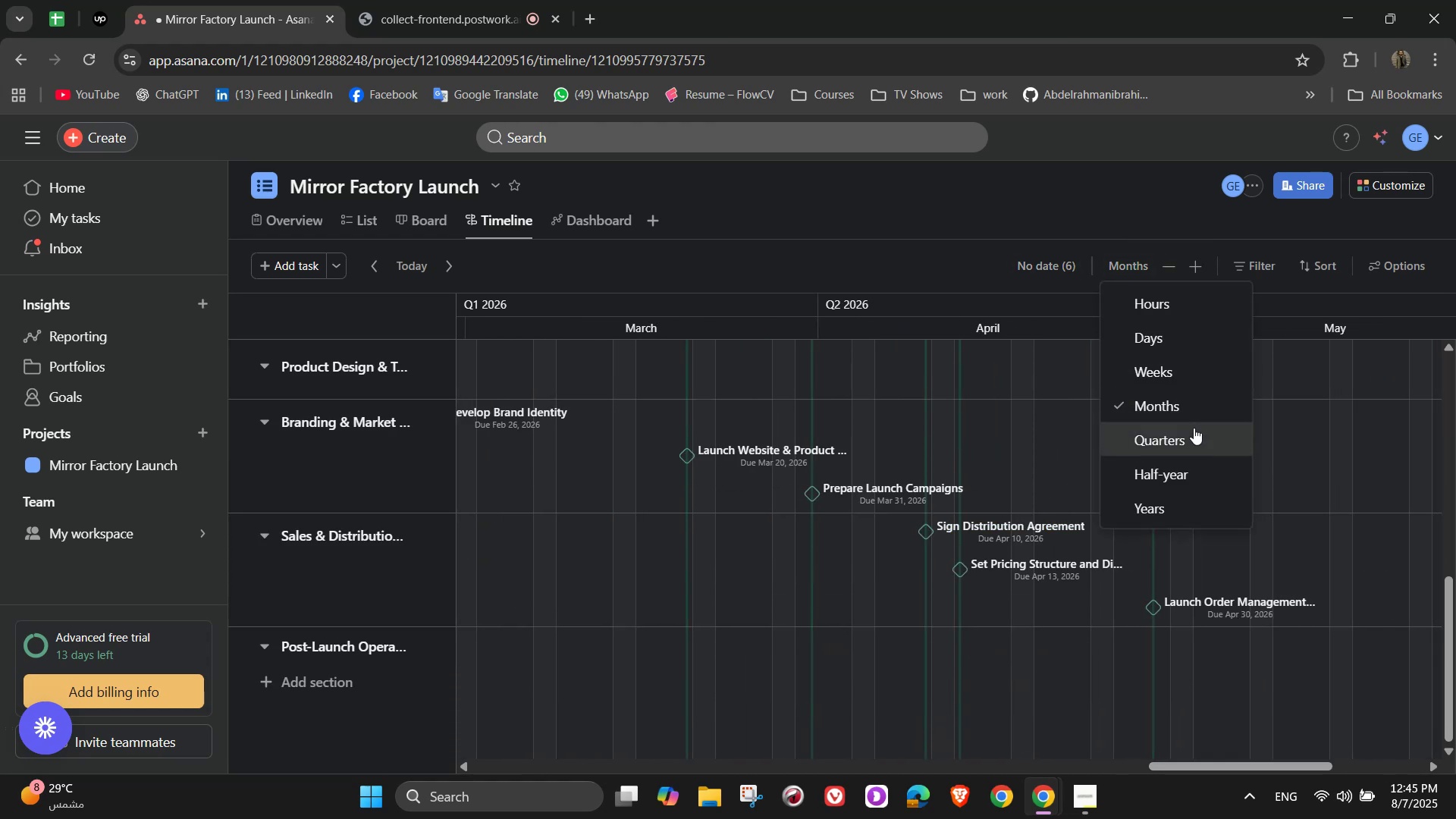 
left_click([1194, 430])
 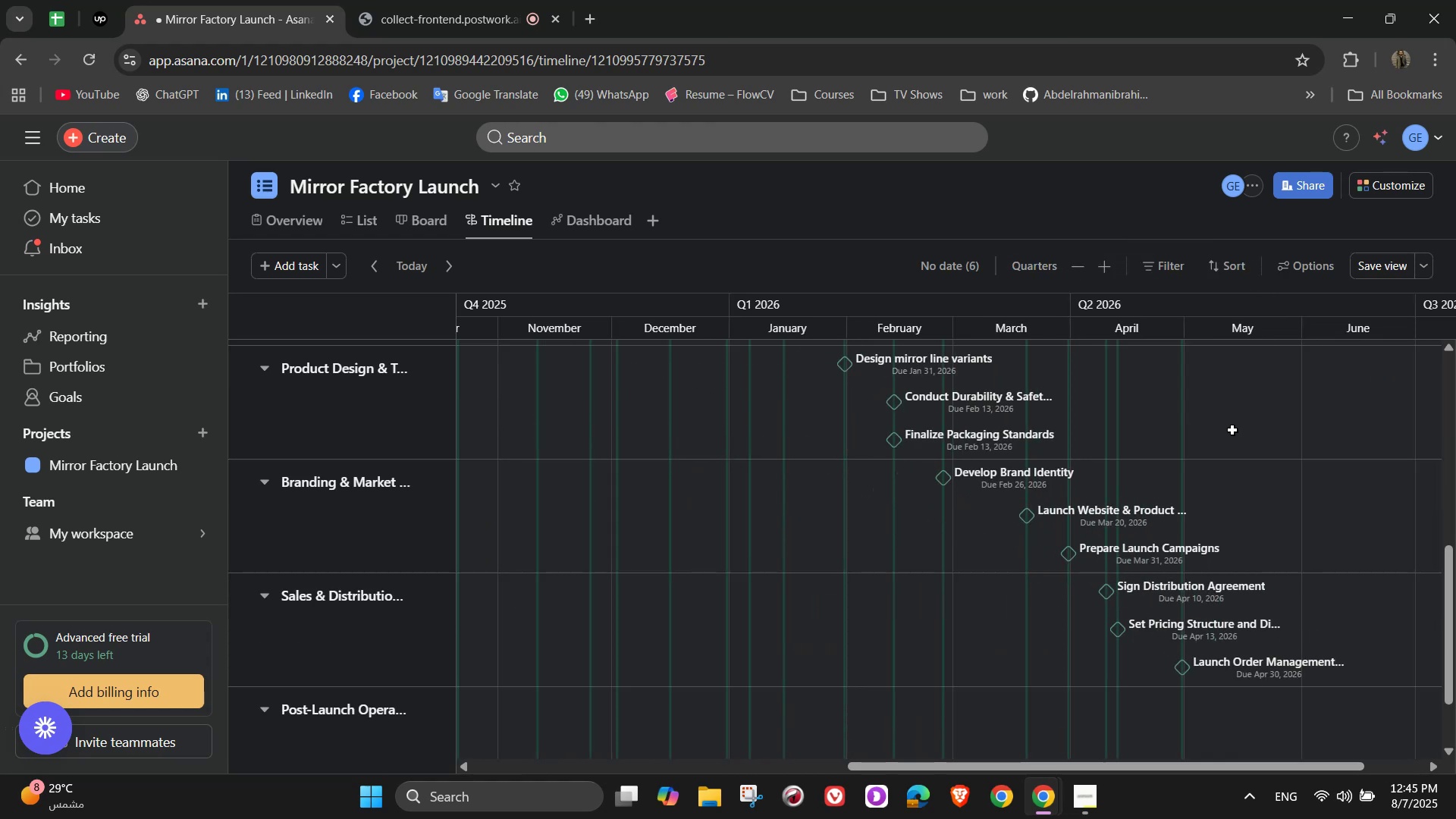 
scroll: coordinate [1245, 530], scroll_direction: up, amount: 3.0
 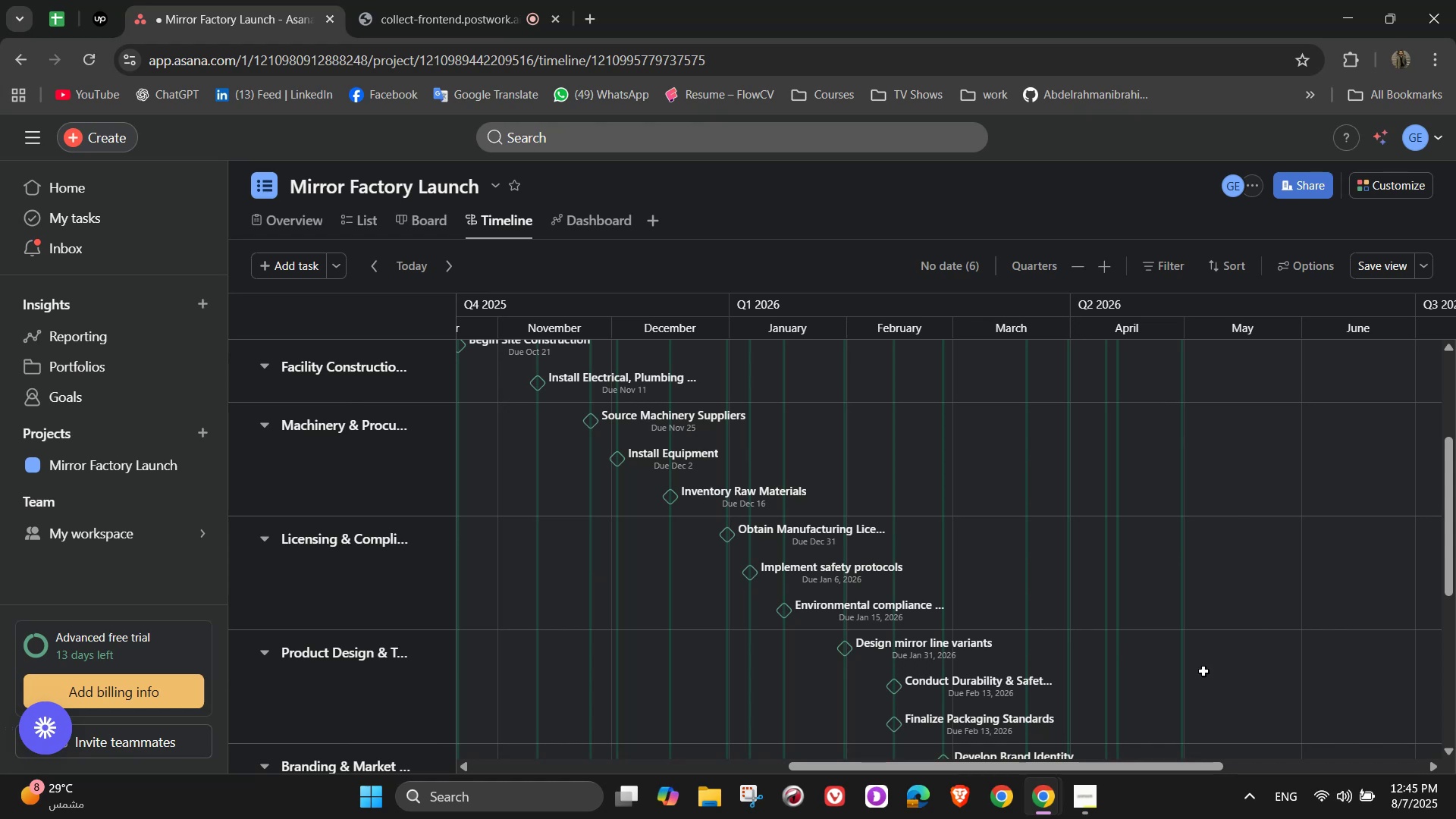 
scroll: coordinate [1175, 632], scroll_direction: down, amount: 1.0
 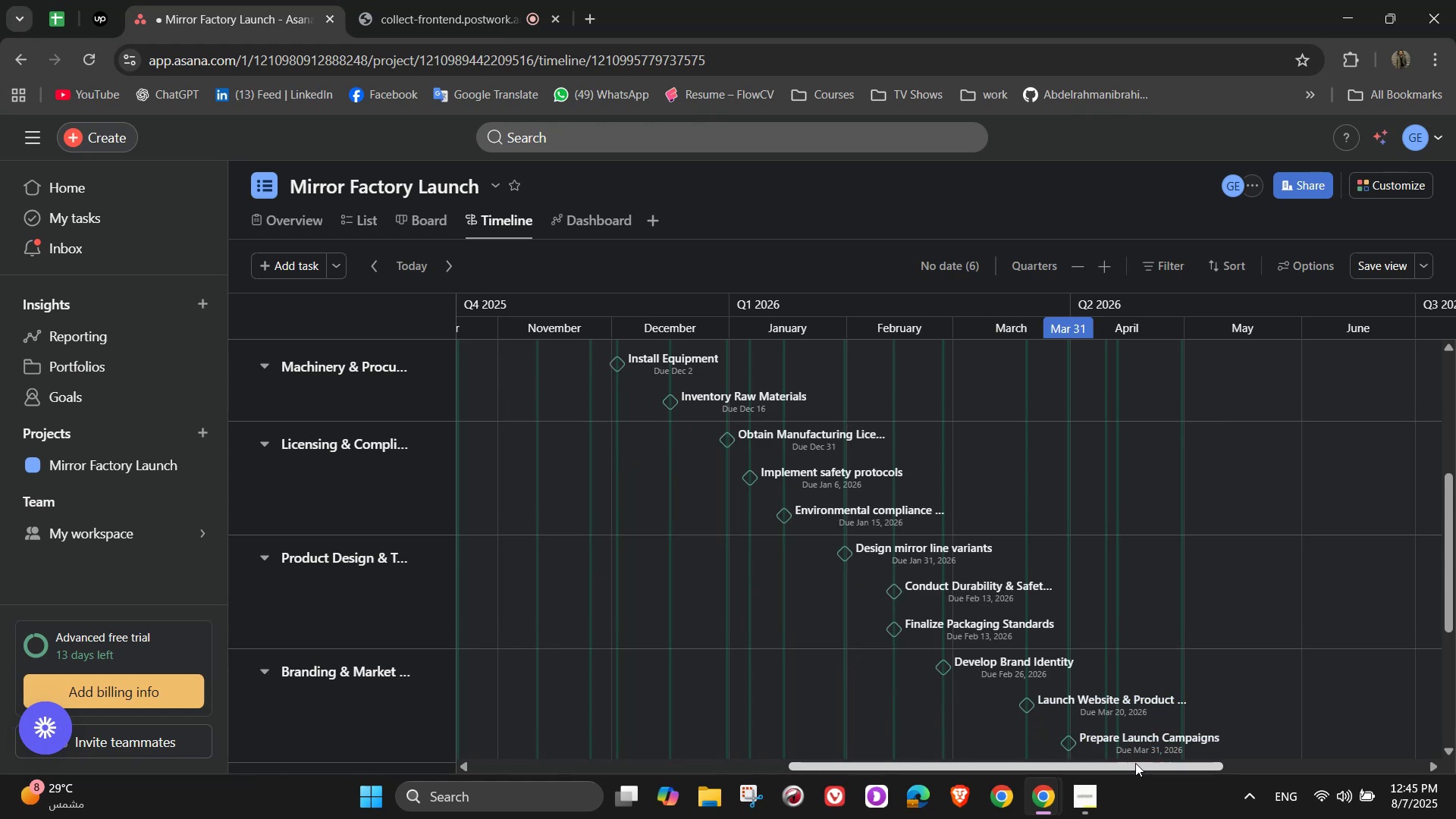 
left_click([1137, 757])
 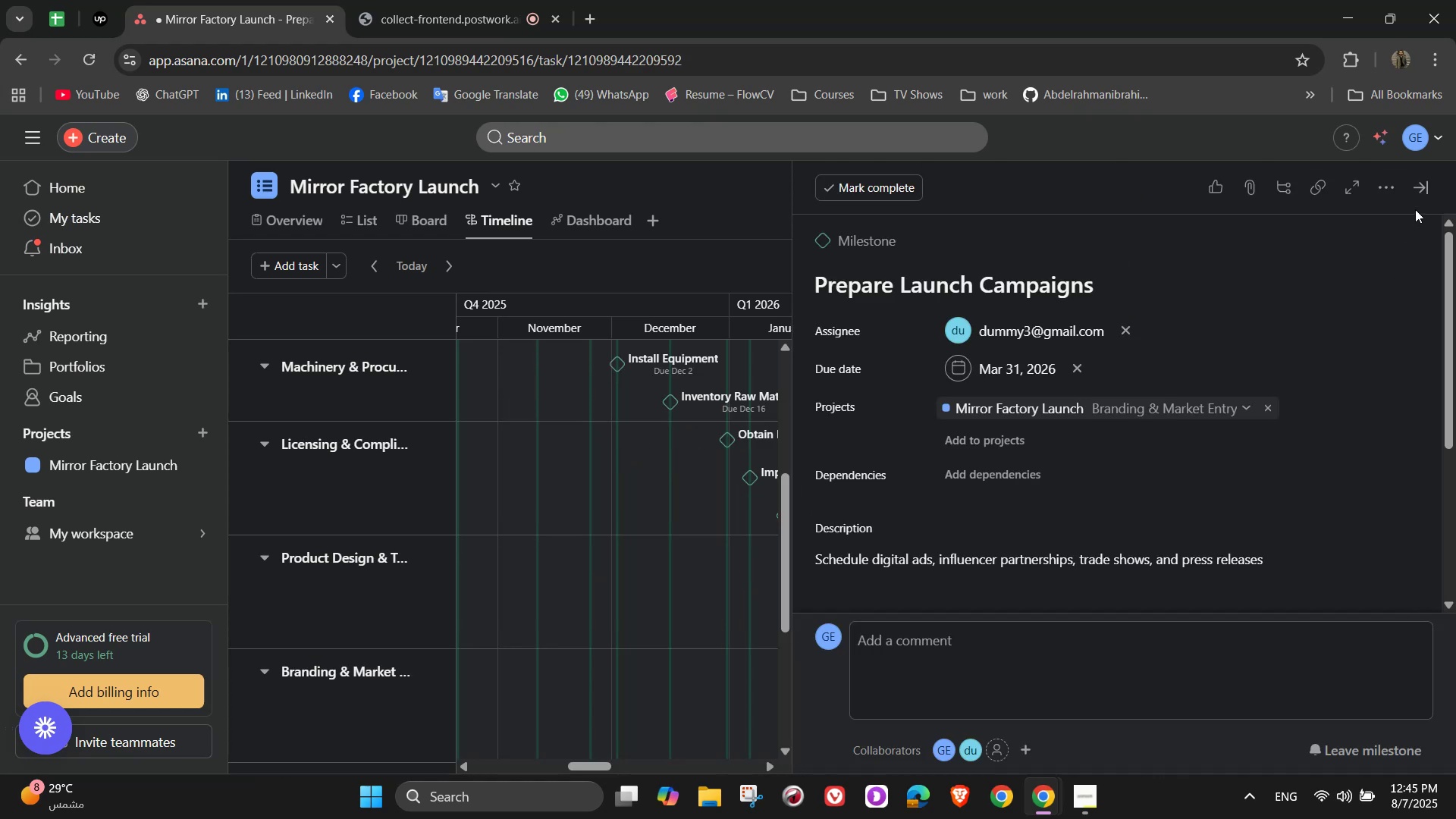 
left_click([1422, 194])
 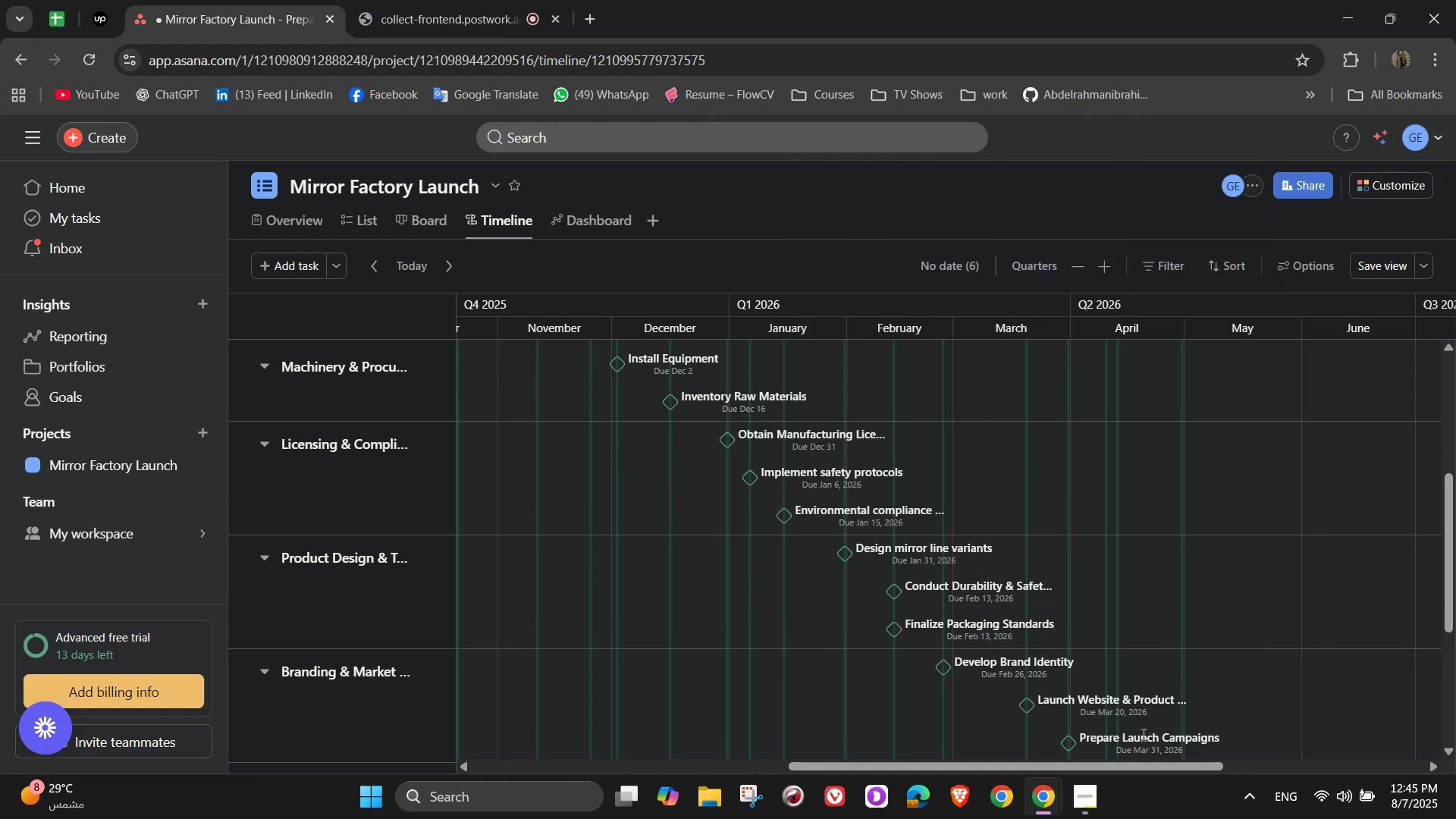 
scroll: coordinate [1109, 720], scroll_direction: down, amount: 4.0
 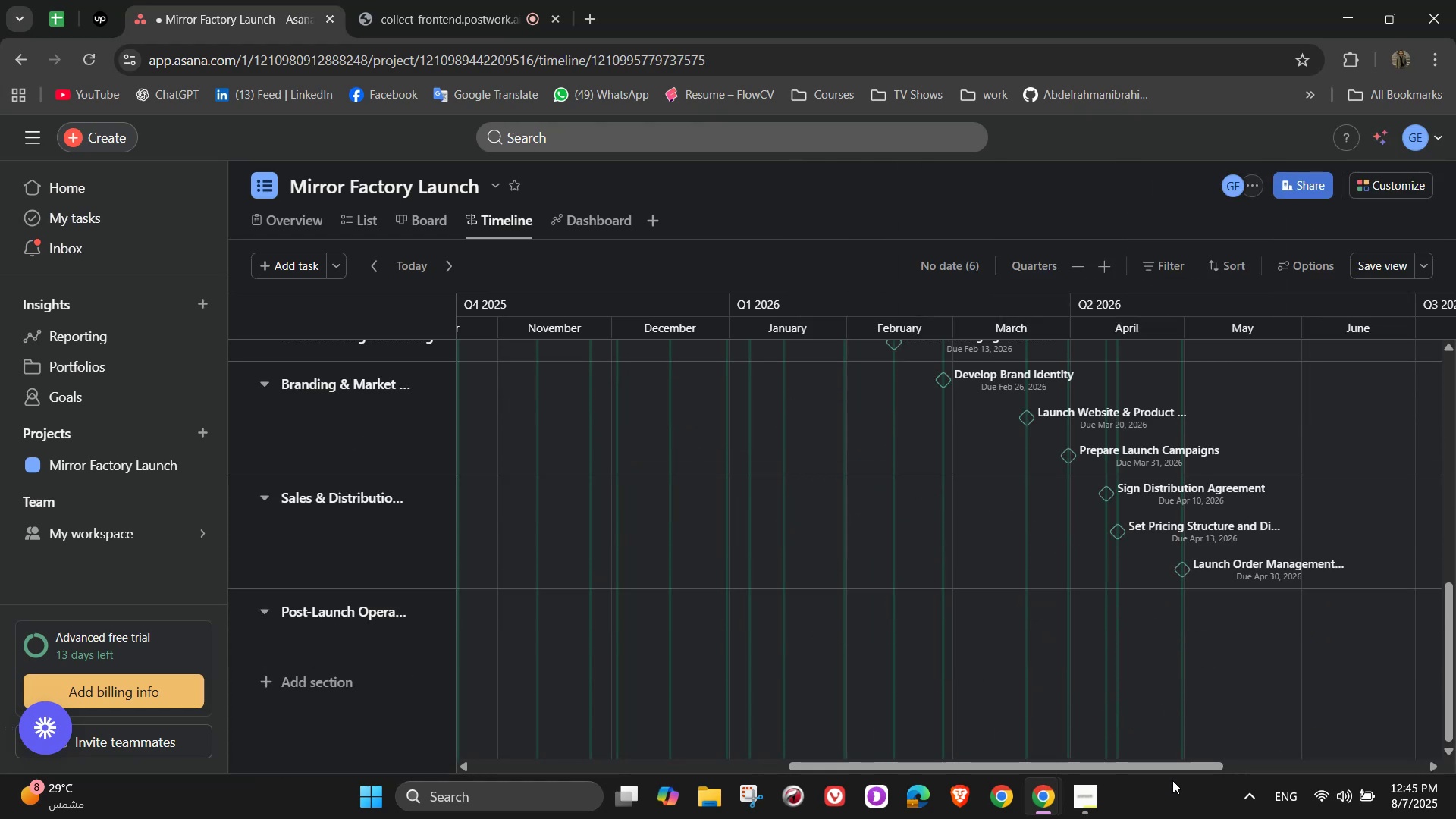 
left_click_drag(start_coordinate=[1158, 761], to_coordinate=[1363, 750])
 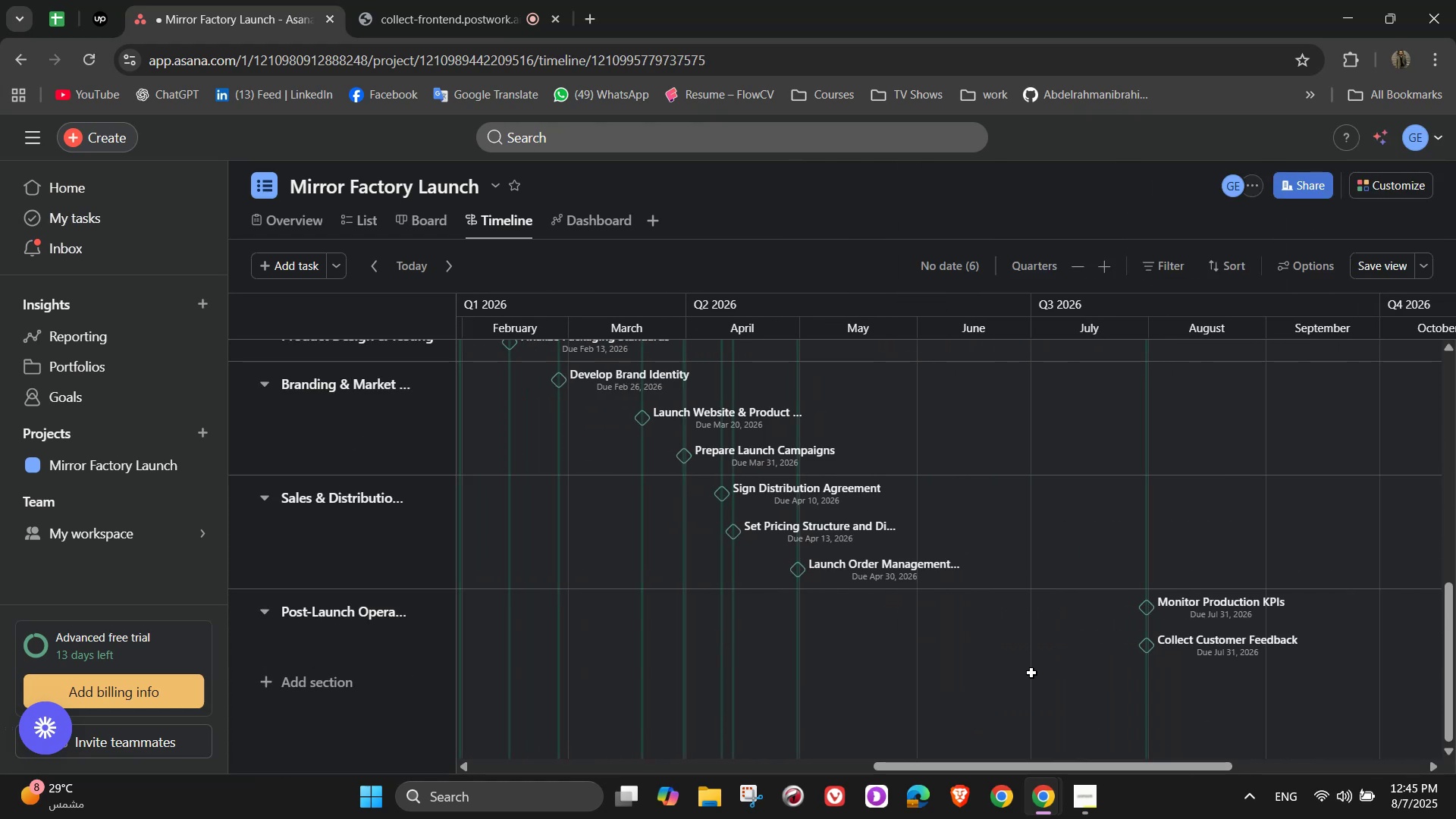 
scroll: coordinate [994, 667], scroll_direction: down, amount: 7.0
 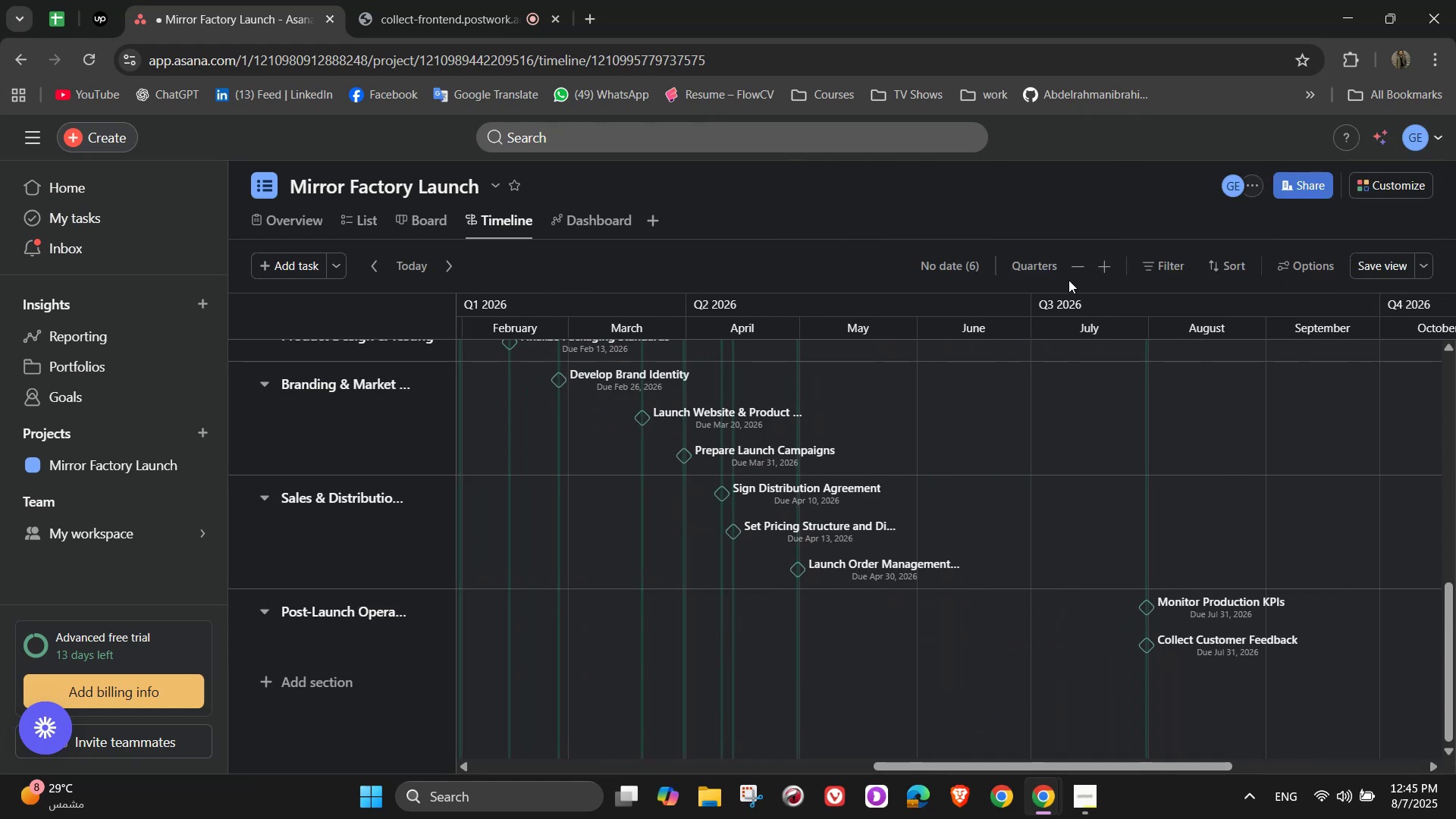 
left_click([1078, 267])
 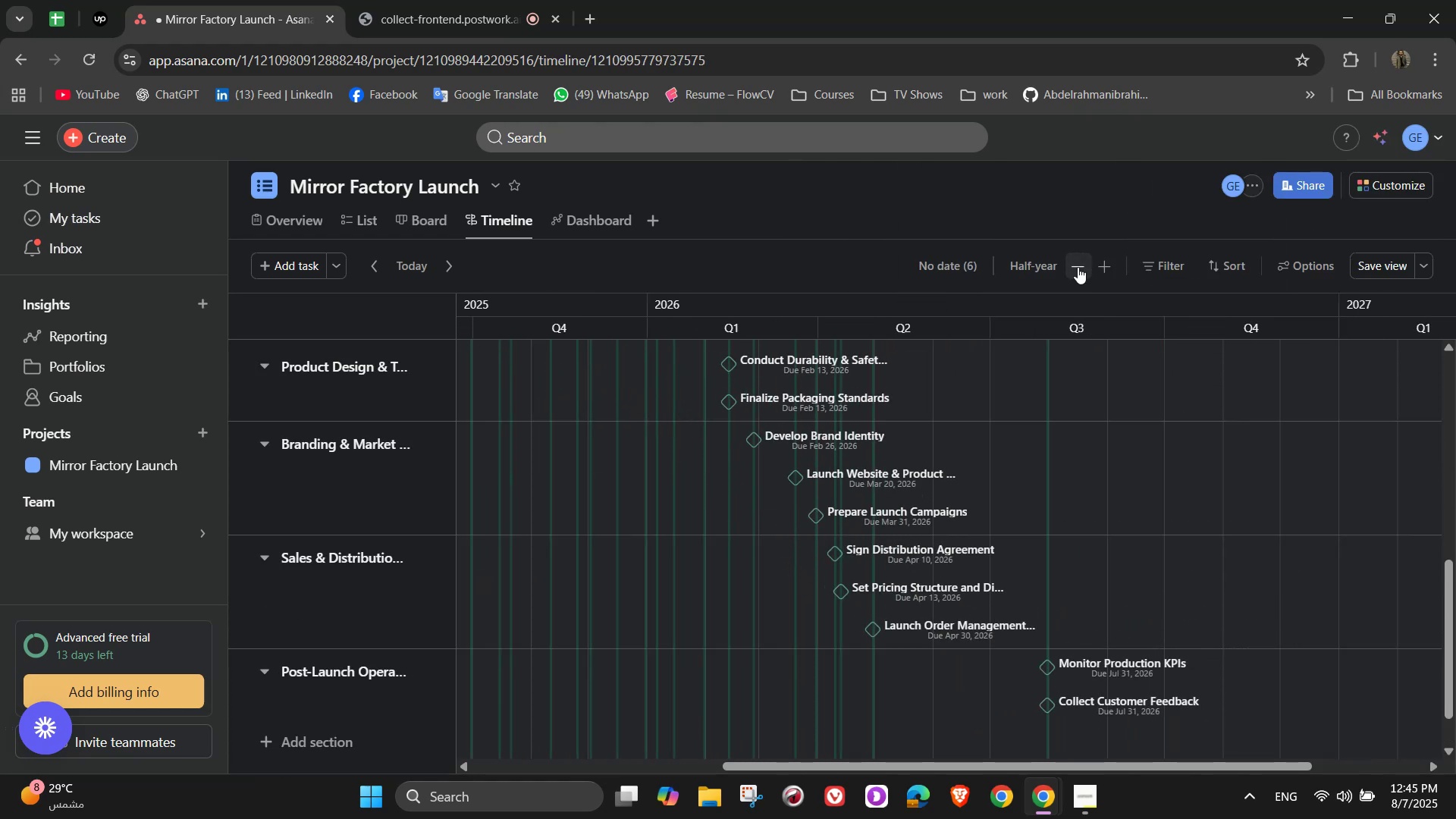 
left_click([1078, 267])
 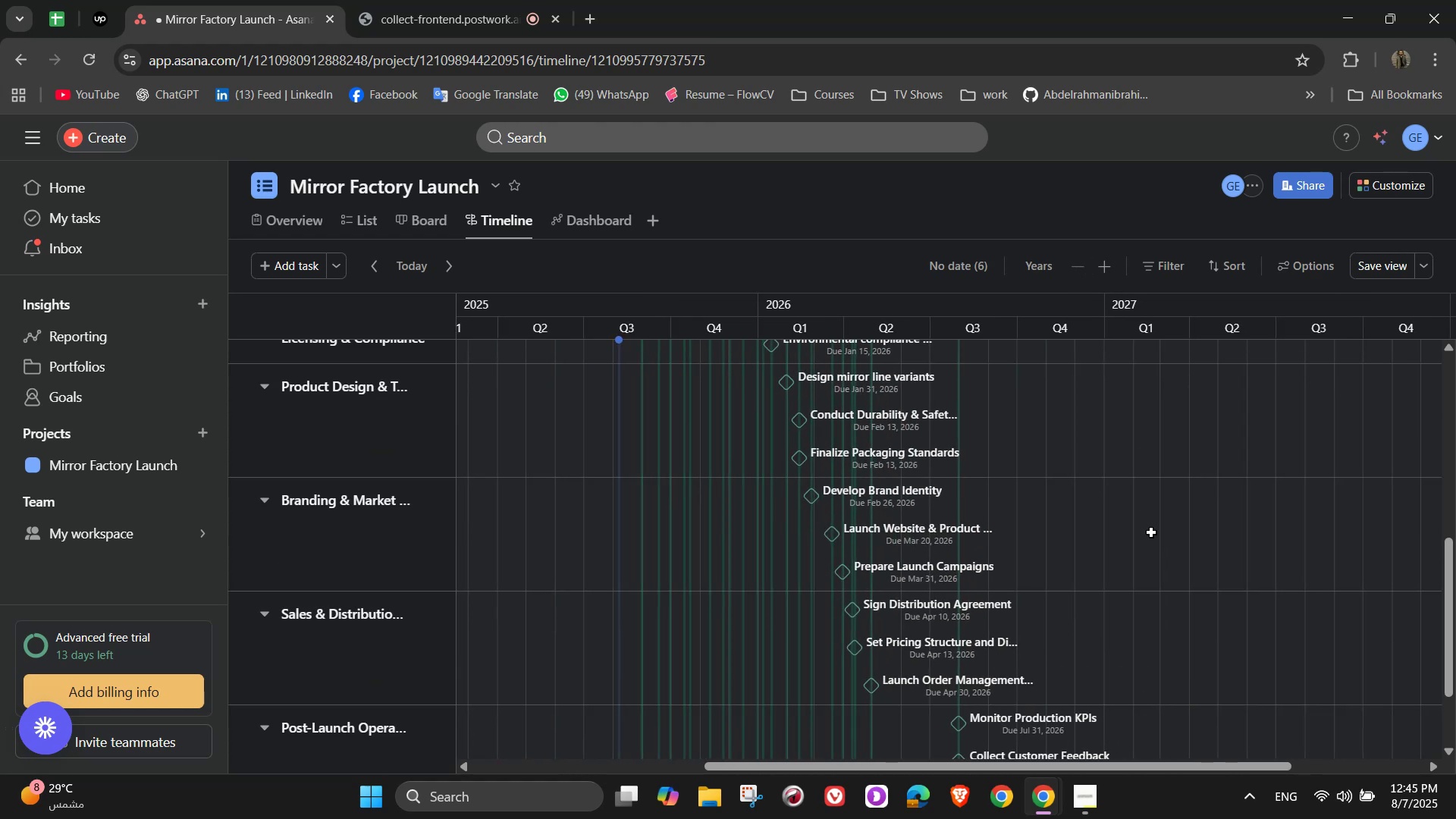 
scroll: coordinate [1131, 582], scroll_direction: up, amount: 1.0
 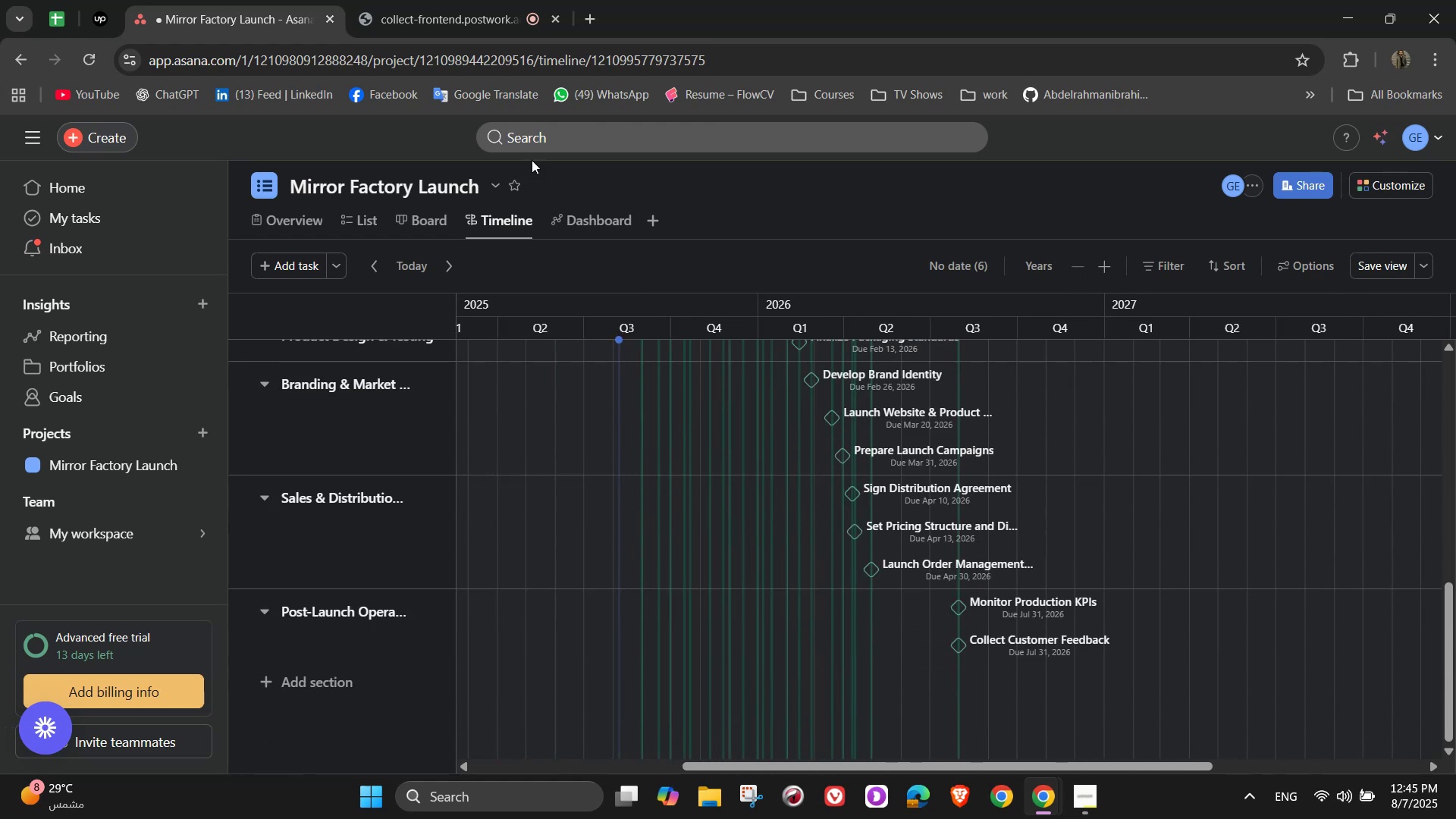 
left_click([416, 0])
 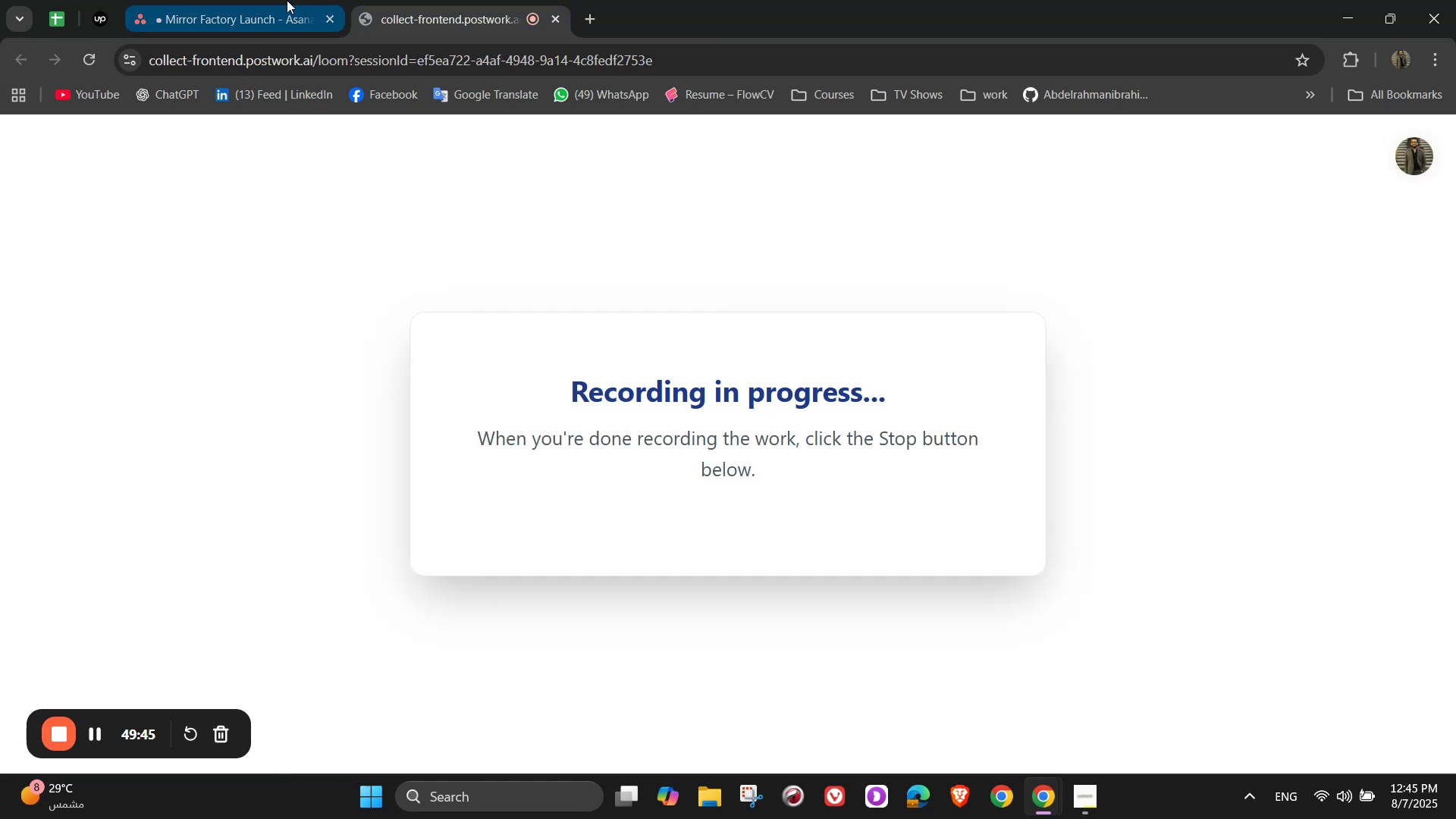 
left_click([249, 0])
 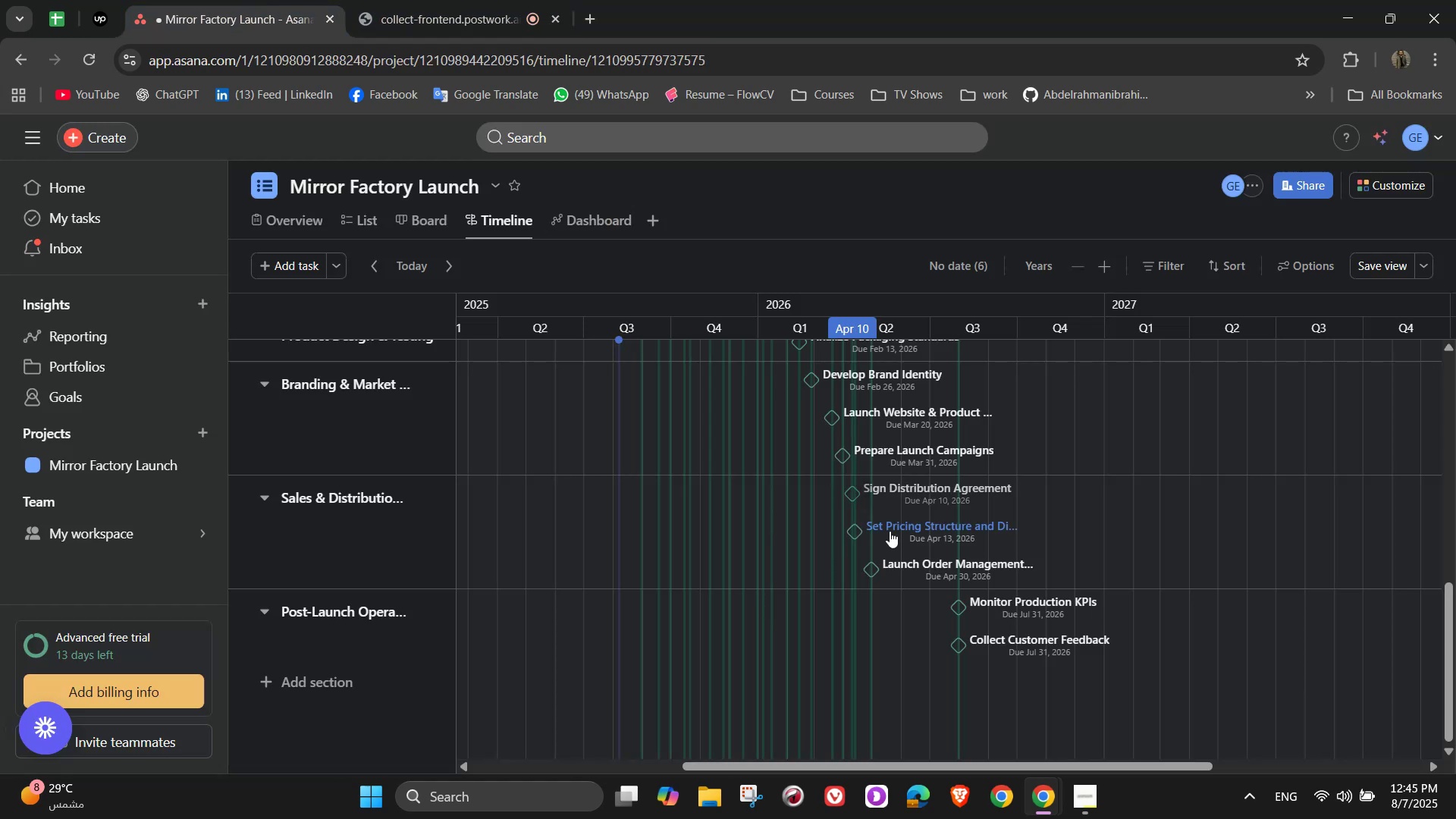 
scroll: coordinate [957, 622], scroll_direction: down, amount: 1.0
 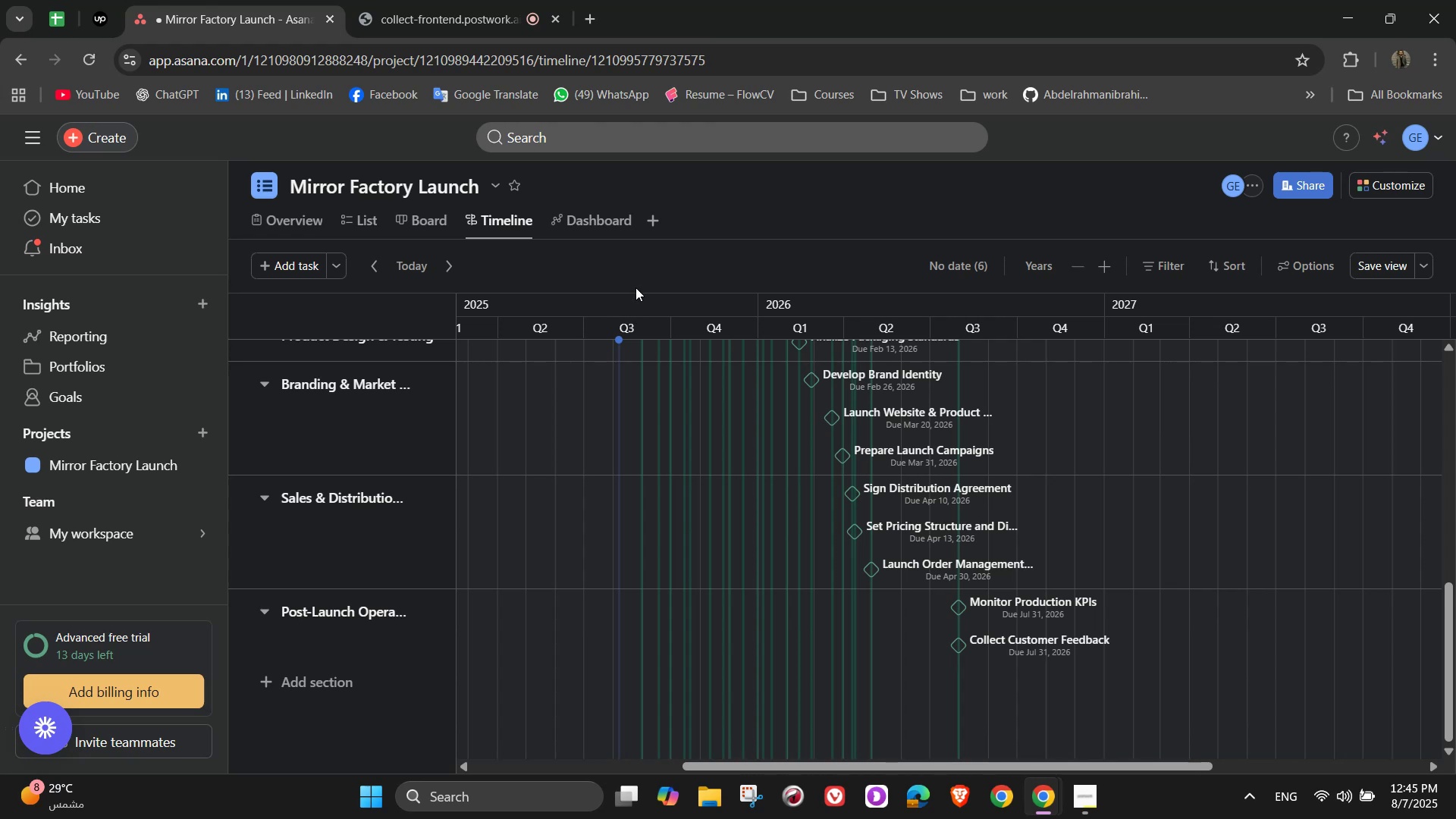 
left_click([600, 224])
 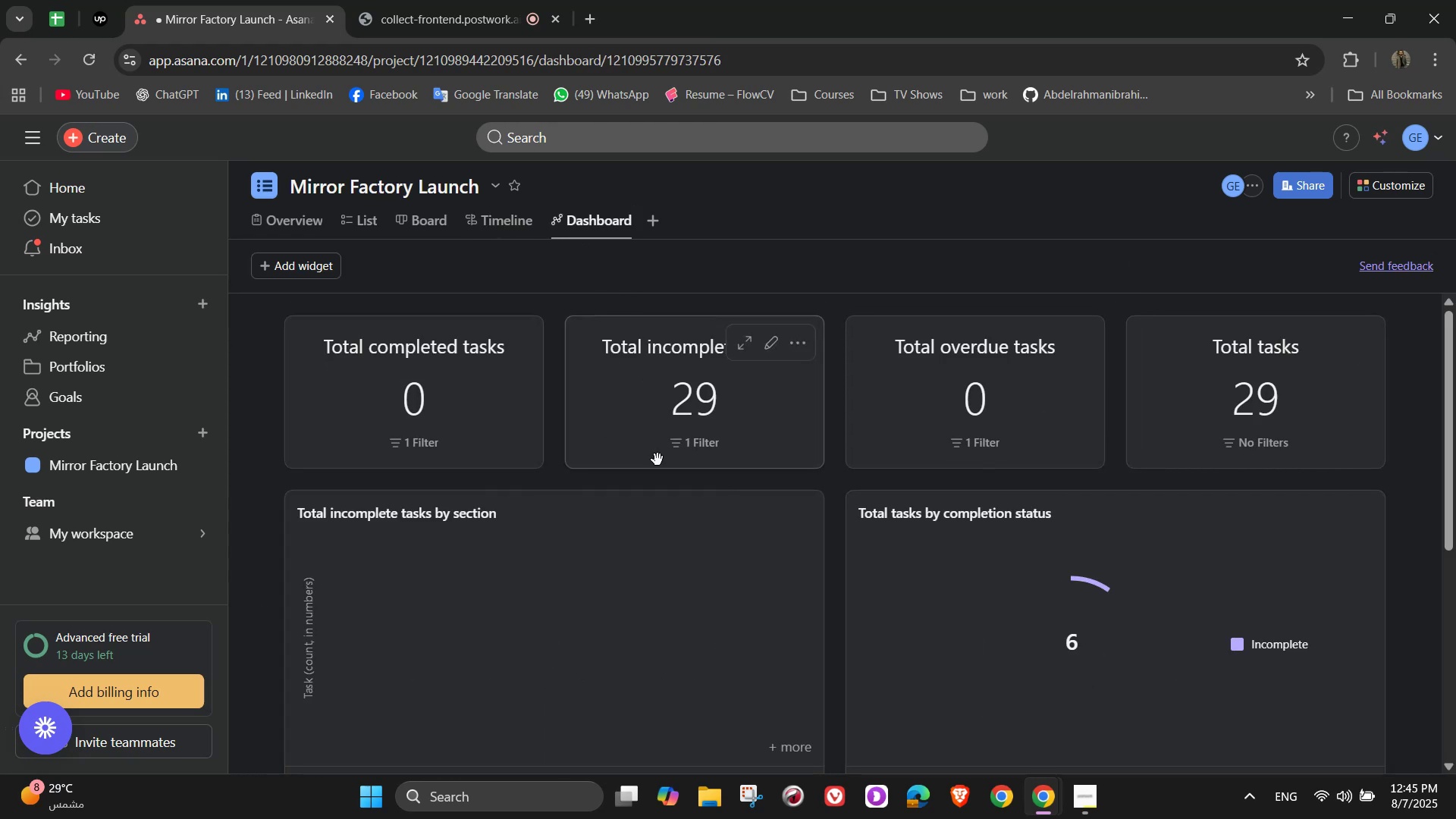 
scroll: coordinate [704, 453], scroll_direction: down, amount: 1.0
 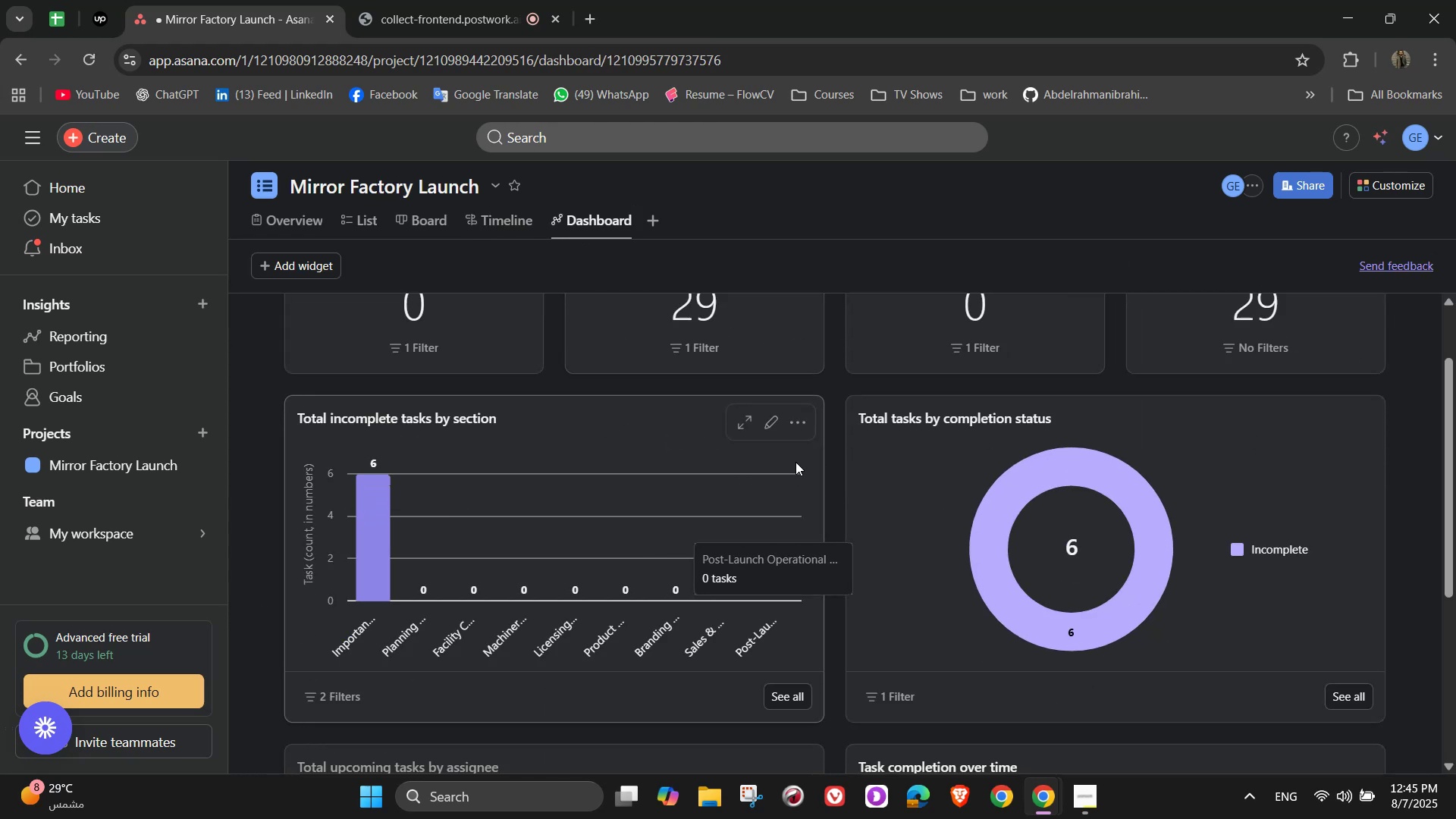 
mouse_move([803, 441])
 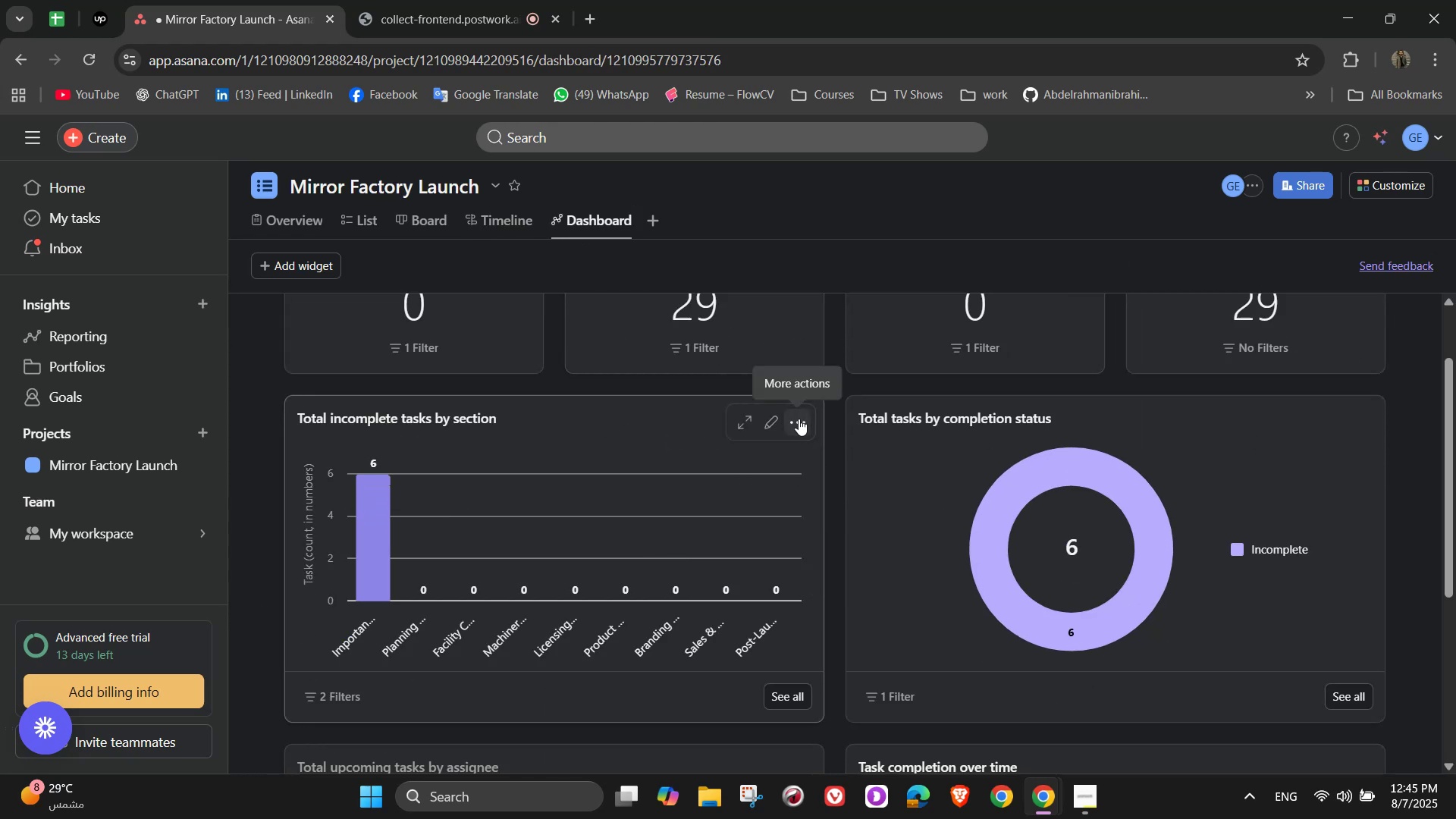 
scroll: coordinate [809, 449], scroll_direction: up, amount: 2.0
 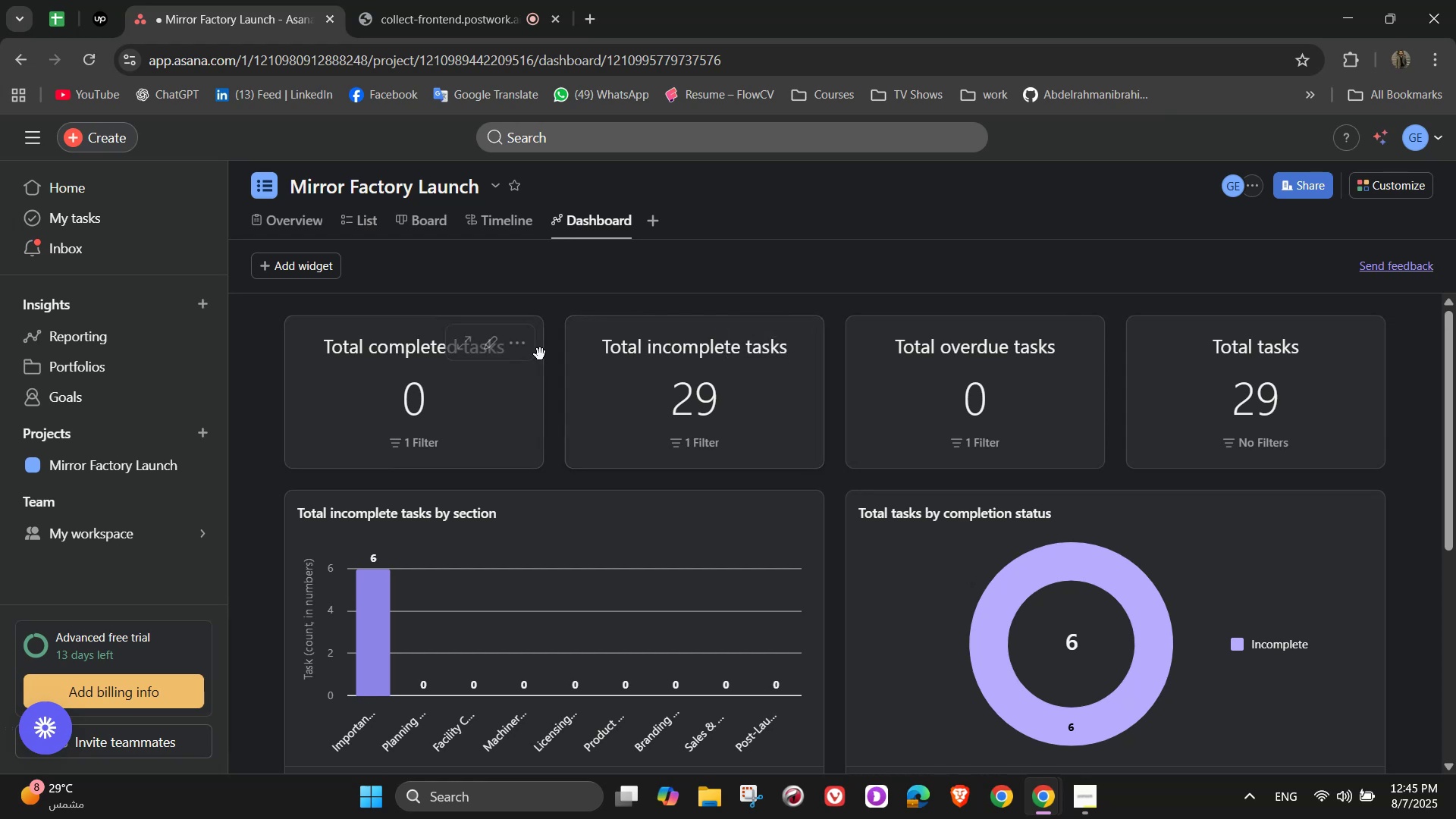 
left_click([1085, 353])
 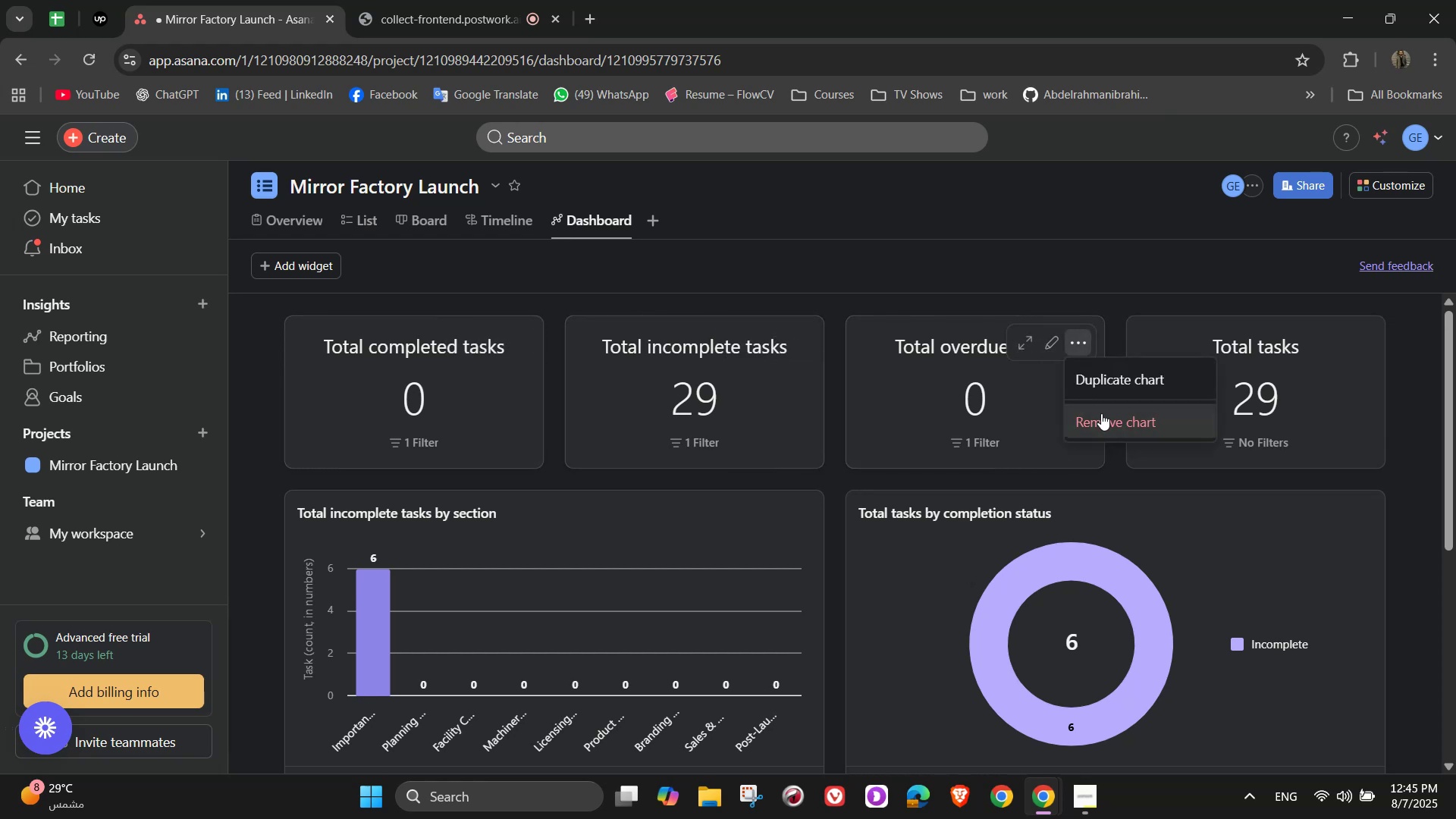 
left_click([1104, 419])
 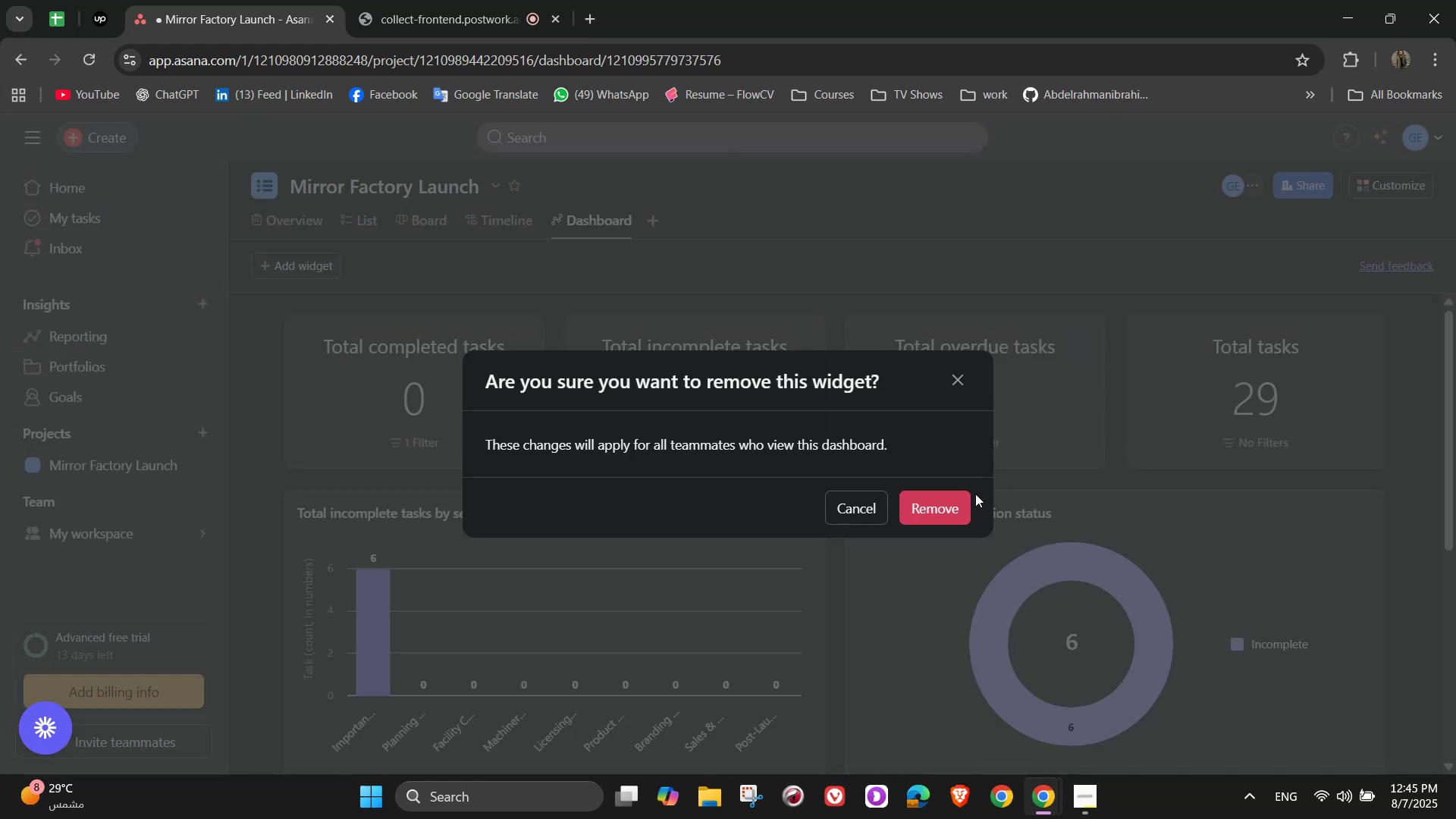 
left_click([932, 502])
 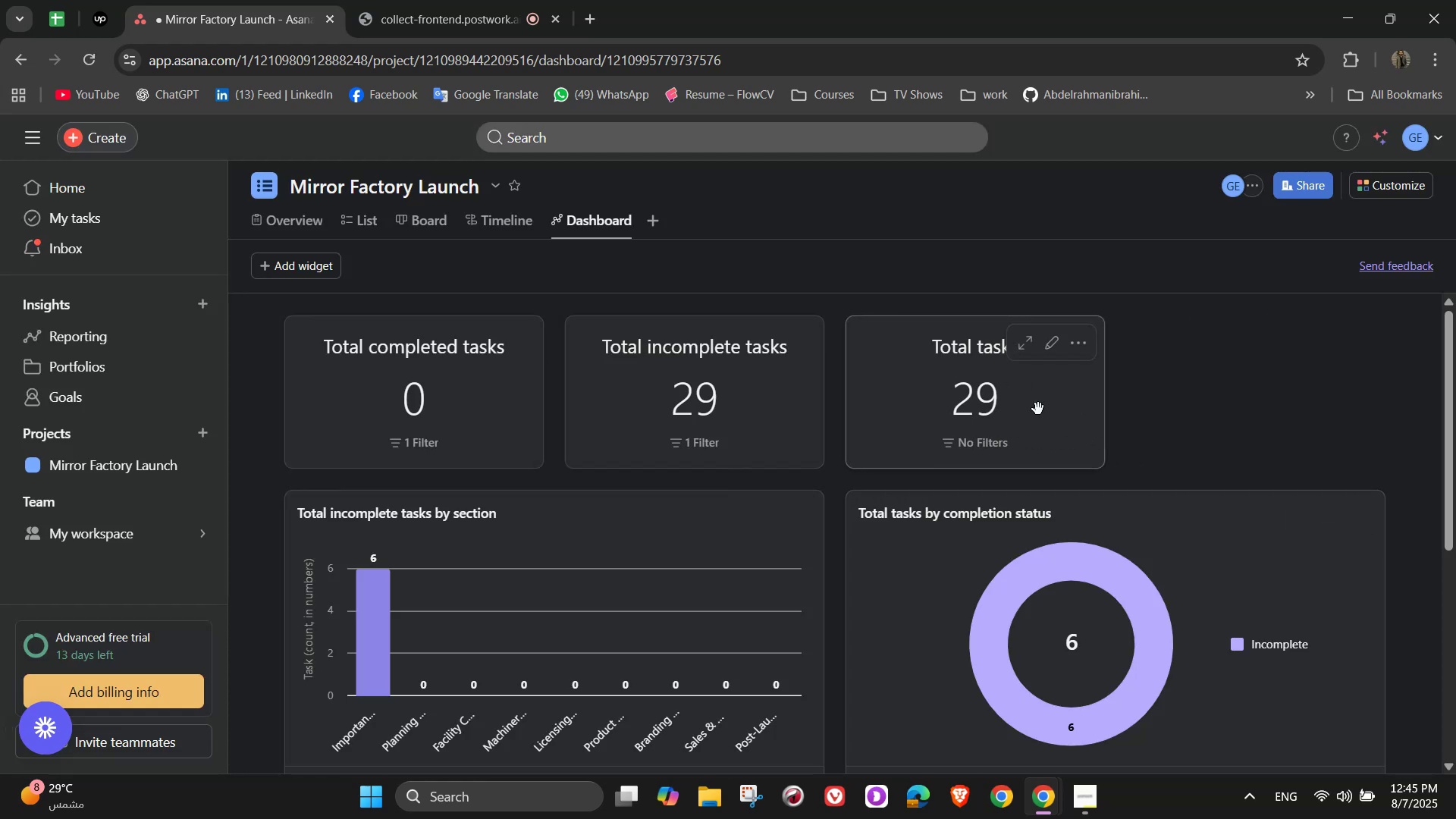 
scroll: coordinate [1120, 510], scroll_direction: down, amount: 1.0
 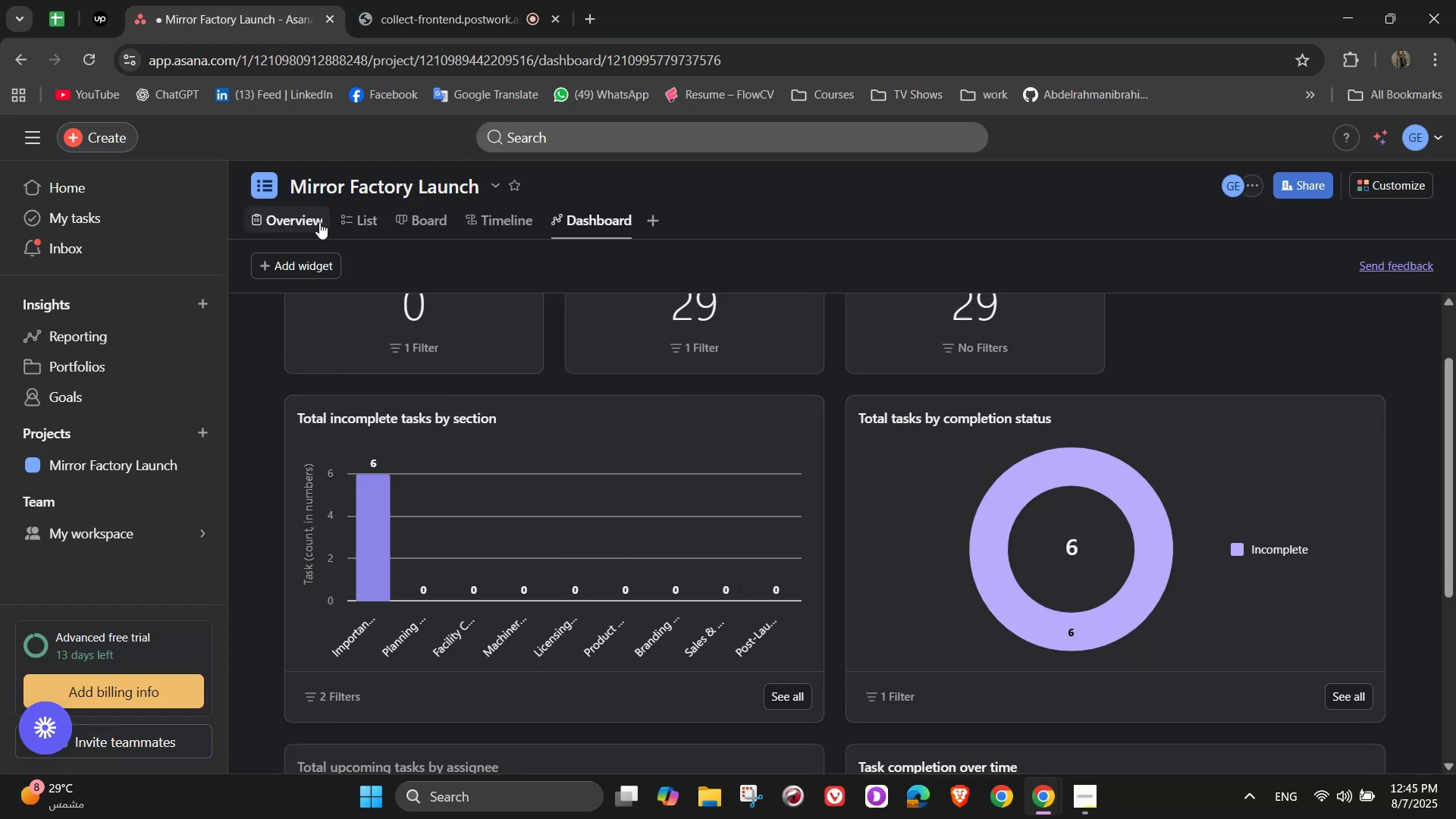 
left_click([368, 217])
 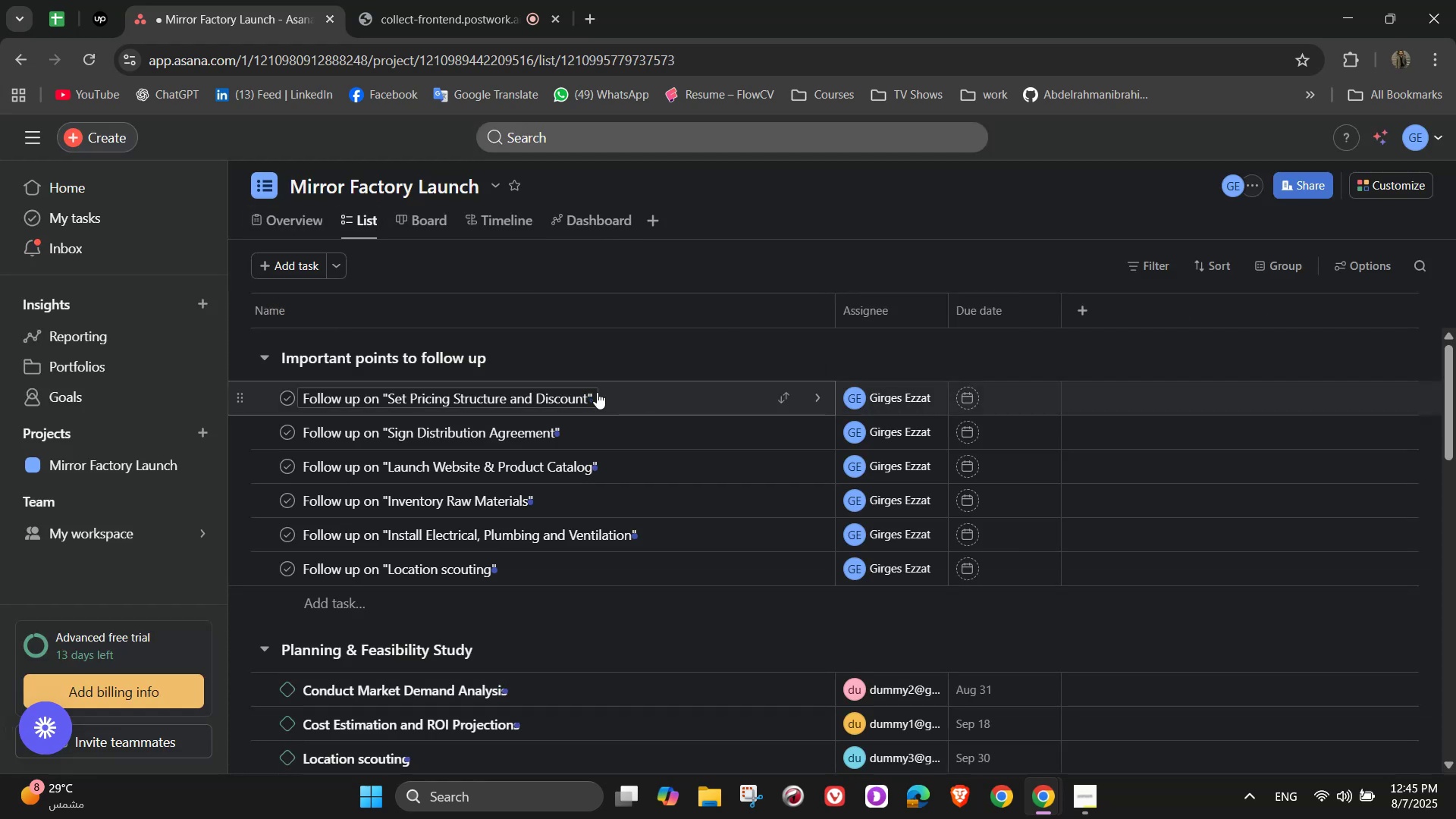 
scroll: coordinate [474, 451], scroll_direction: down, amount: 3.0
 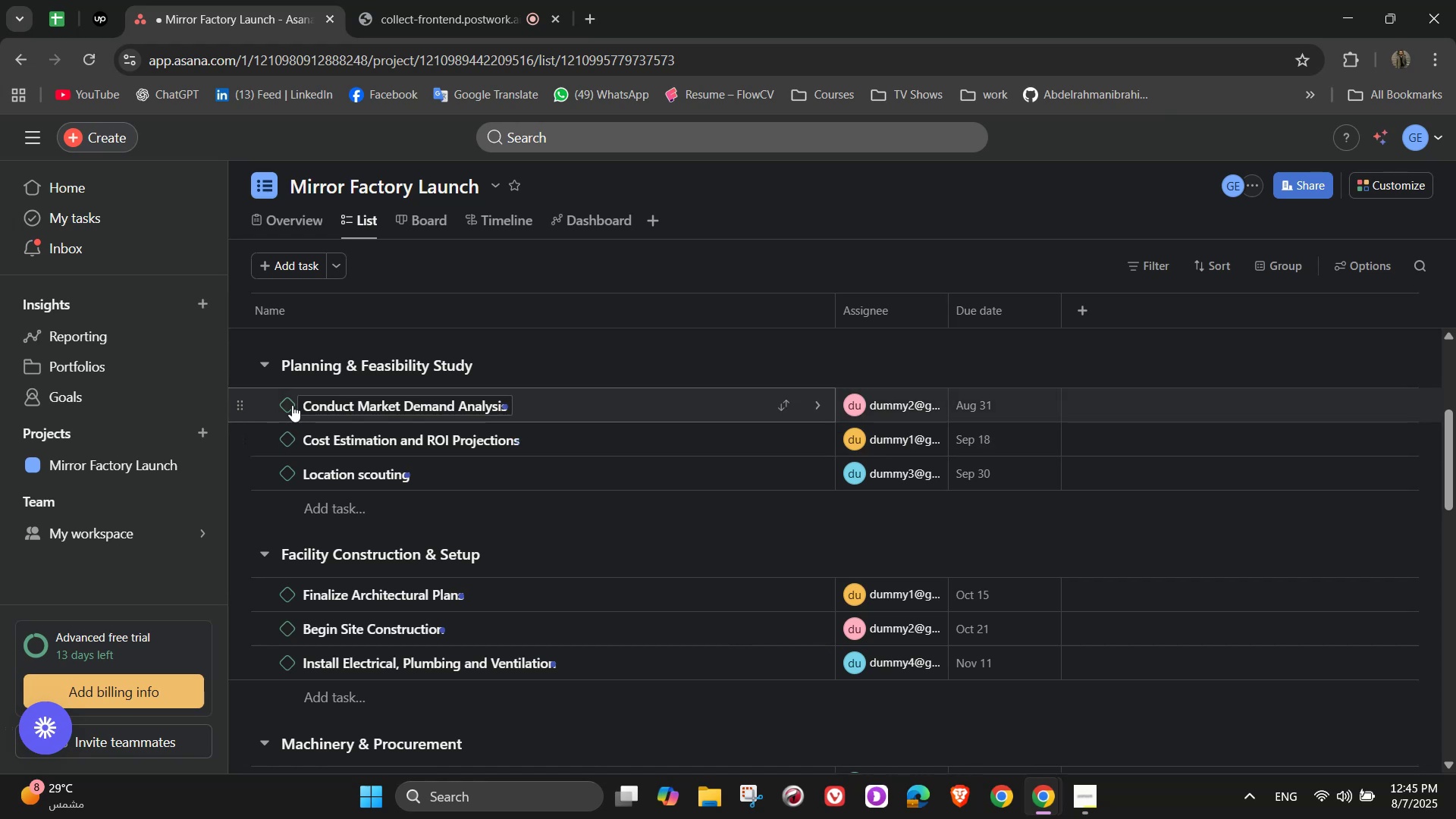 
left_click([292, 405])
 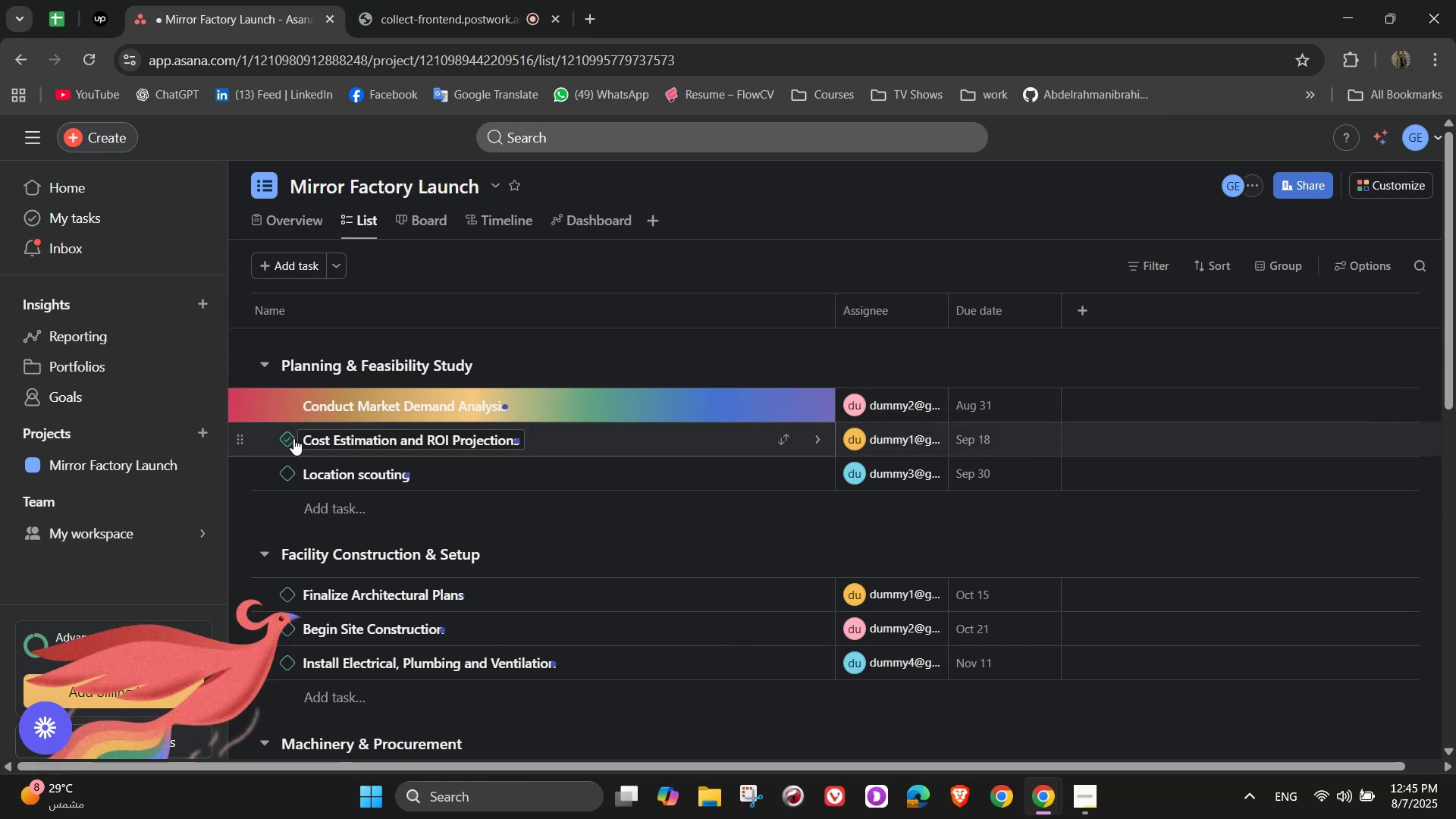 
left_click([289, 438])
 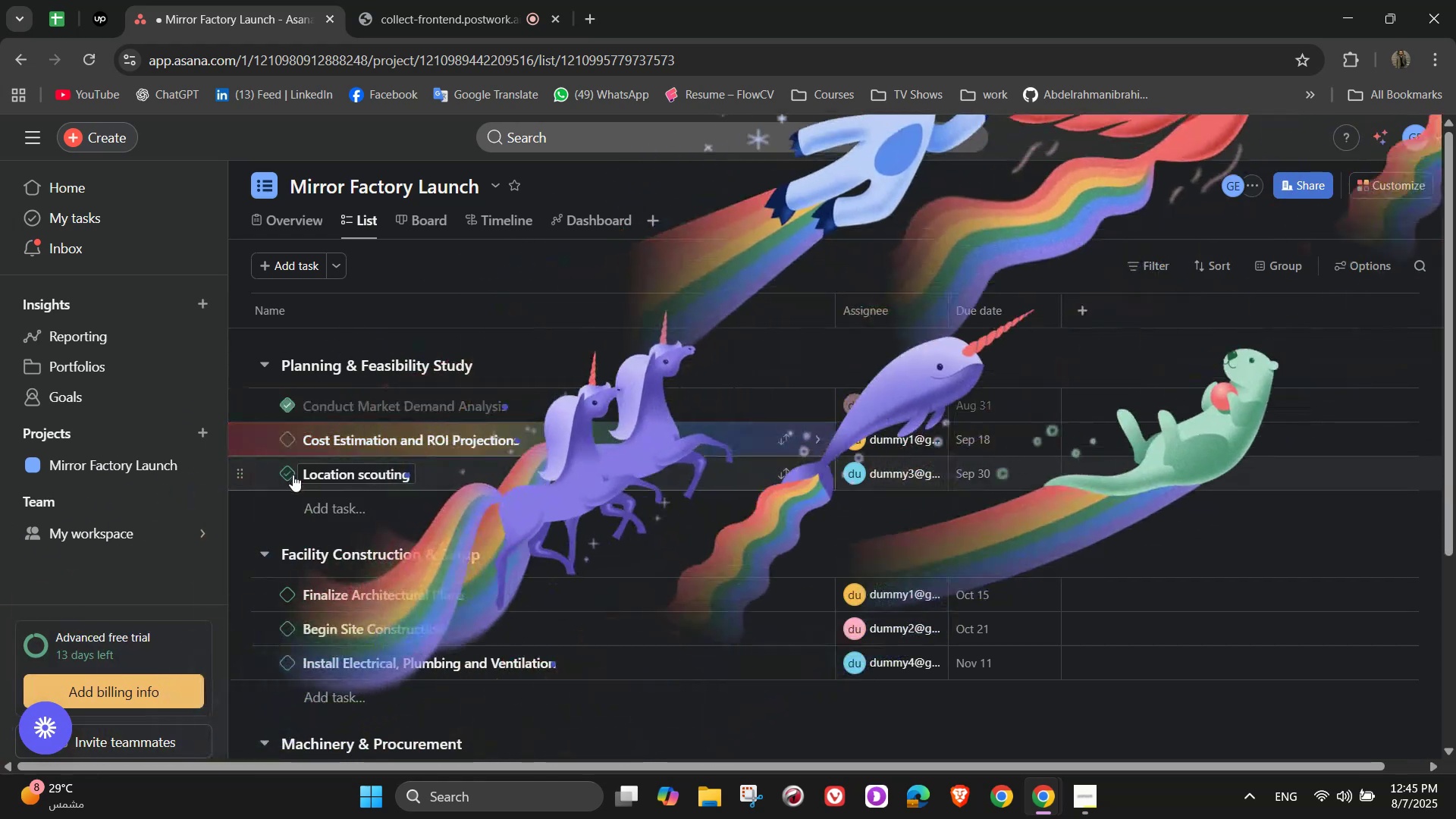 
left_click([293, 475])
 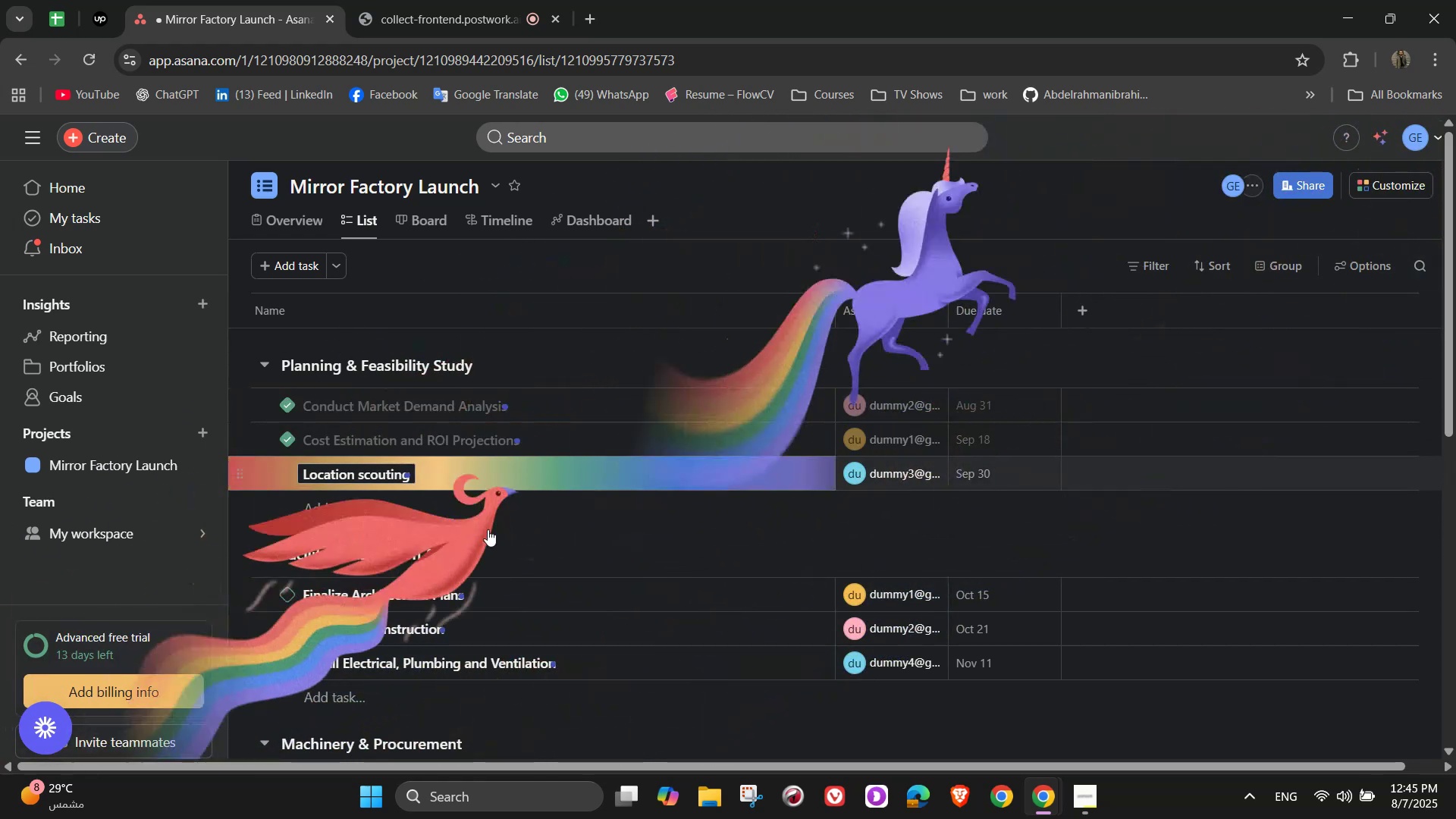 
scroll: coordinate [547, 546], scroll_direction: down, amount: 1.0
 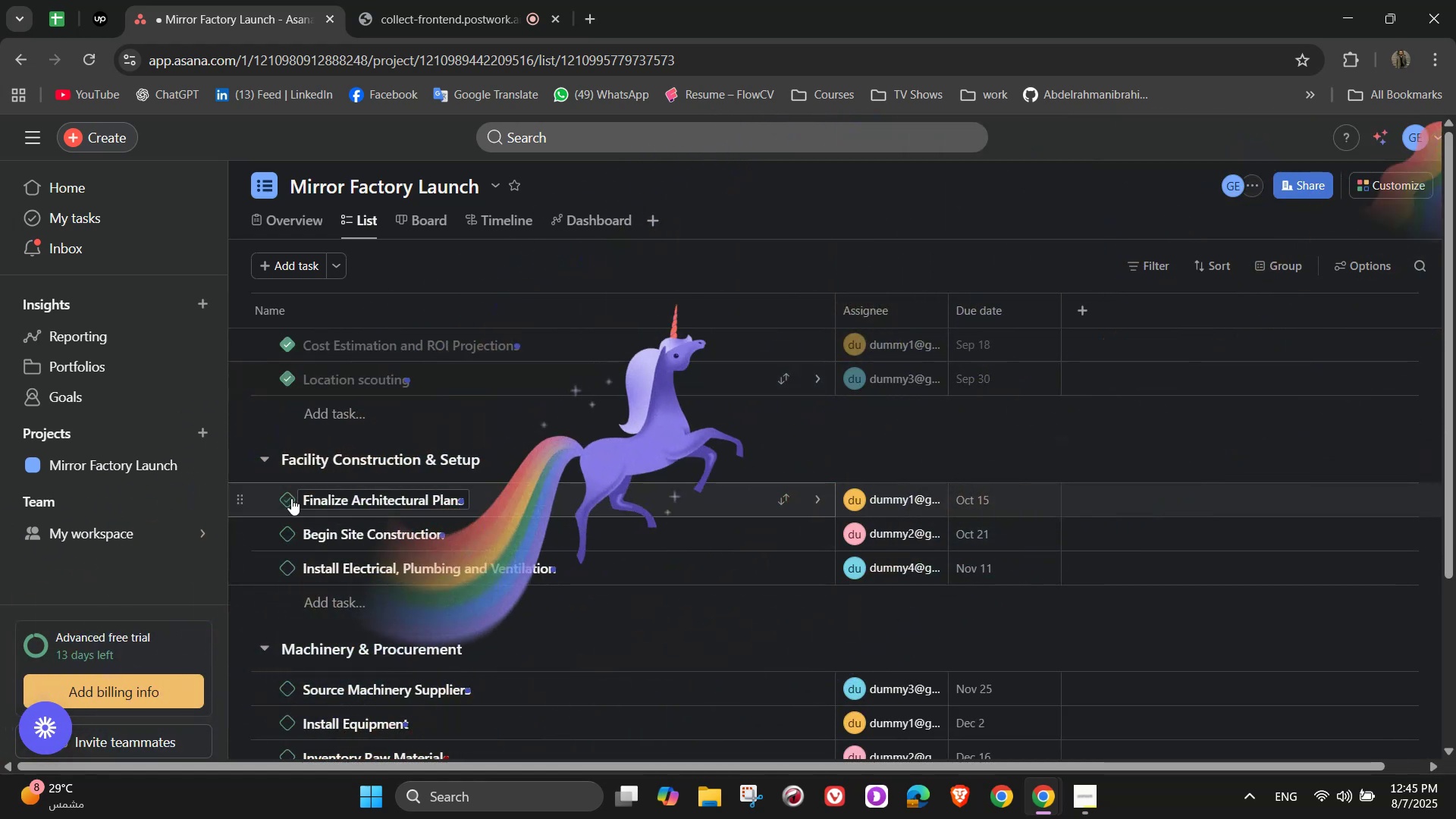 
double_click([290, 536])
 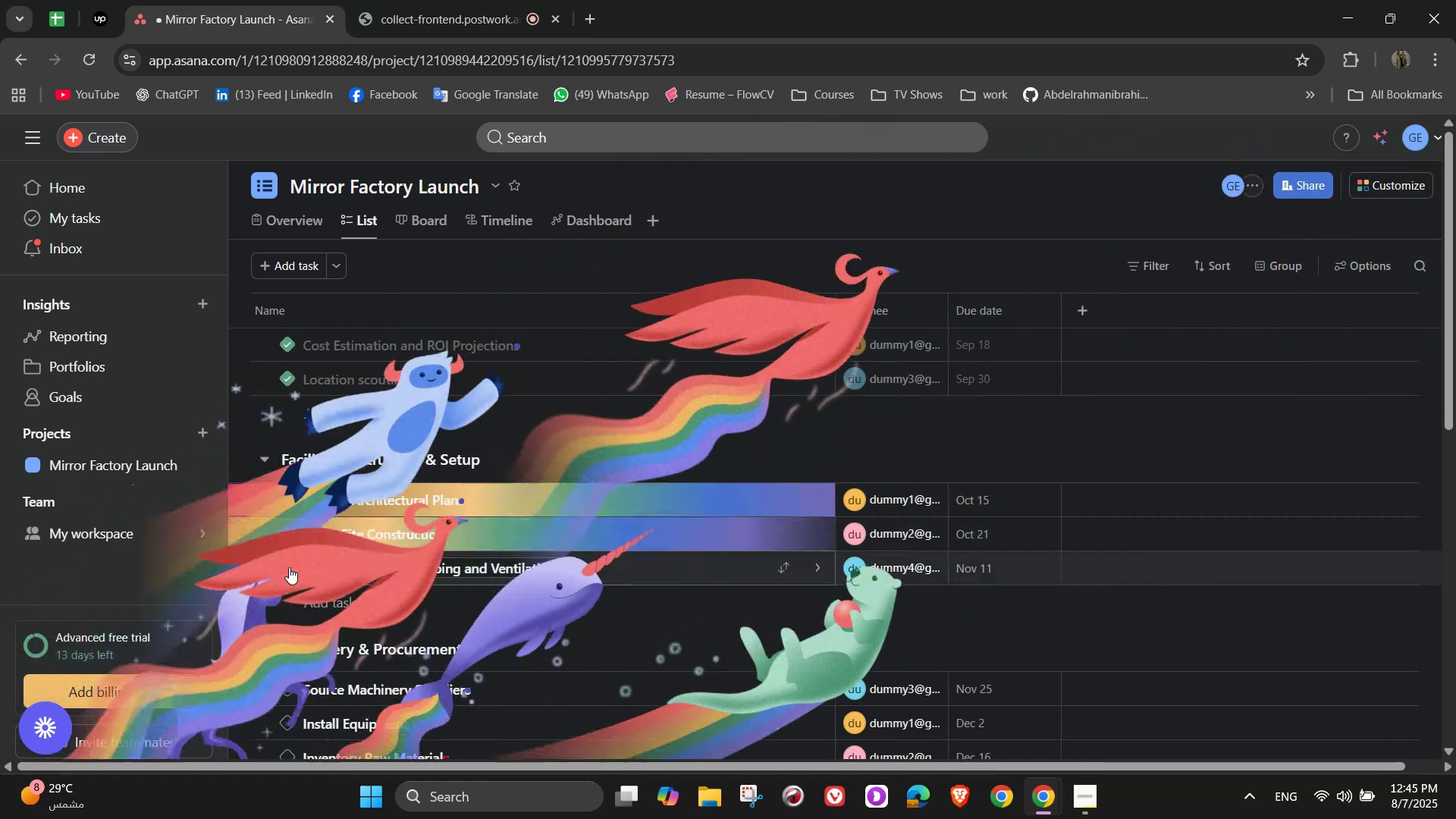 
triple_click([287, 572])
 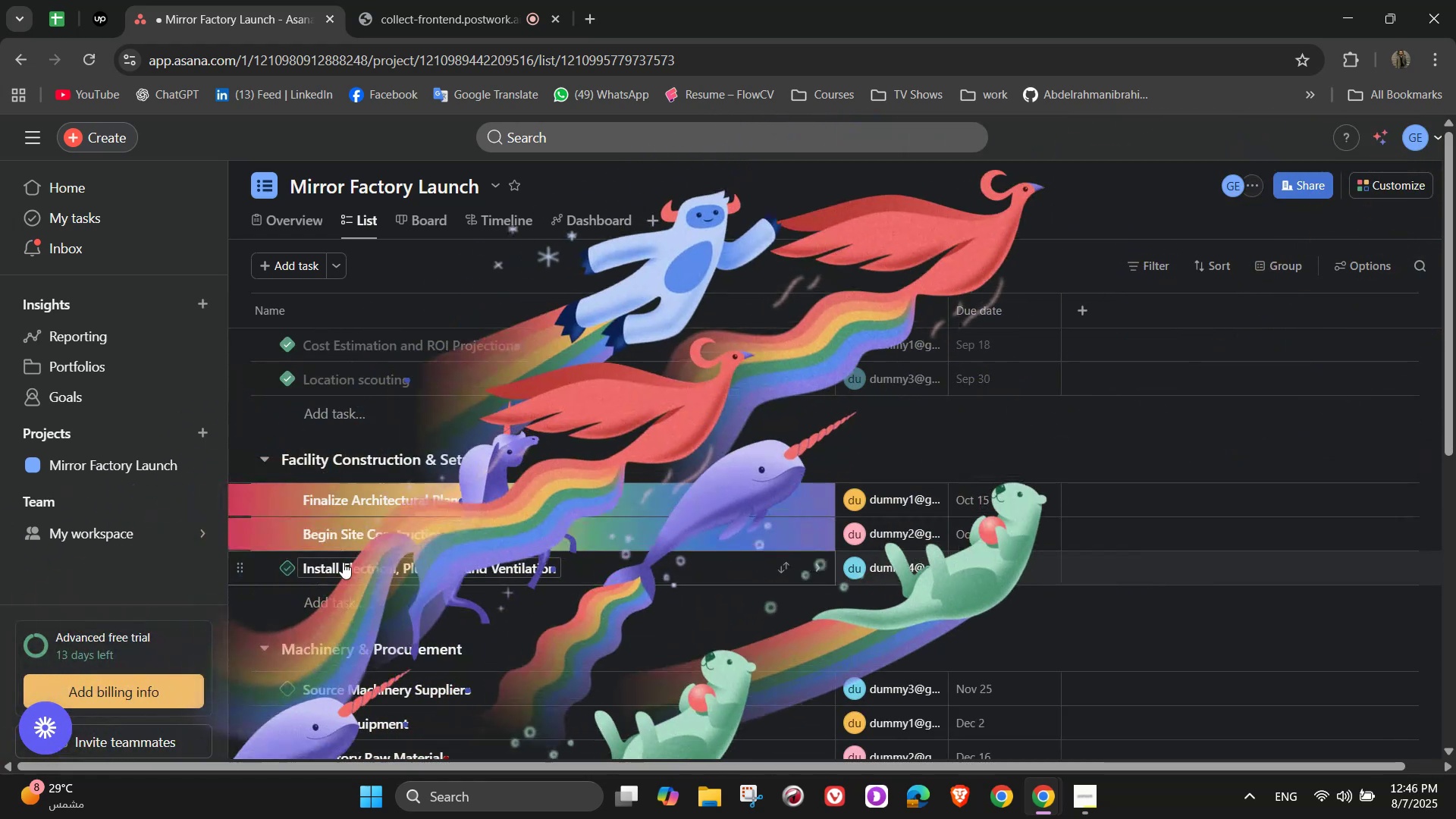 
scroll: coordinate [479, 538], scroll_direction: down, amount: 3.0
 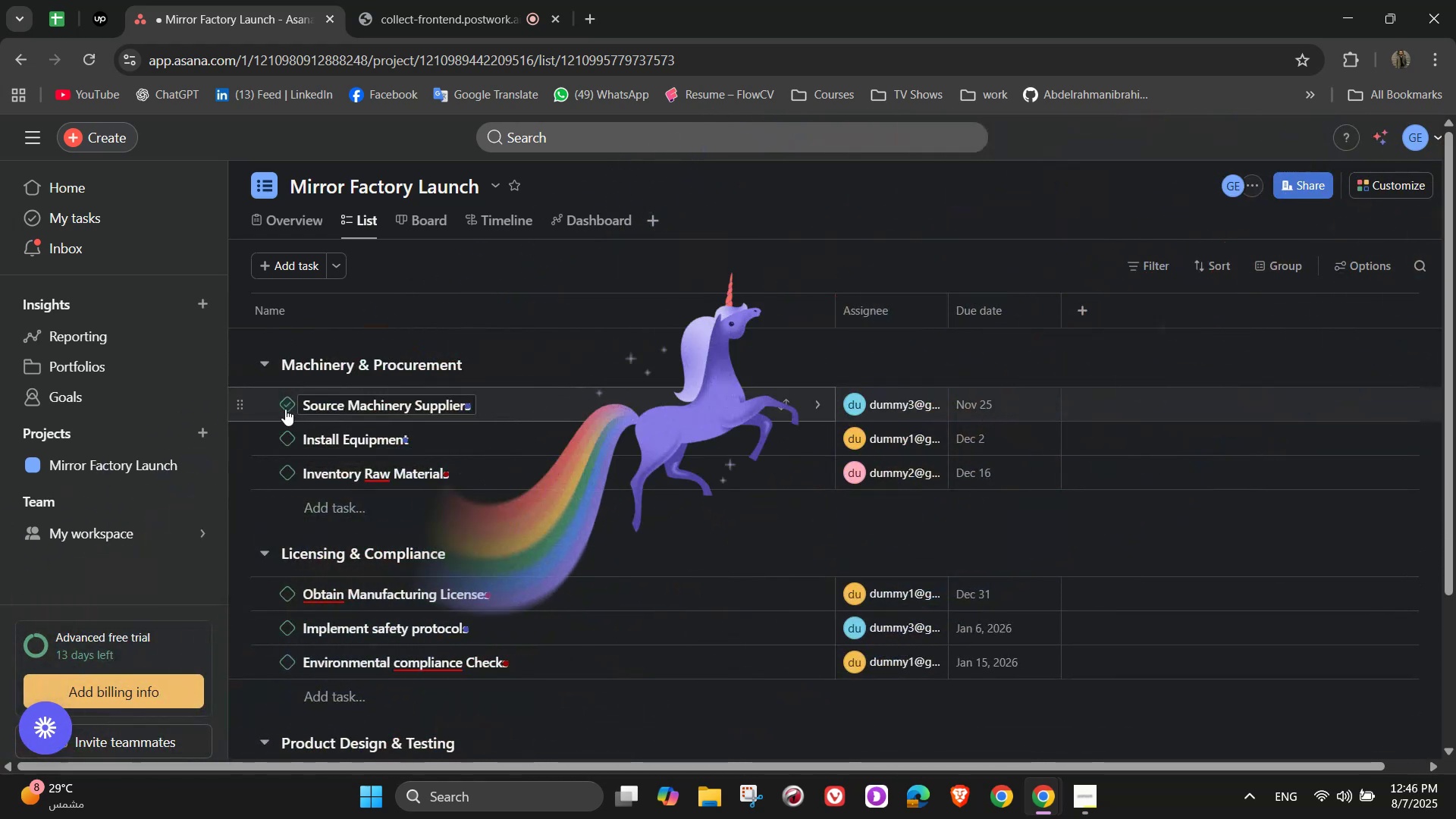 
double_click([287, 439])
 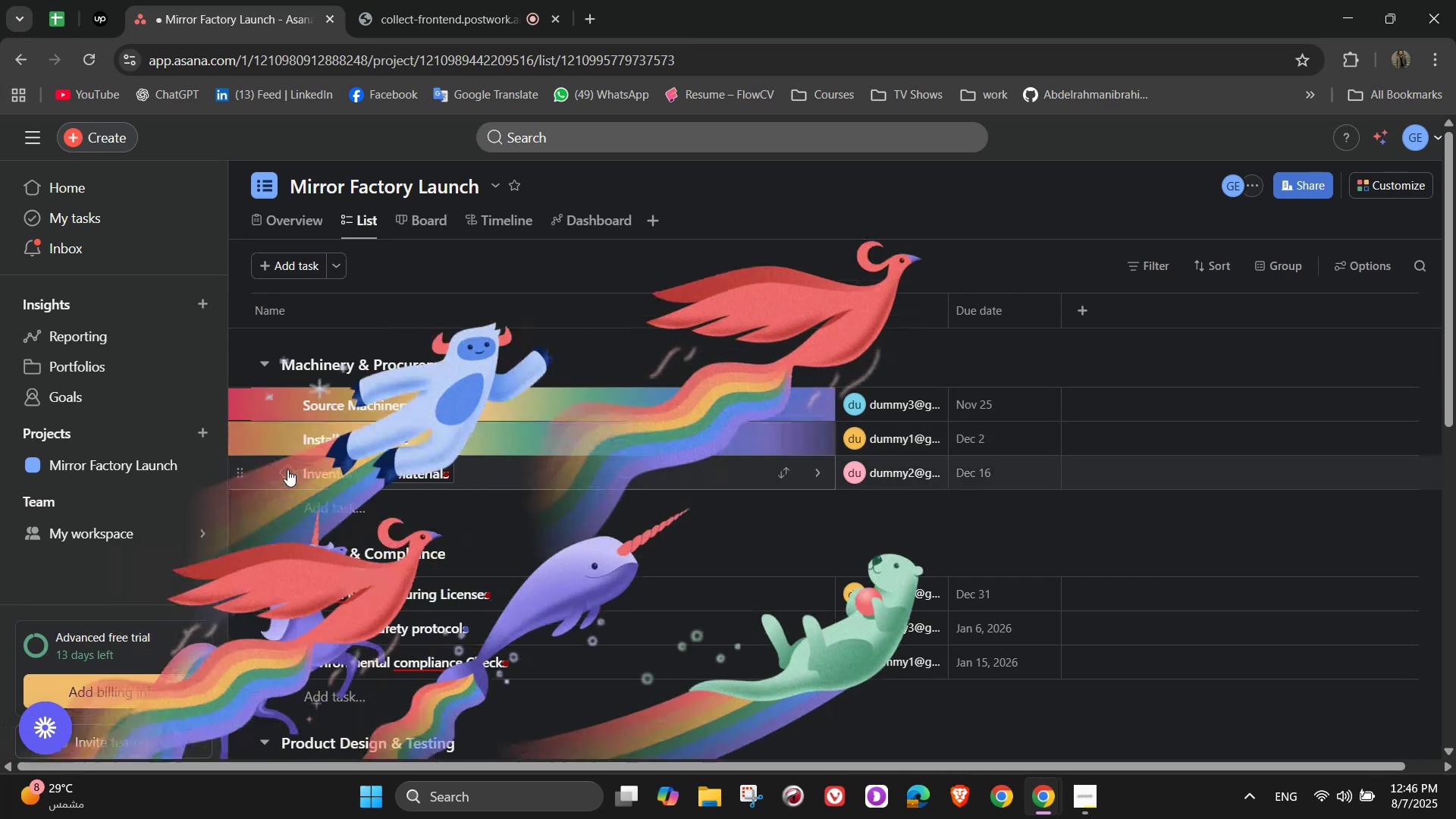 
triple_click([286, 475])
 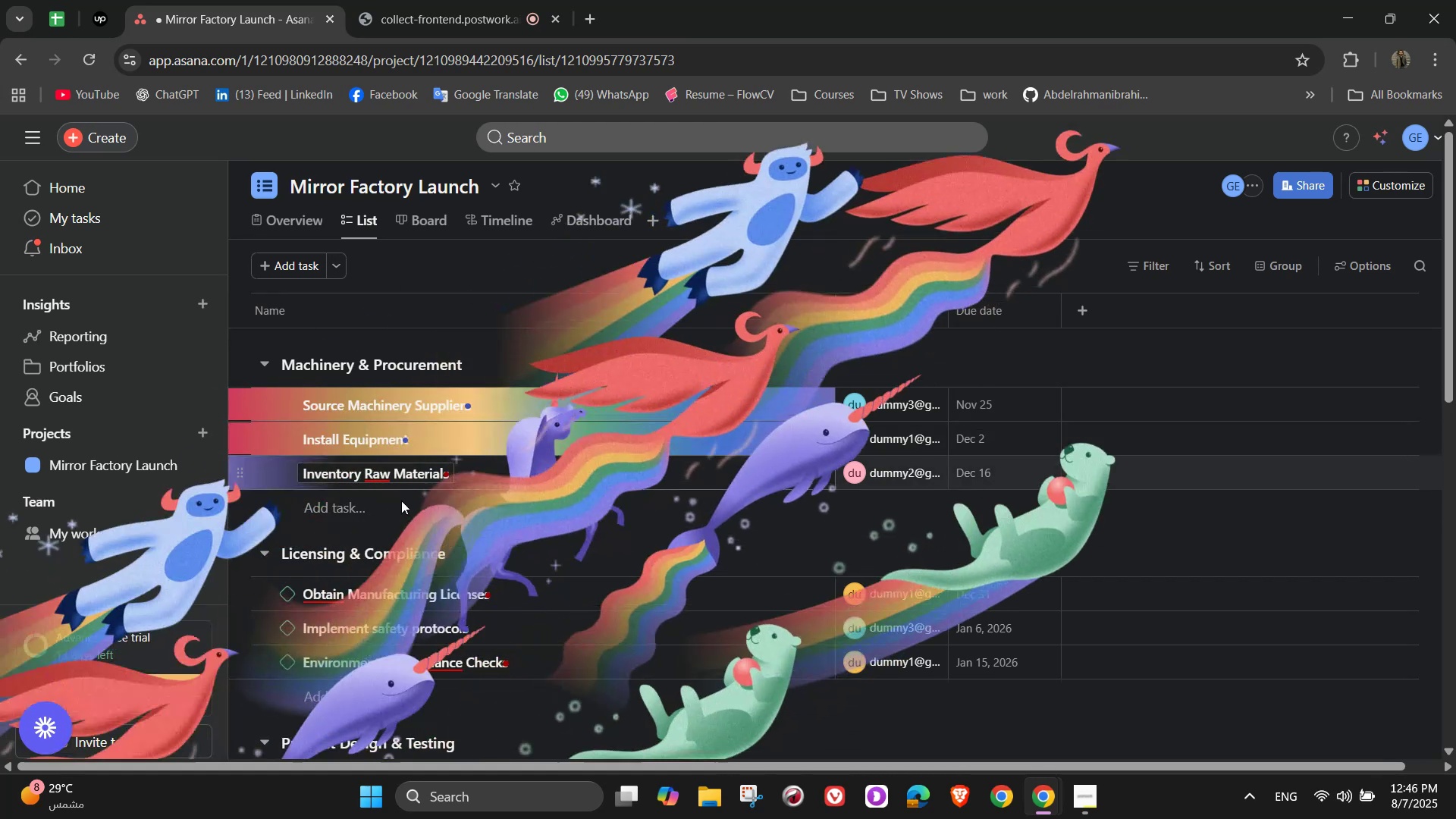 
scroll: coordinate [552, 542], scroll_direction: down, amount: 3.0
 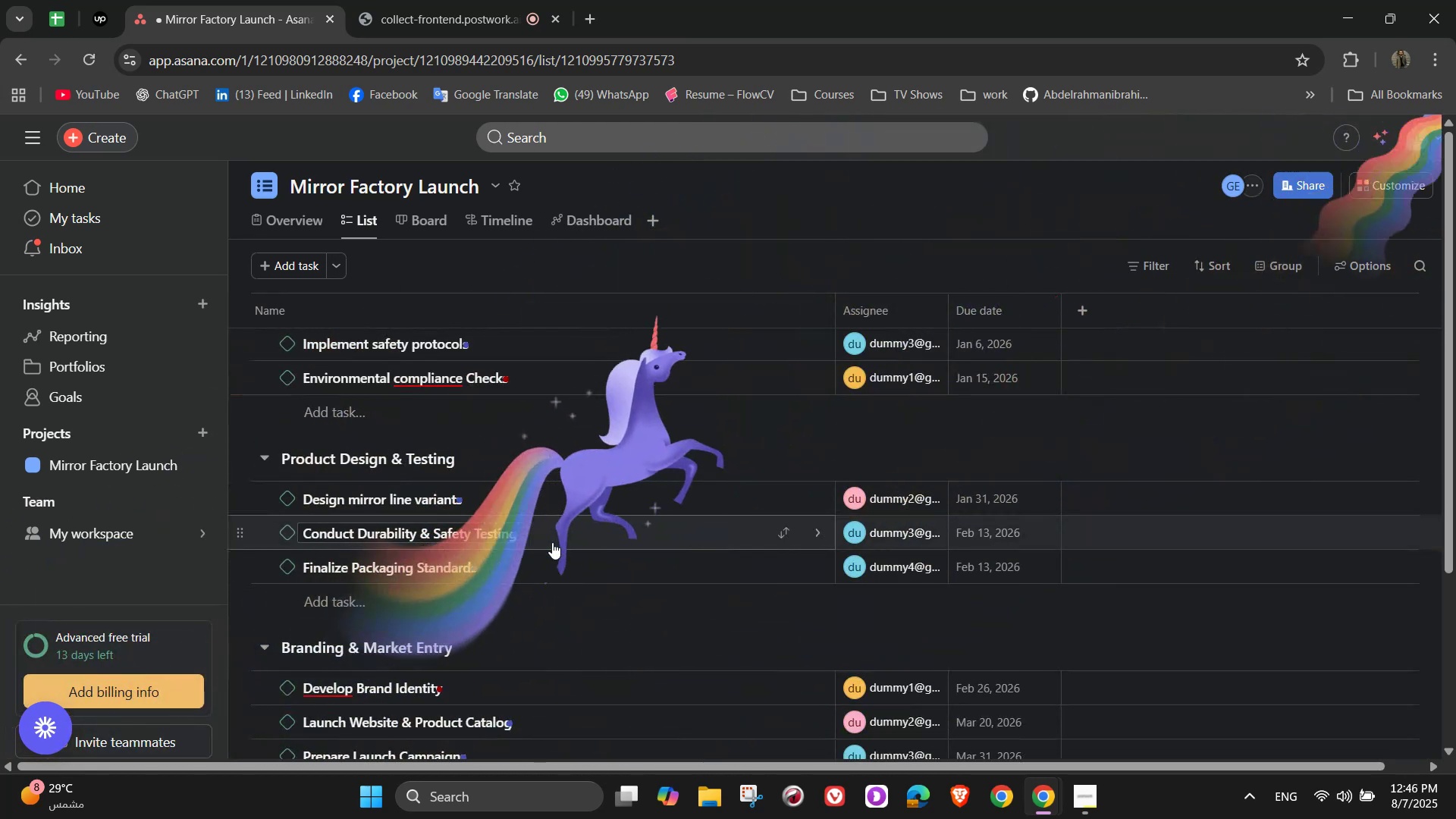 
scroll: coordinate [483, 506], scroll_direction: up, amount: 1.0
 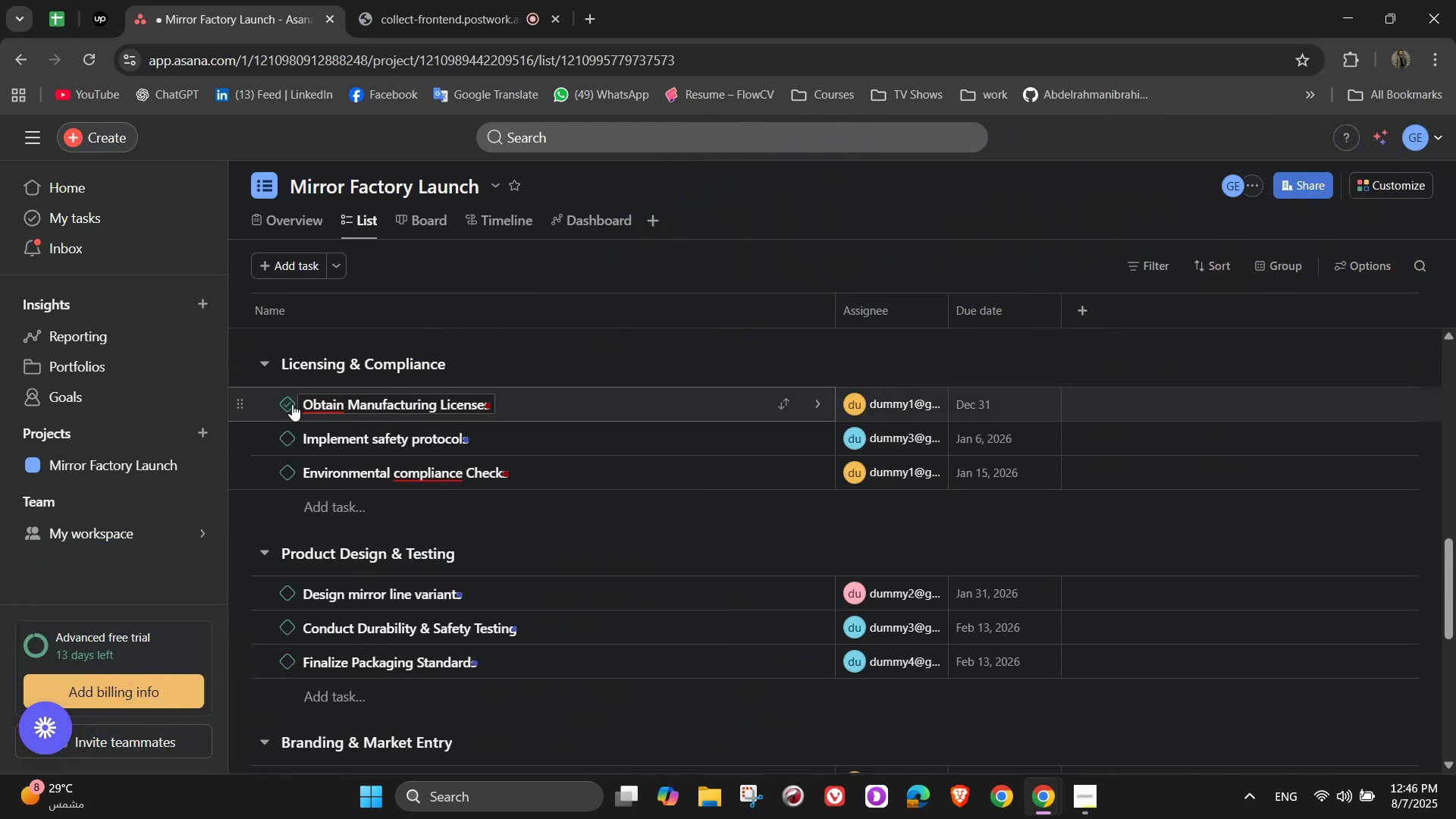 
double_click([294, 442])
 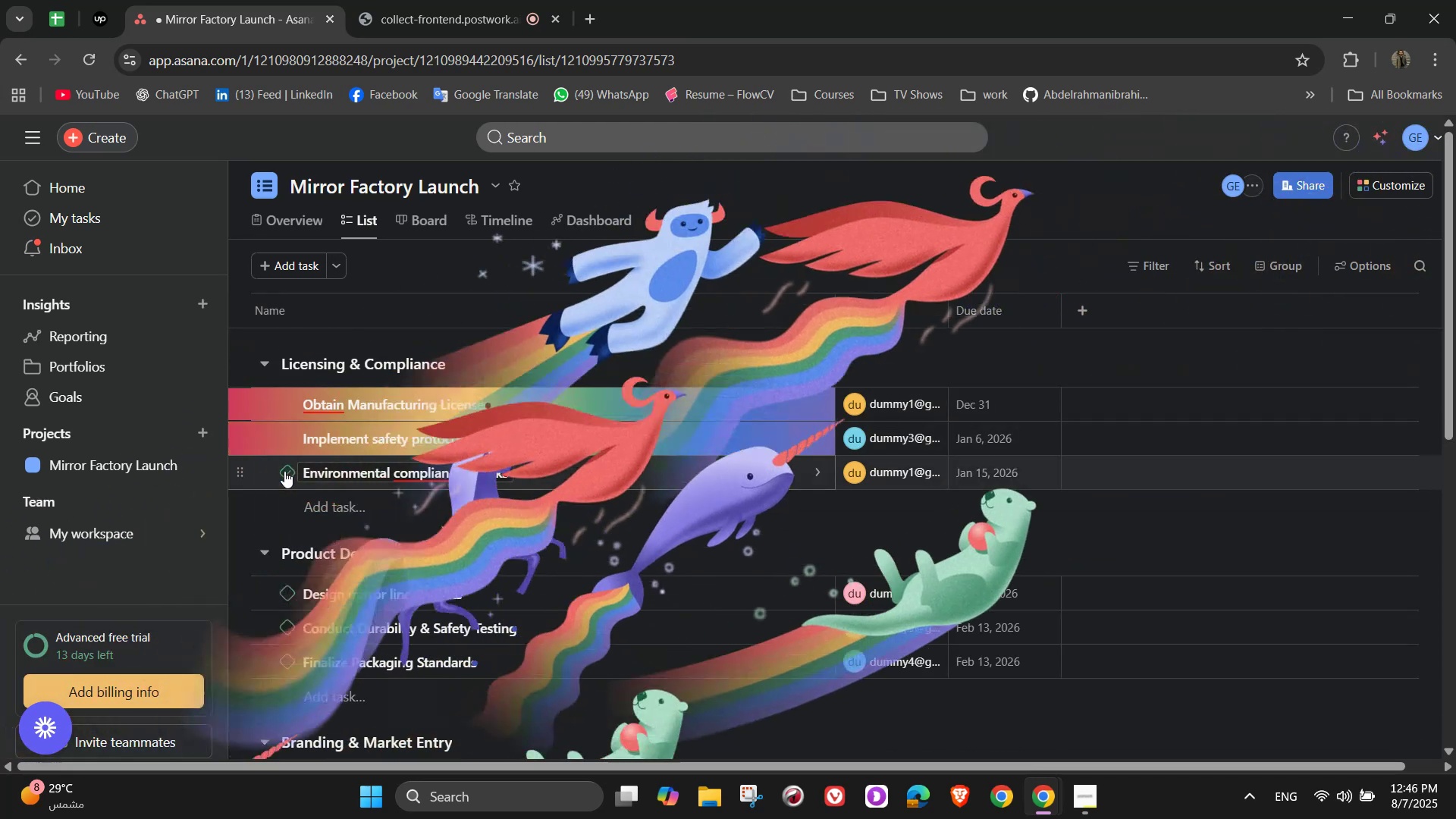 
left_click([284, 473])
 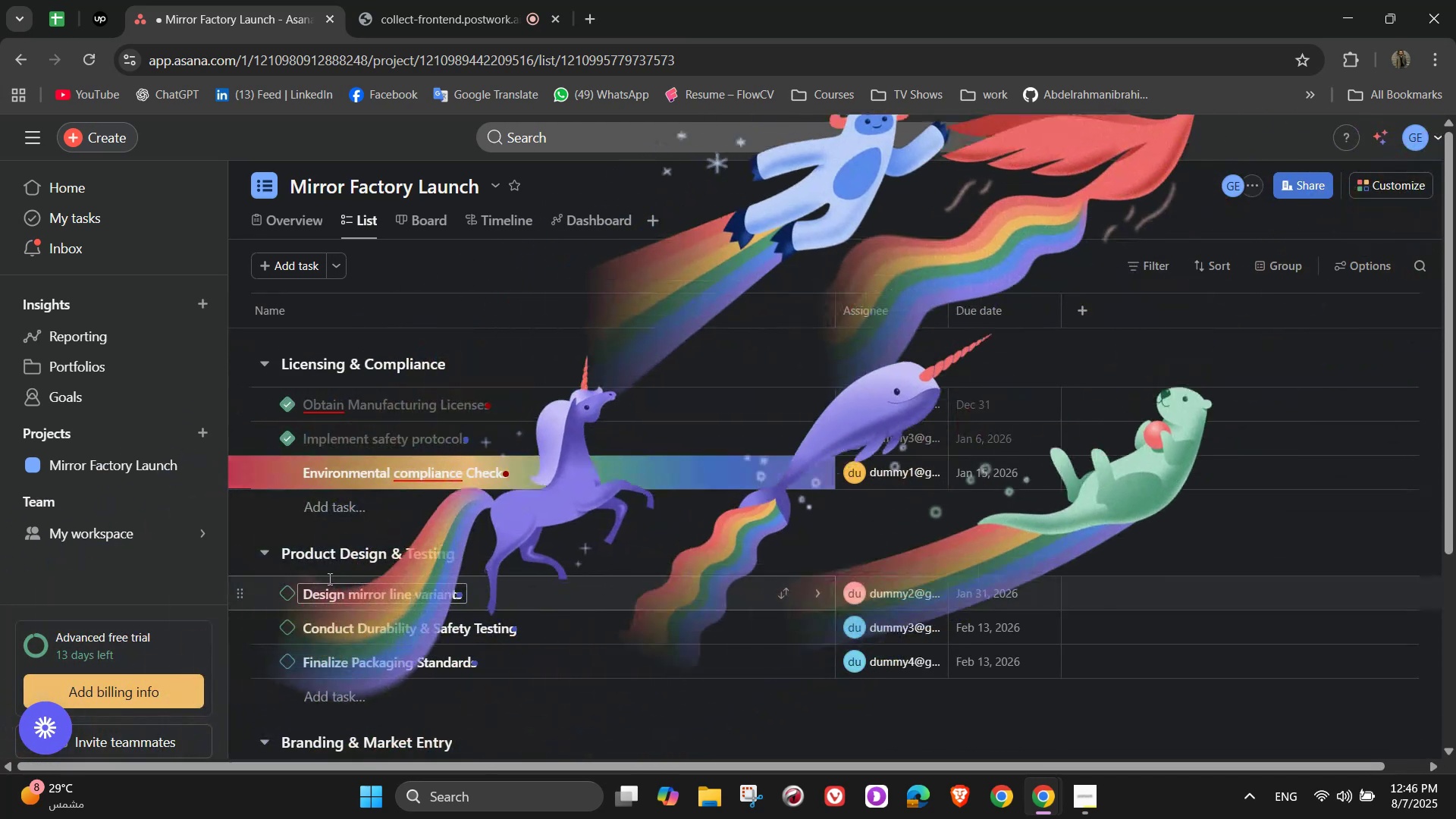 
left_click([290, 595])
 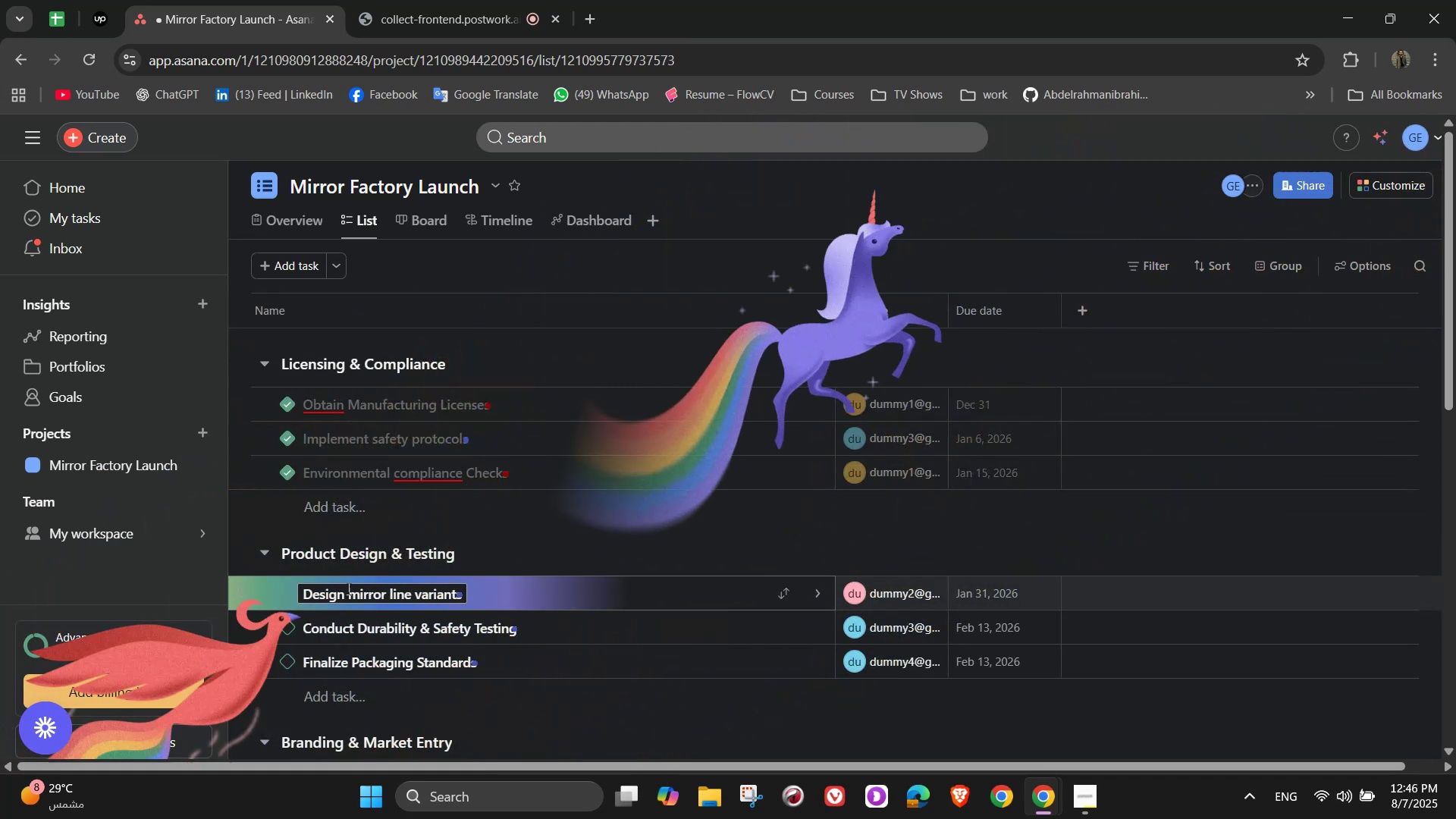 
scroll: coordinate [679, 664], scroll_direction: down, amount: 4.0
 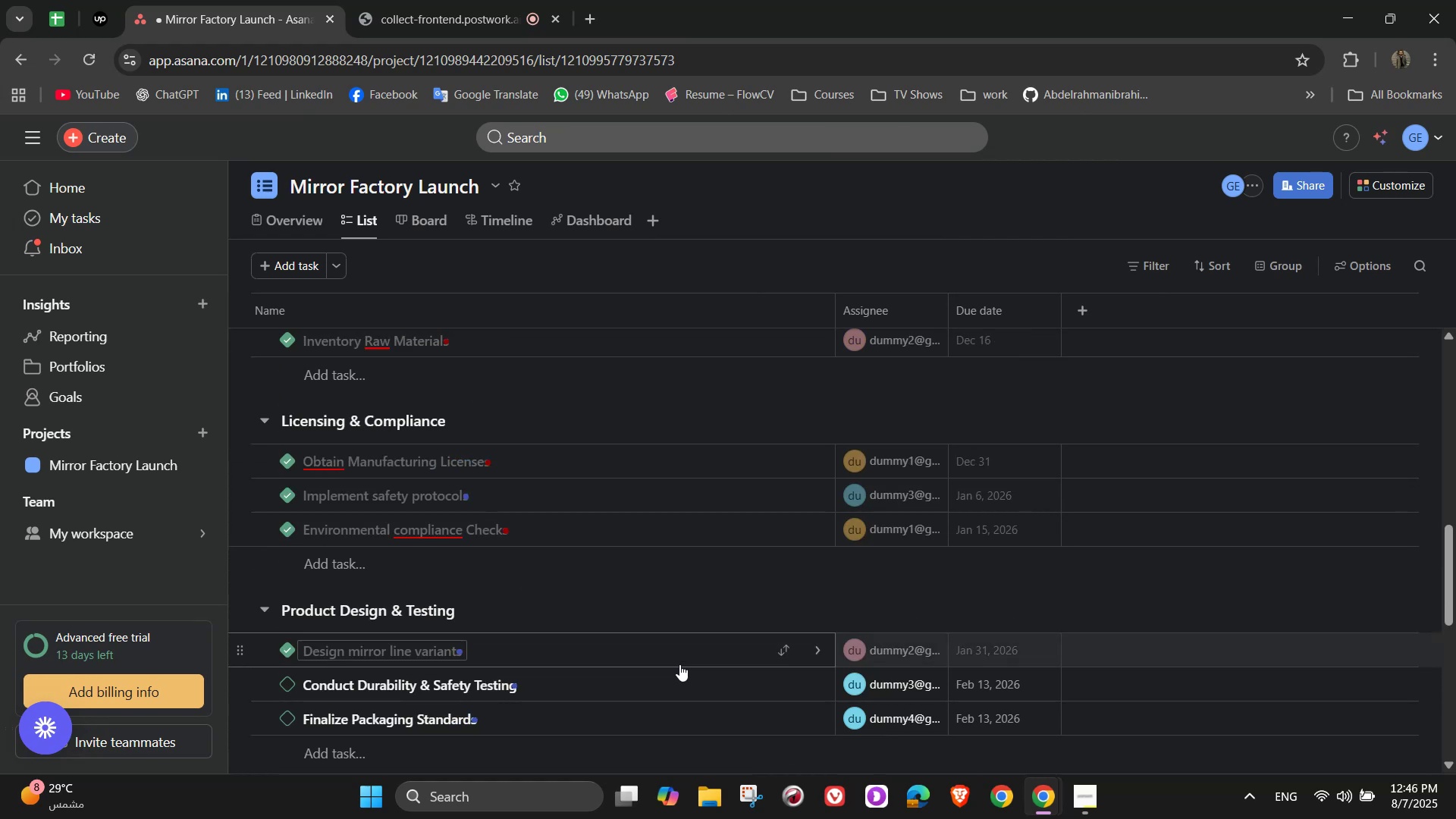 
scroll: coordinate [679, 664], scroll_direction: up, amount: 12.0
 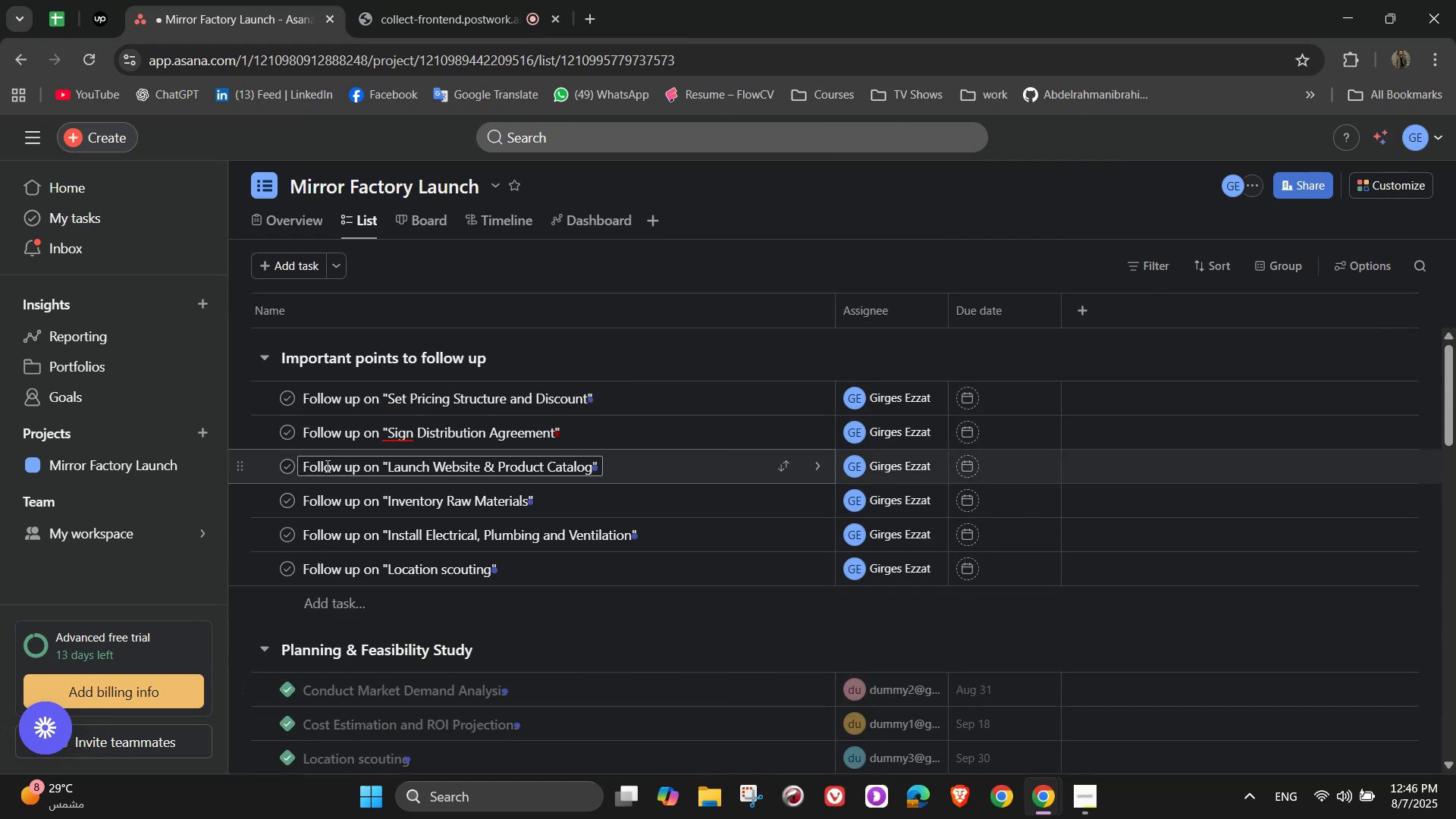 
left_click([292, 400])
 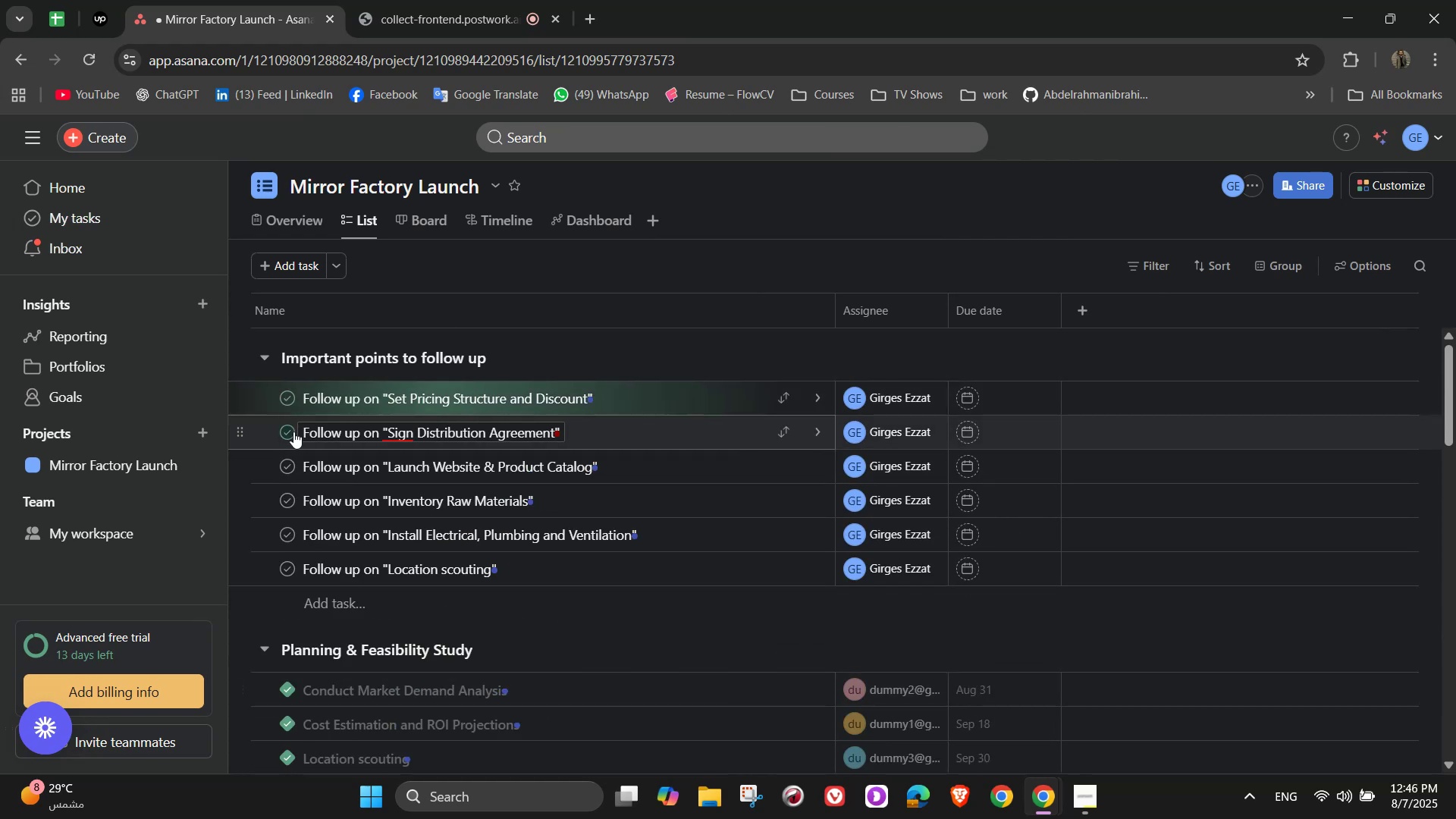 
double_click([293, 431])
 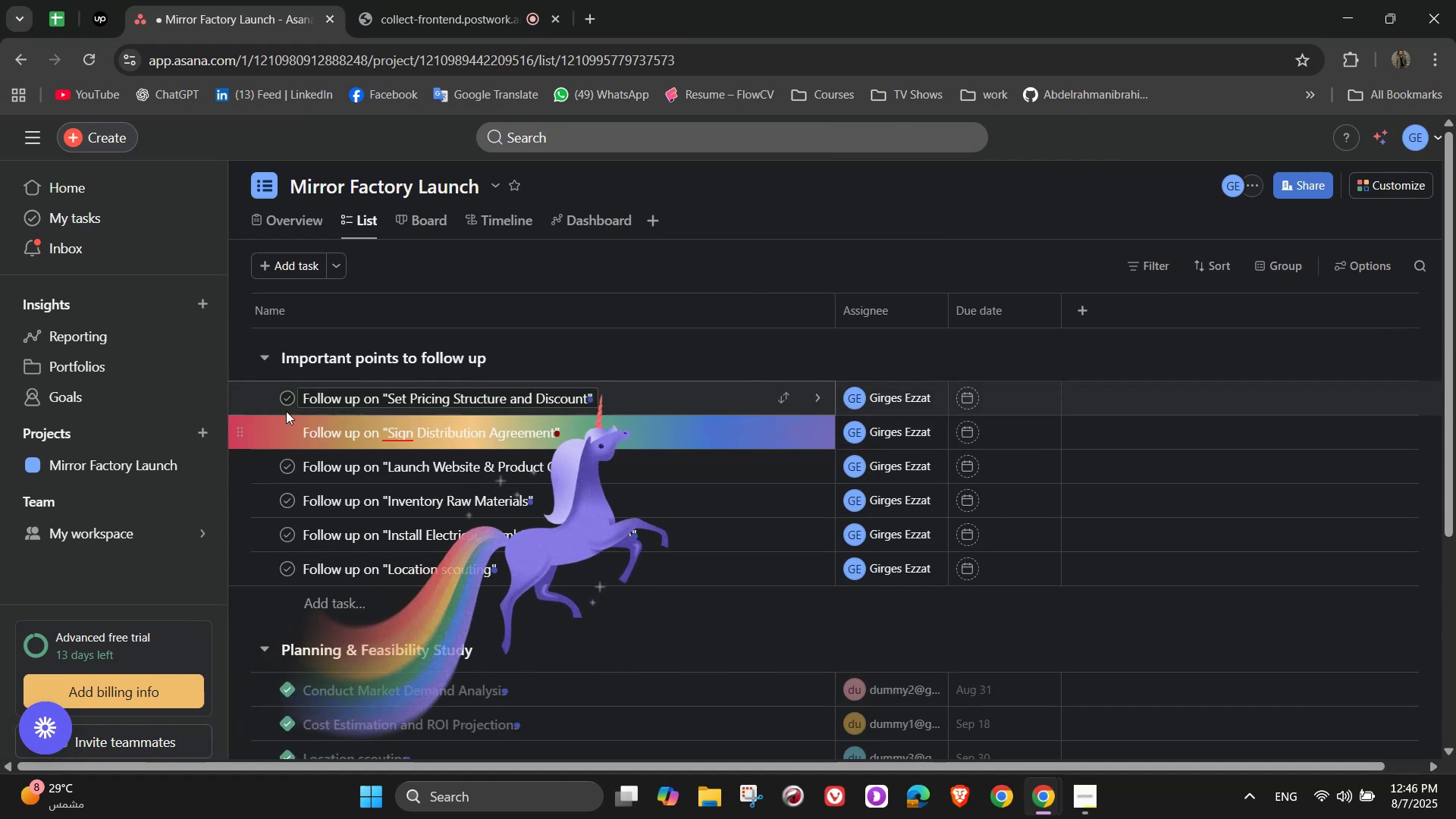 
left_click([287, 400])
 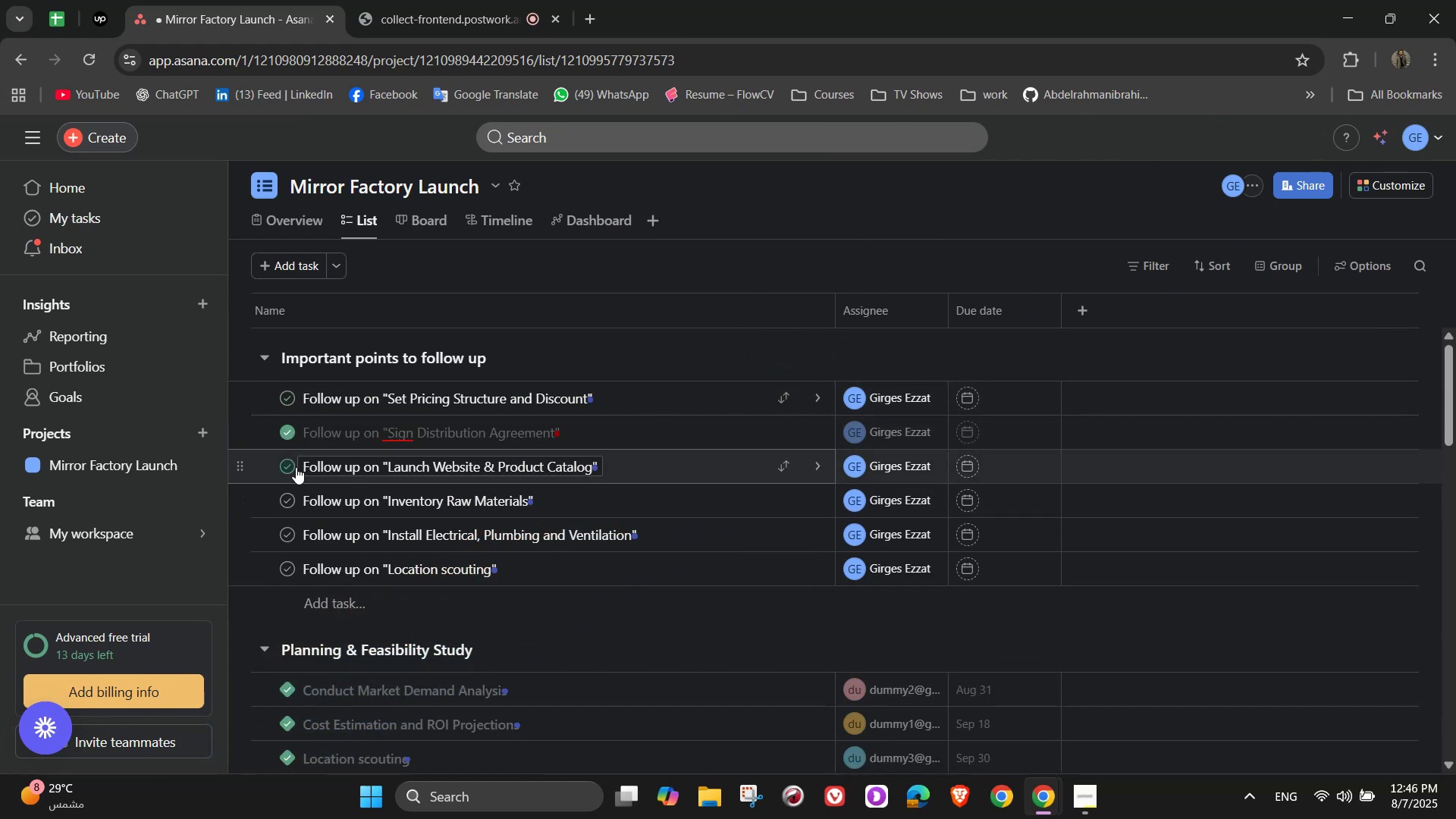 
left_click([288, 467])
 